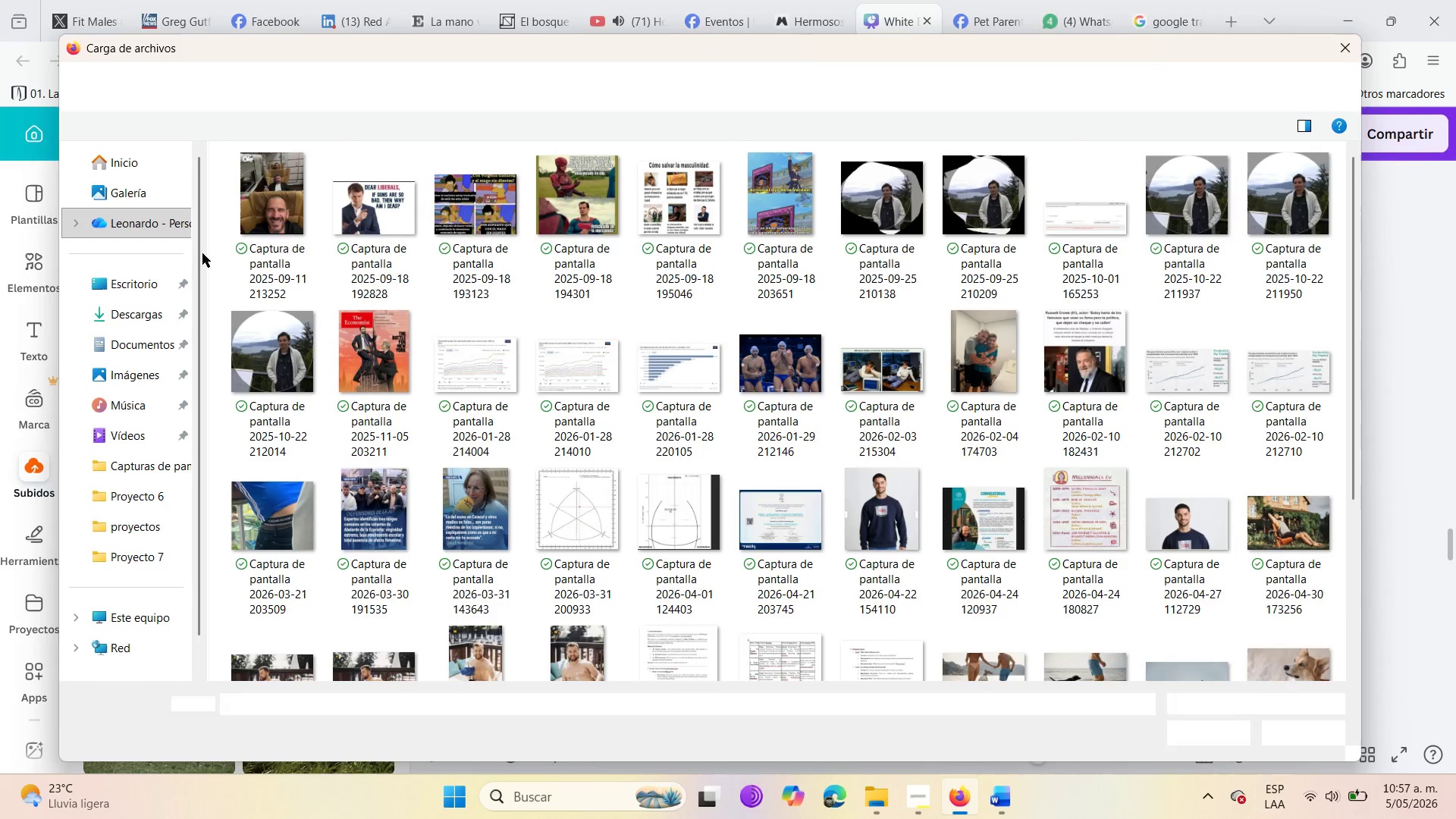 
scroll: coordinate [893, 469], scroll_direction: down, amount: 10.0
 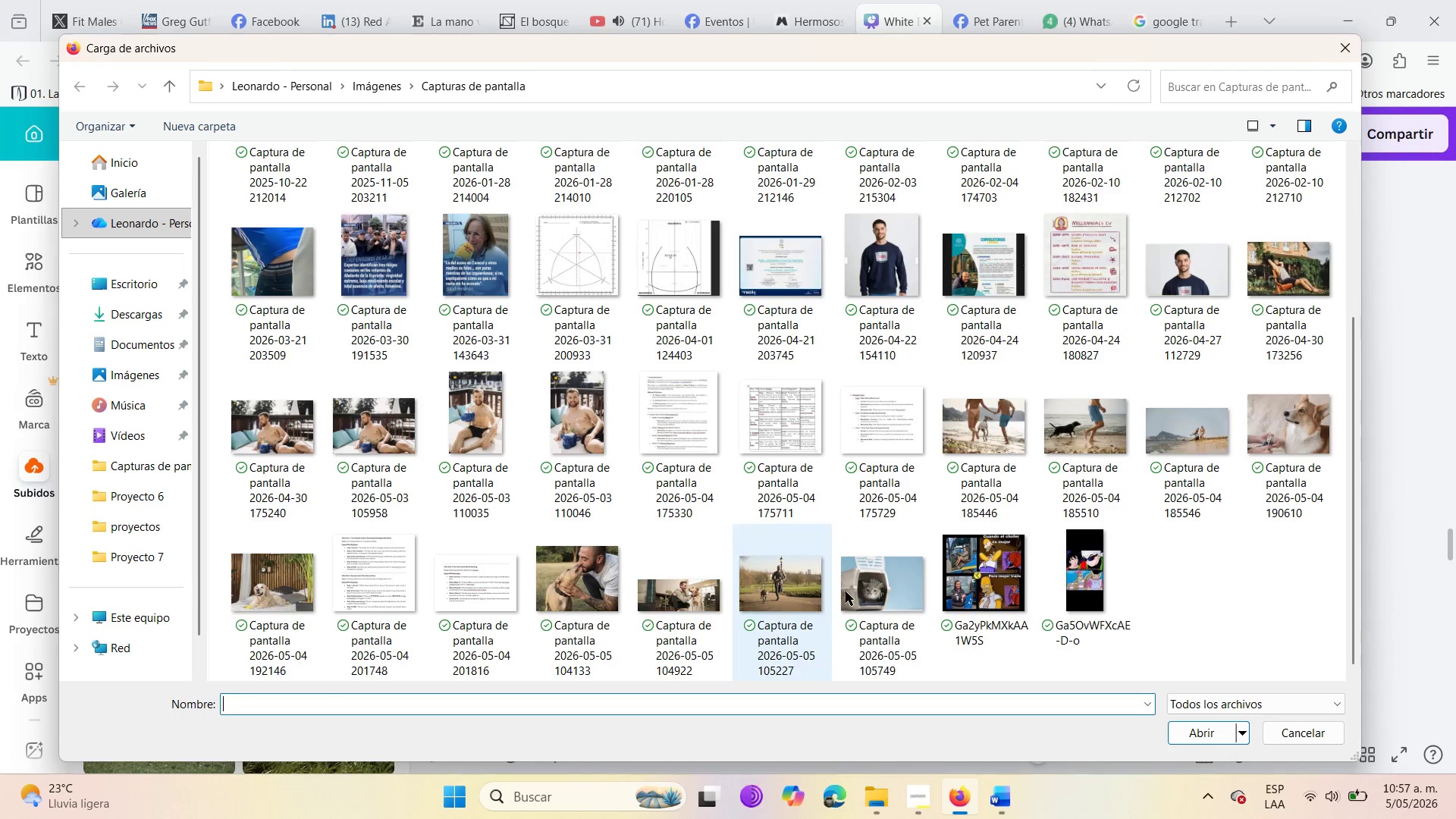 
left_click([862, 579])
 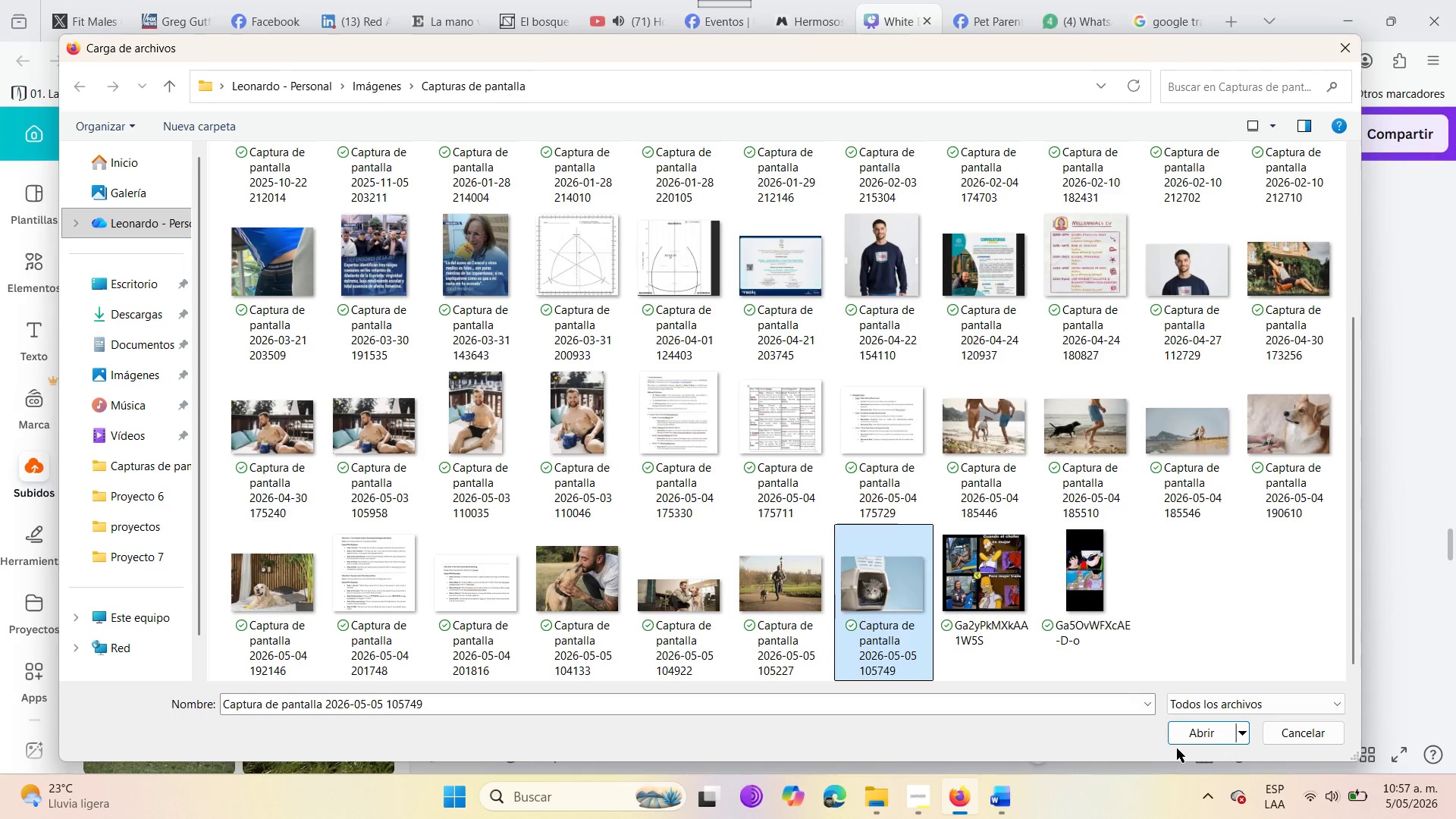 
left_click([1189, 742])
 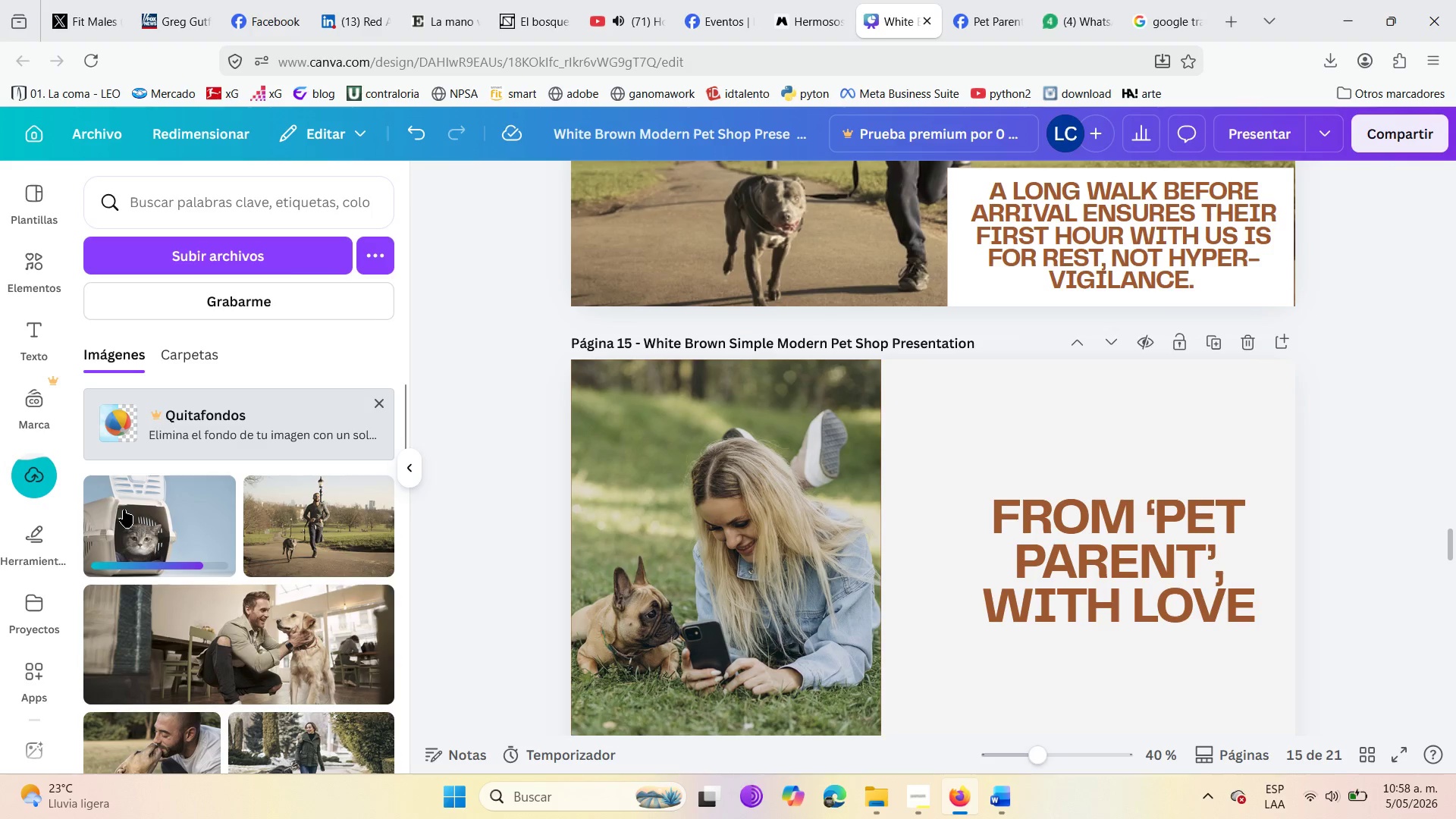 
left_click_drag(start_coordinate=[124, 510], to_coordinate=[701, 532])
 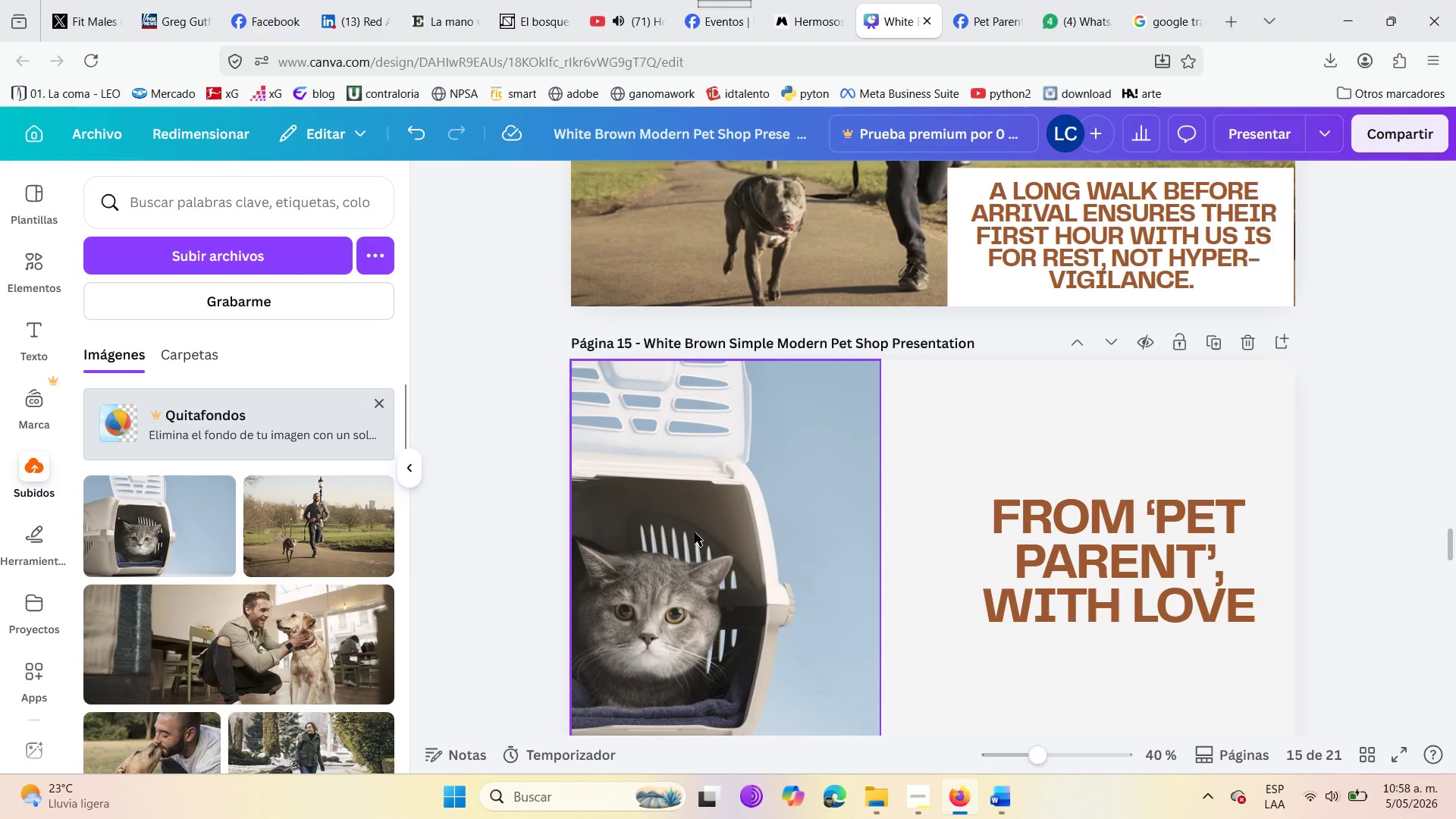 
double_click([695, 532])
 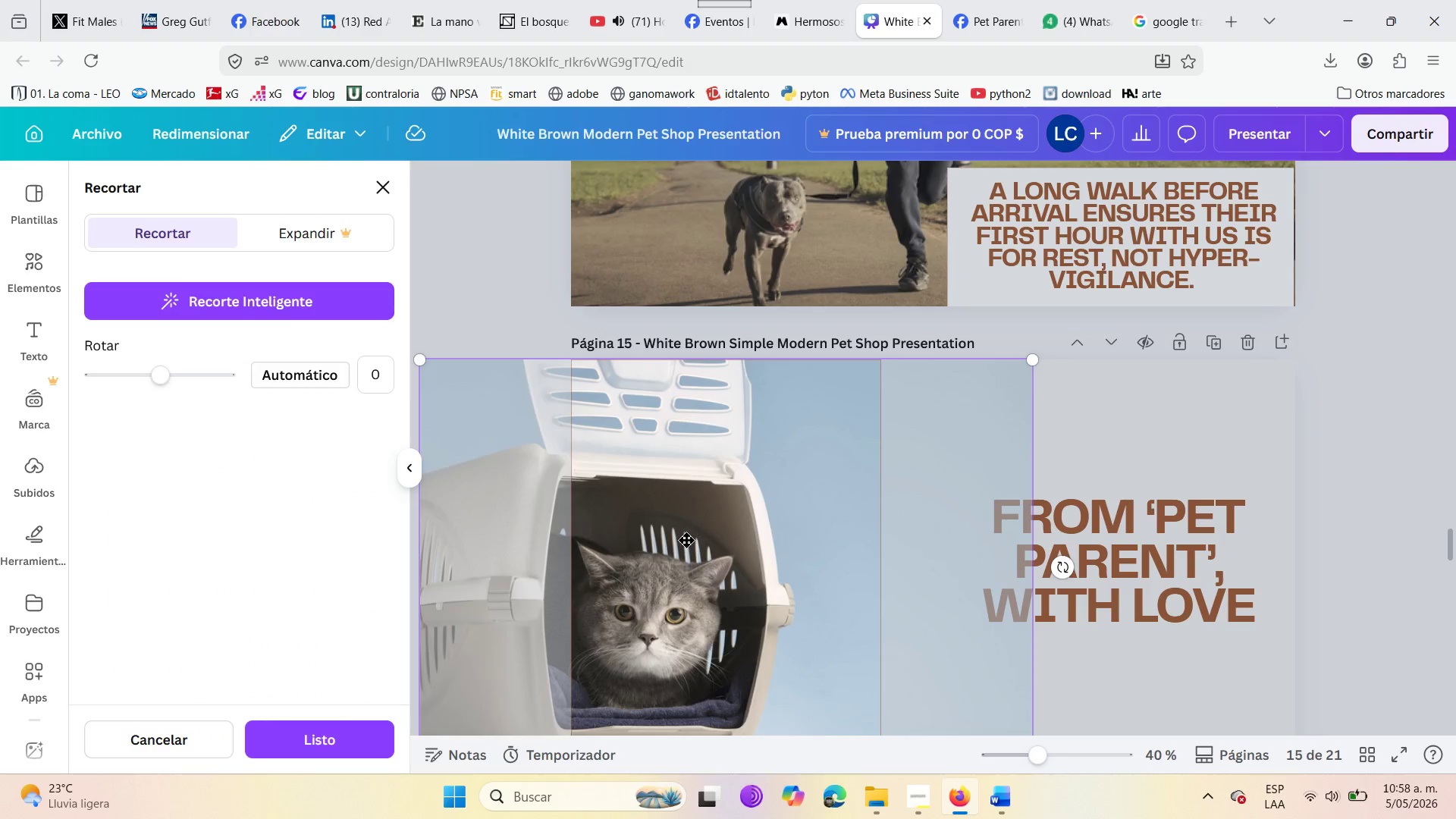 
left_click_drag(start_coordinate=[686, 558], to_coordinate=[772, 564])
 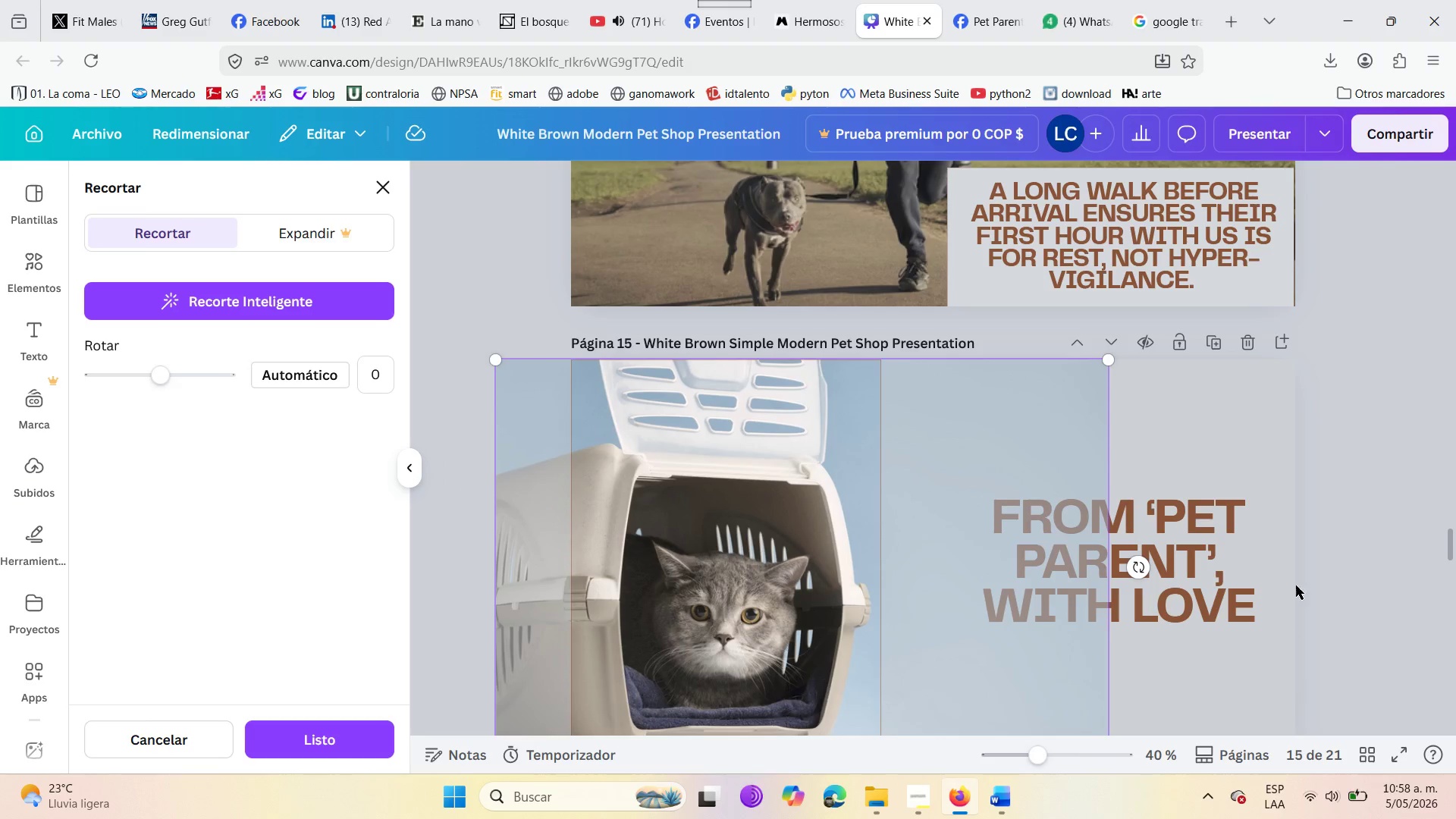 
left_click([1311, 579])
 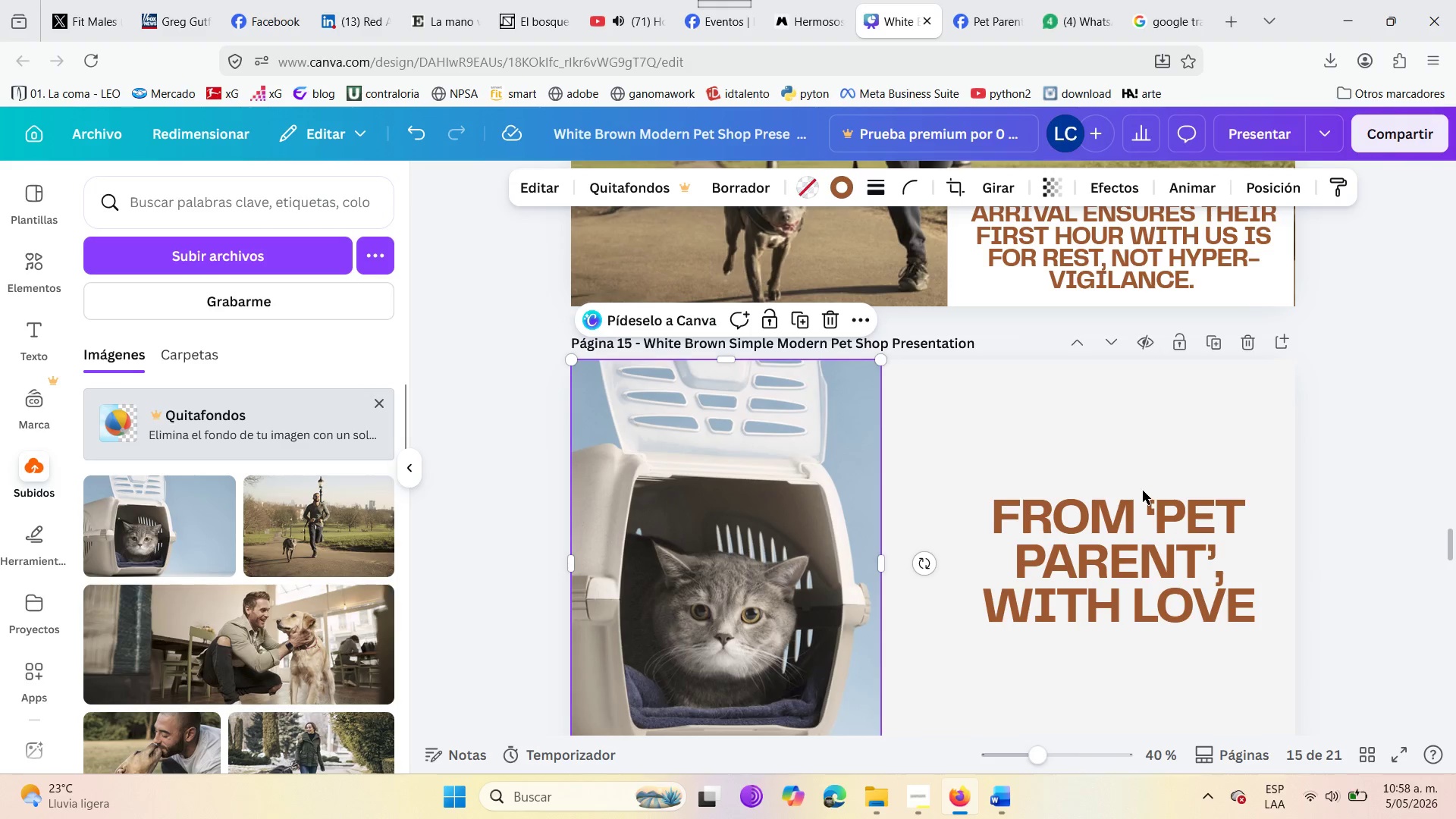 
scroll: coordinate [1103, 491], scroll_direction: down, amount: 3.0
 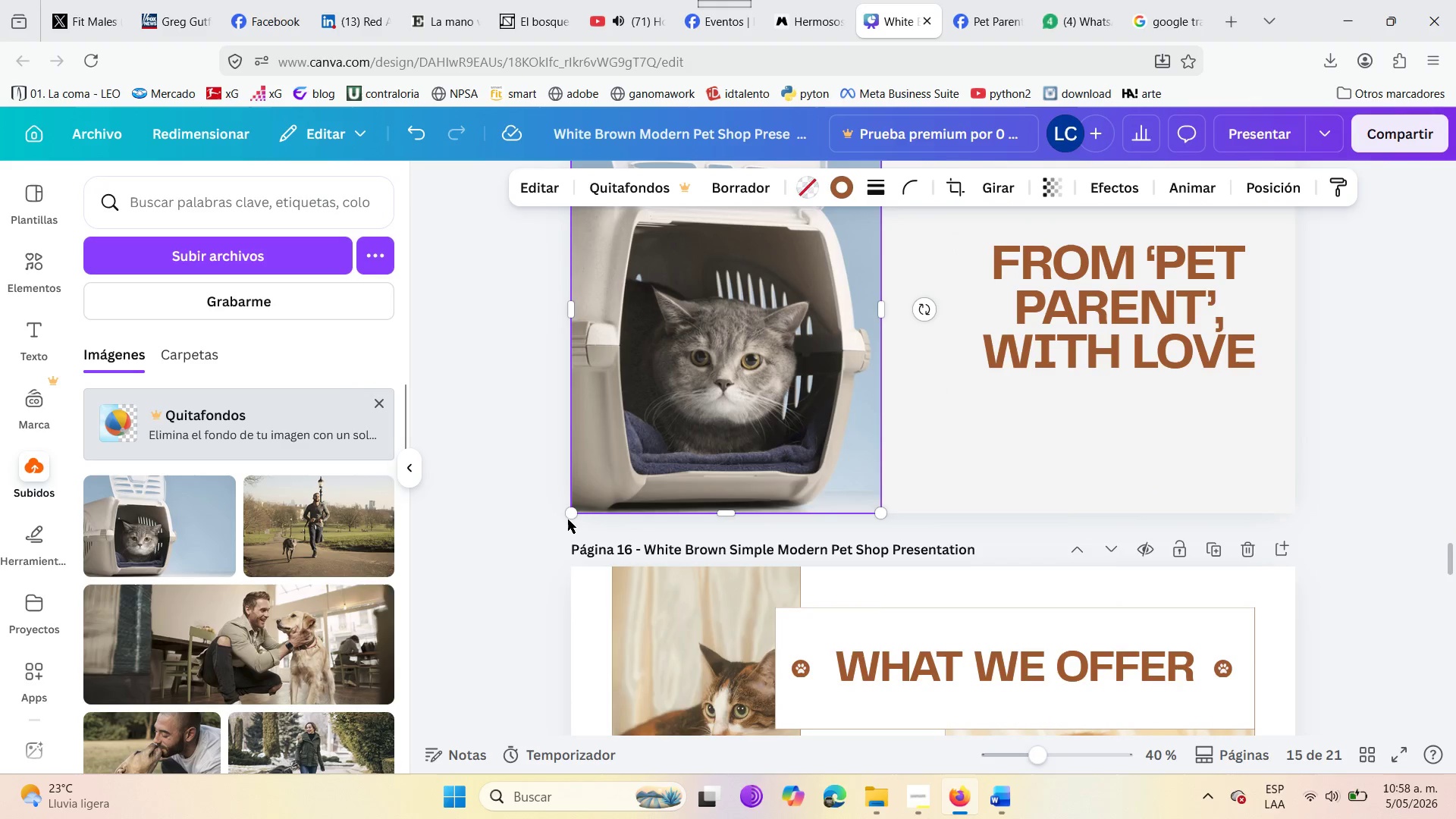 
left_click([516, 477])
 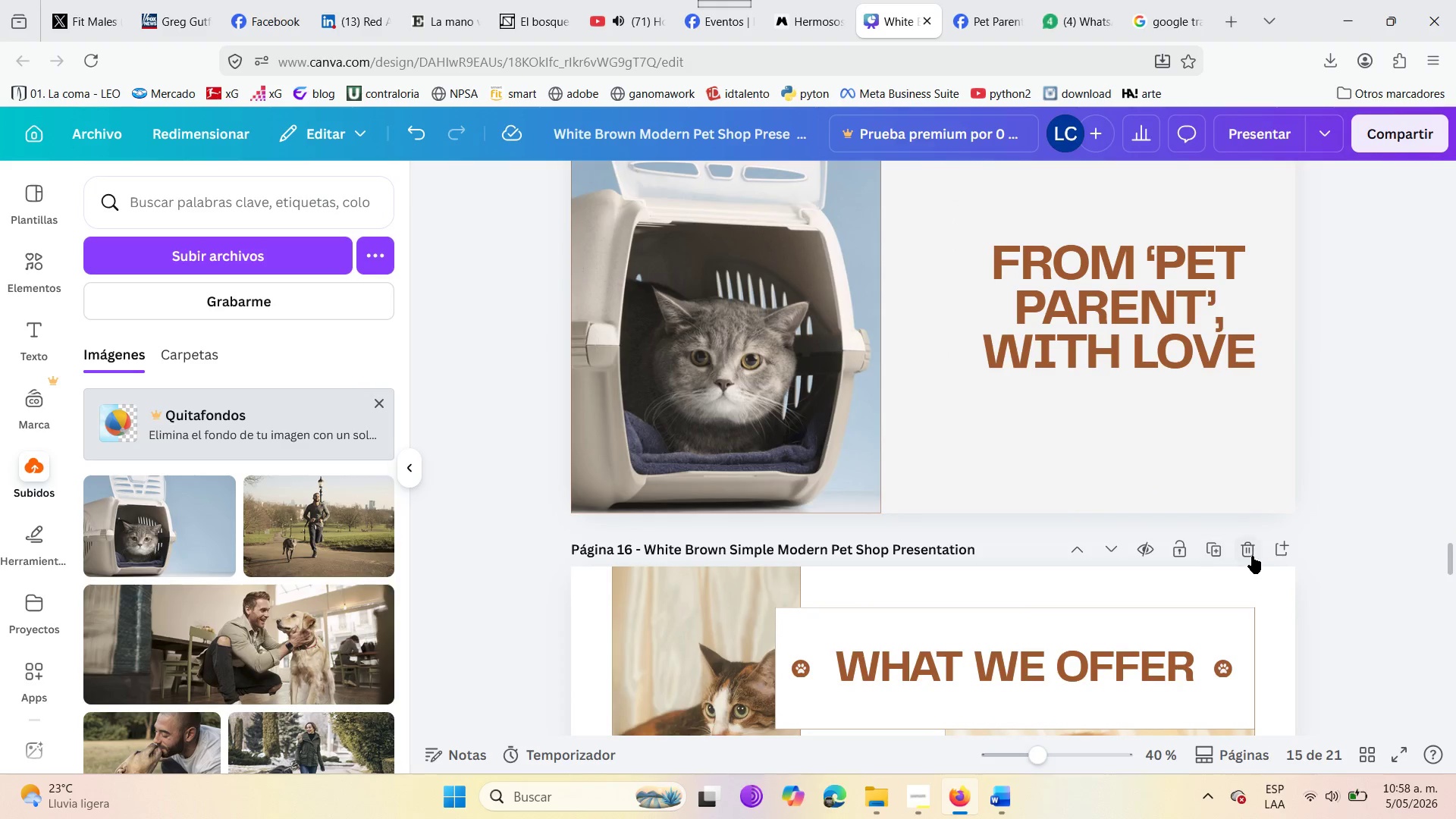 
left_click([1252, 556])
 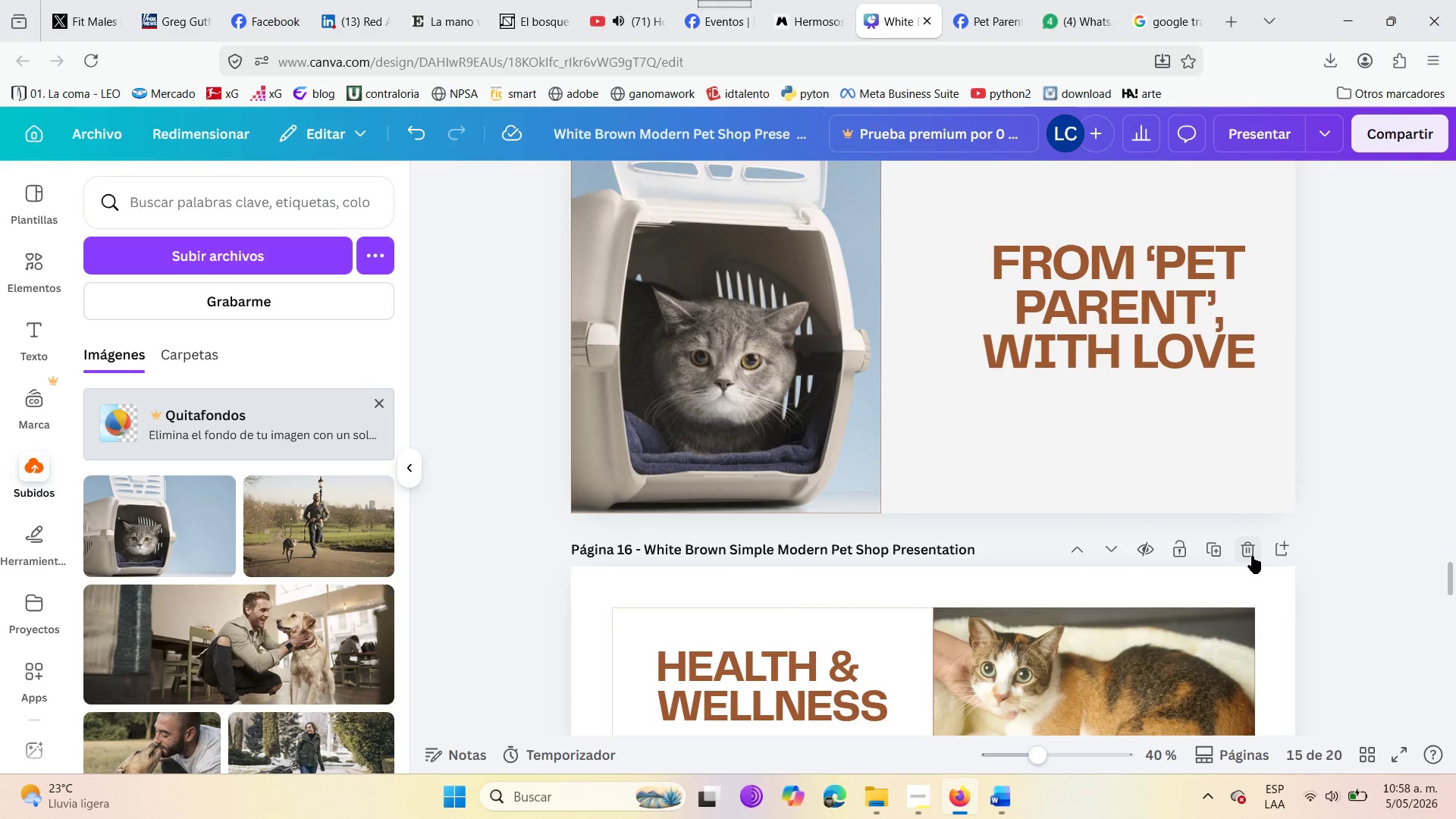 
left_click([1252, 556])
 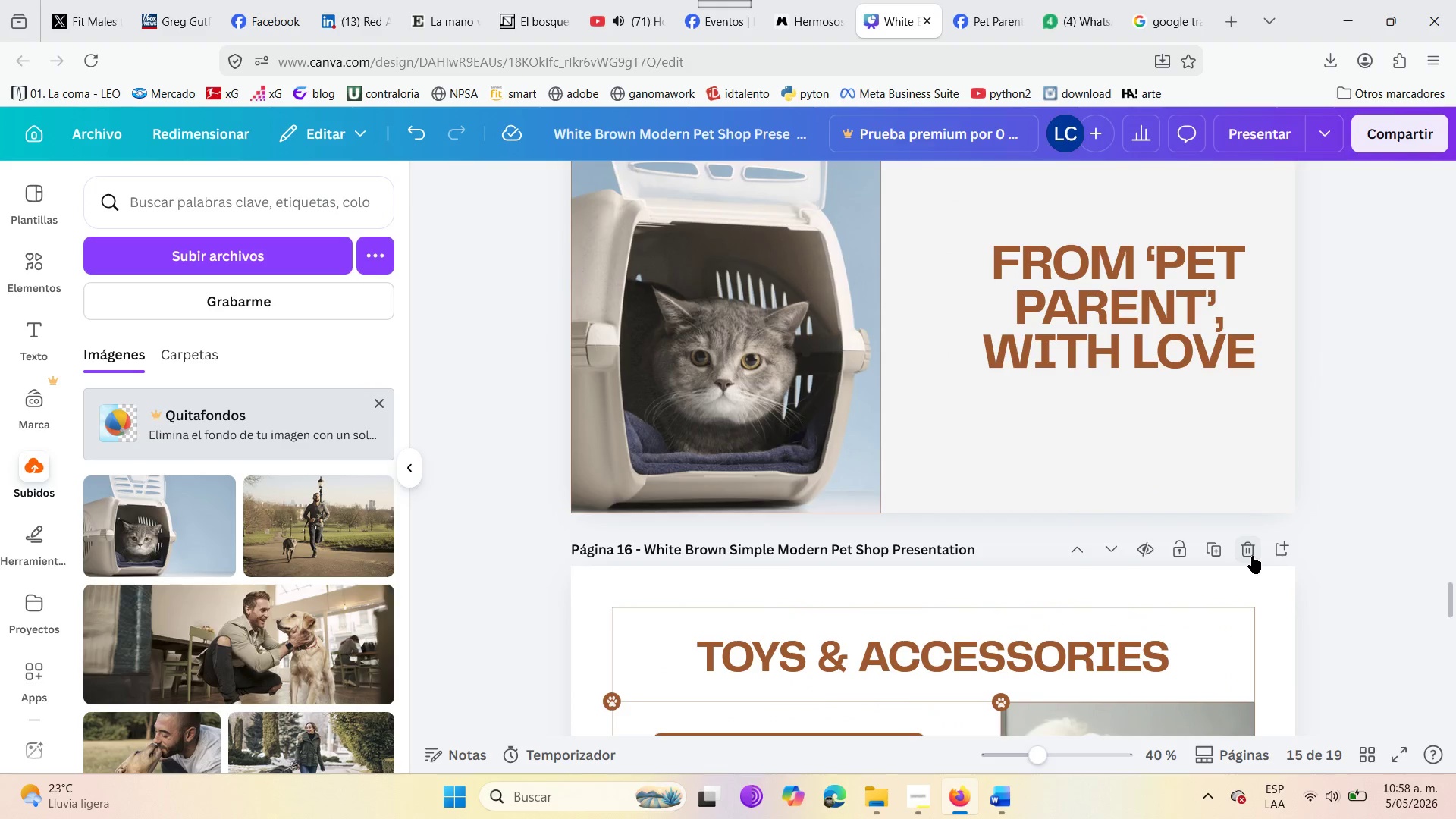 
left_click([1252, 556])
 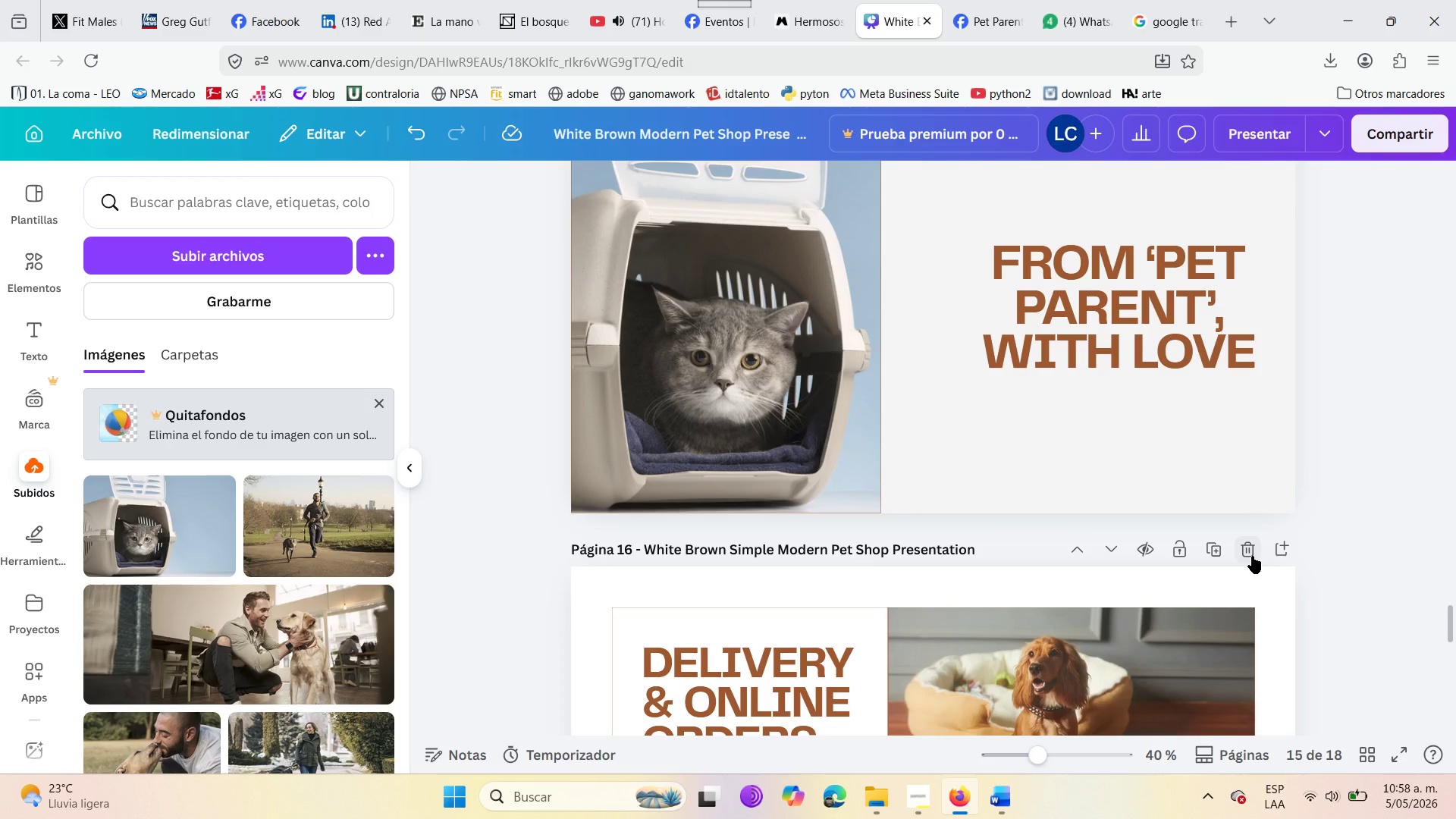 
left_click([1252, 556])
 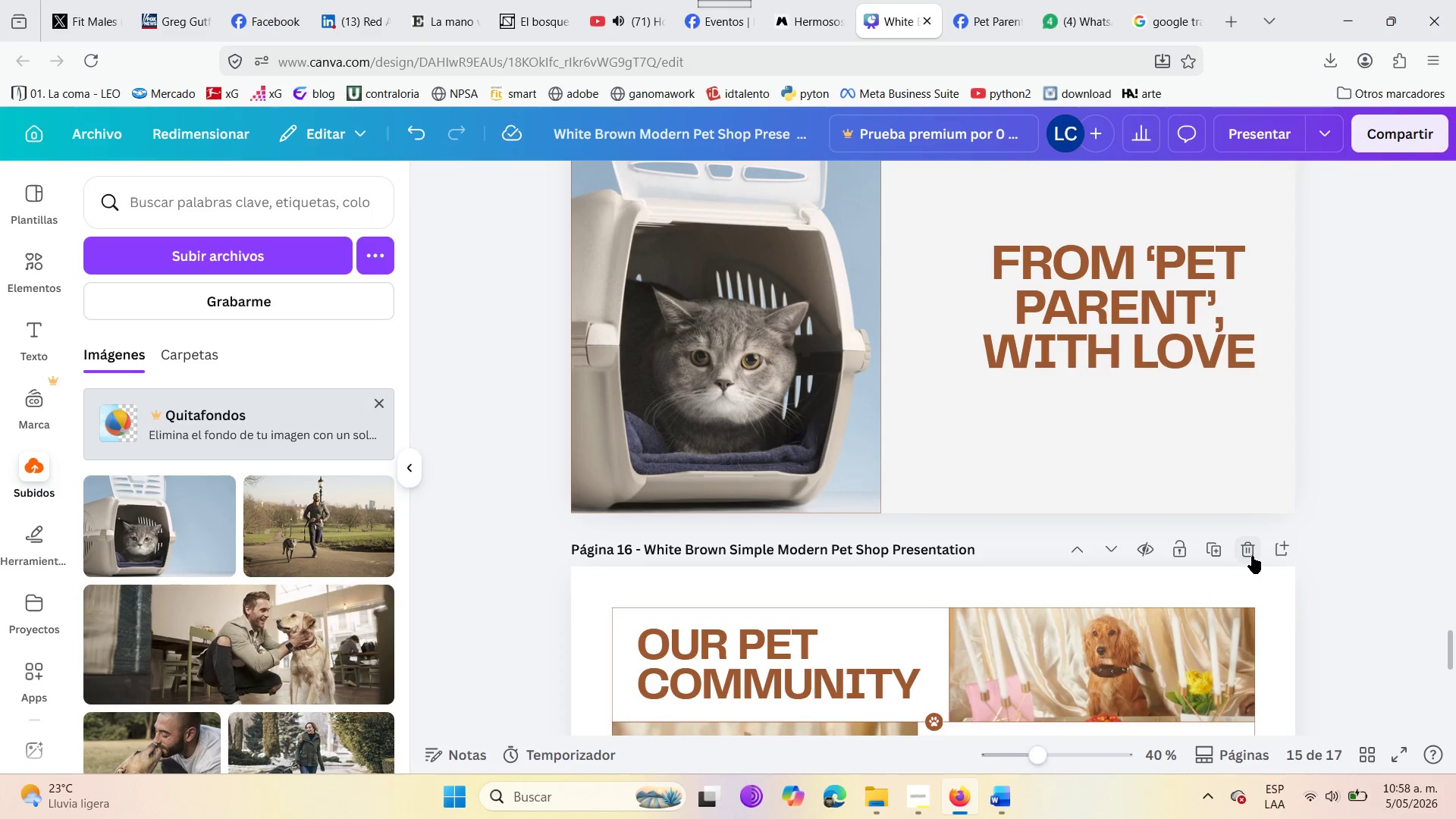 
left_click([1252, 556])
 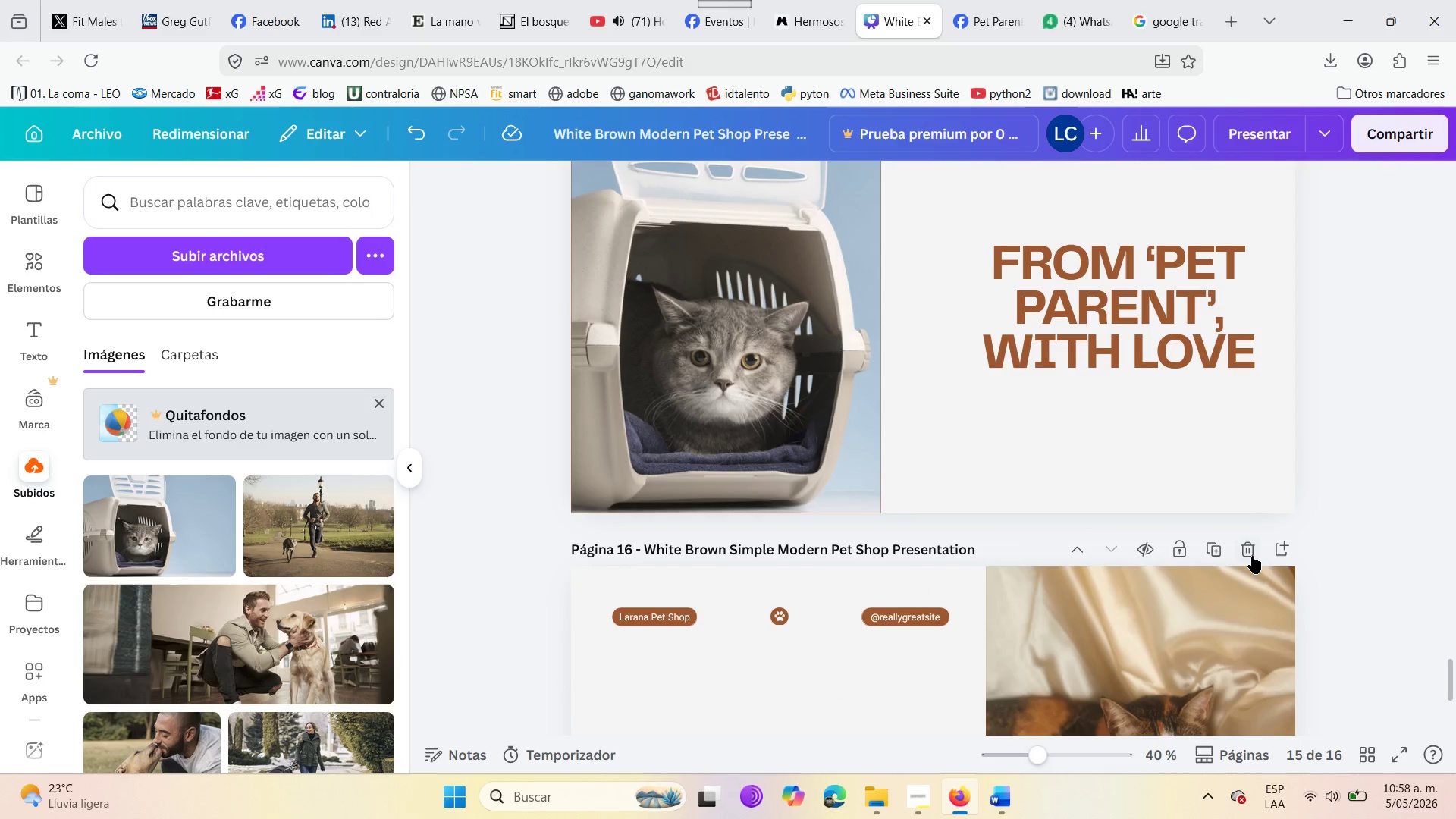 
left_click([1252, 556])
 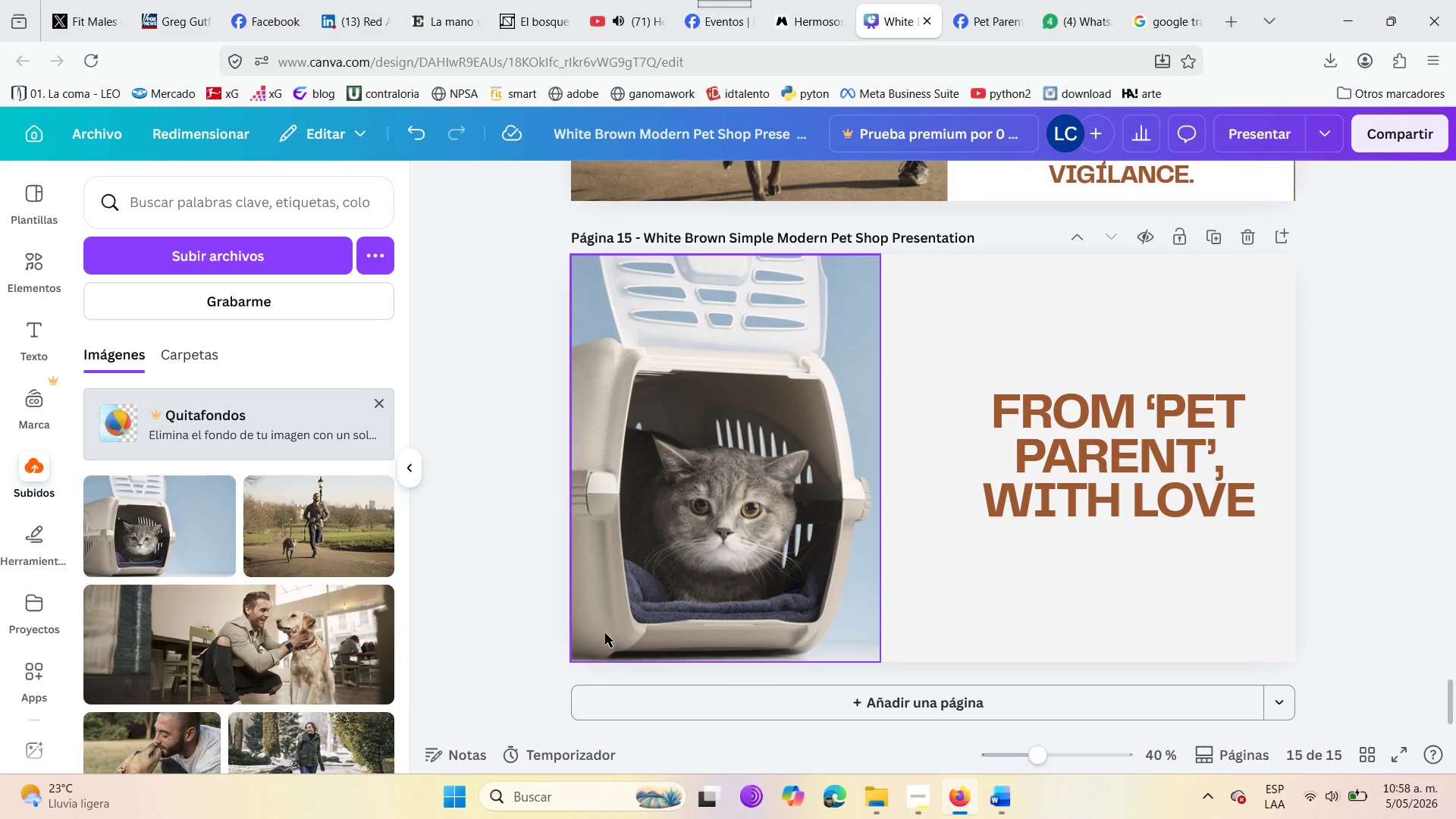 
wait(10.25)
 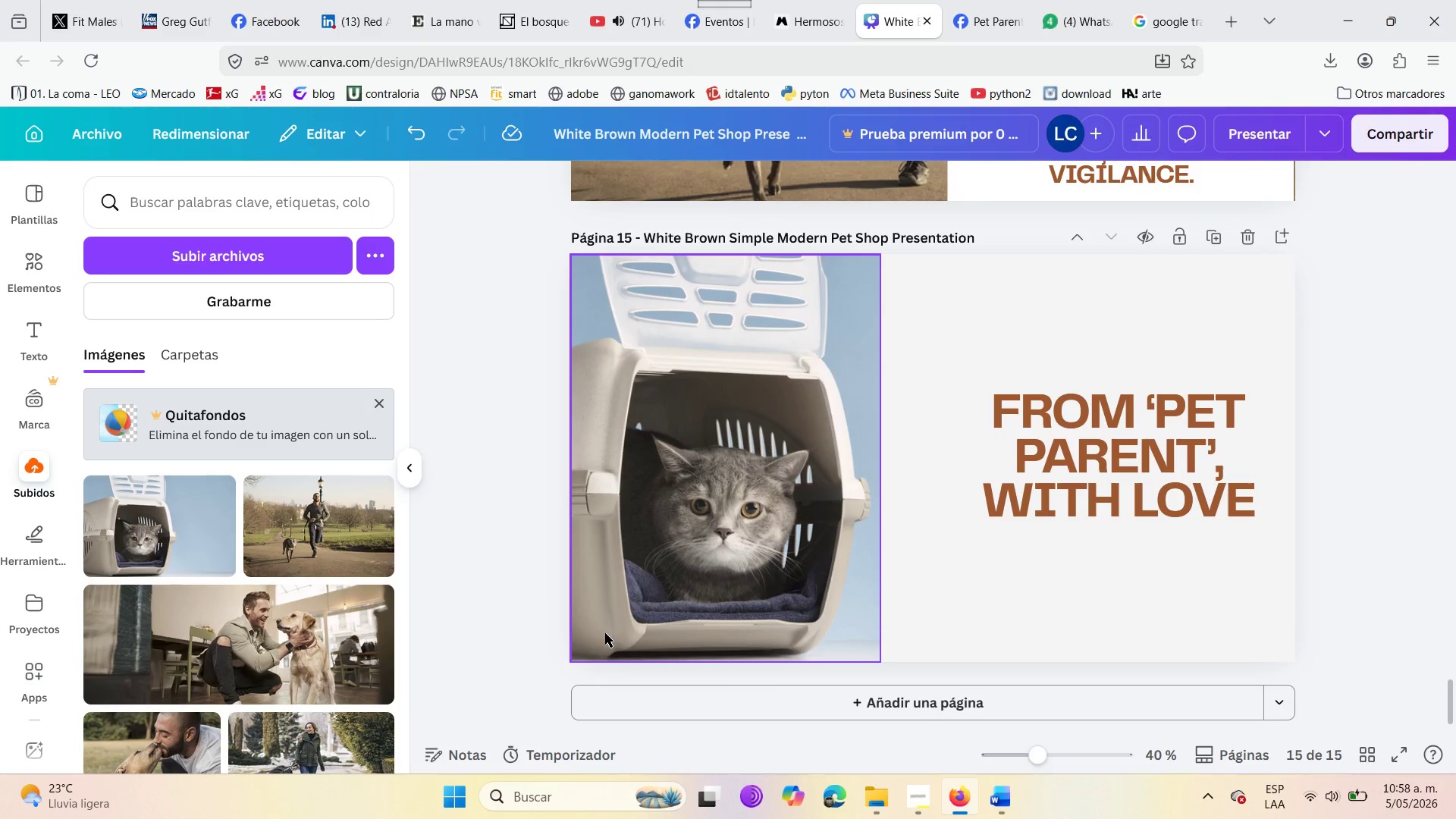 
left_click([1366, 148])
 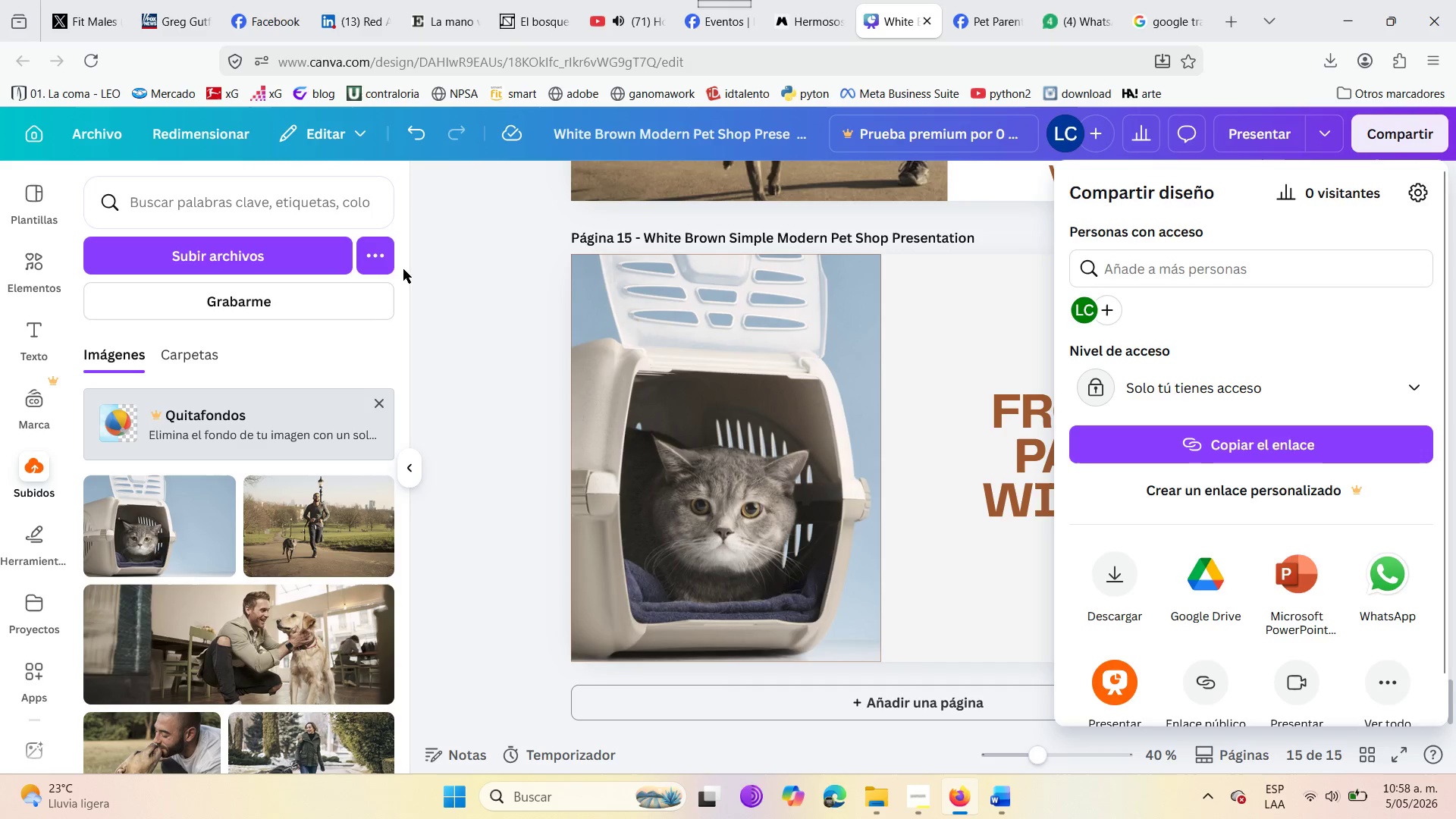 
left_click([1128, 579])
 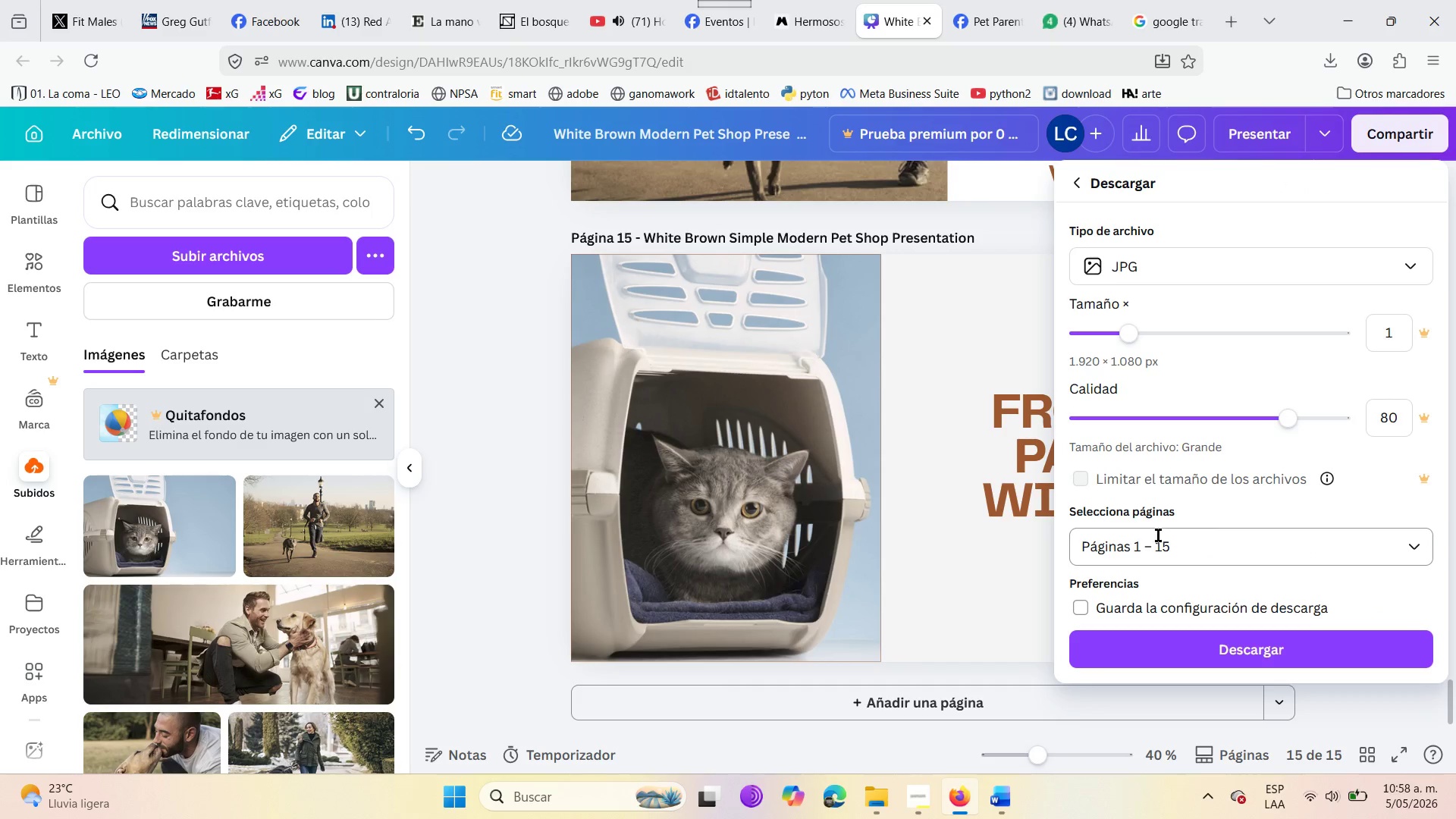 
left_click([1271, 552])
 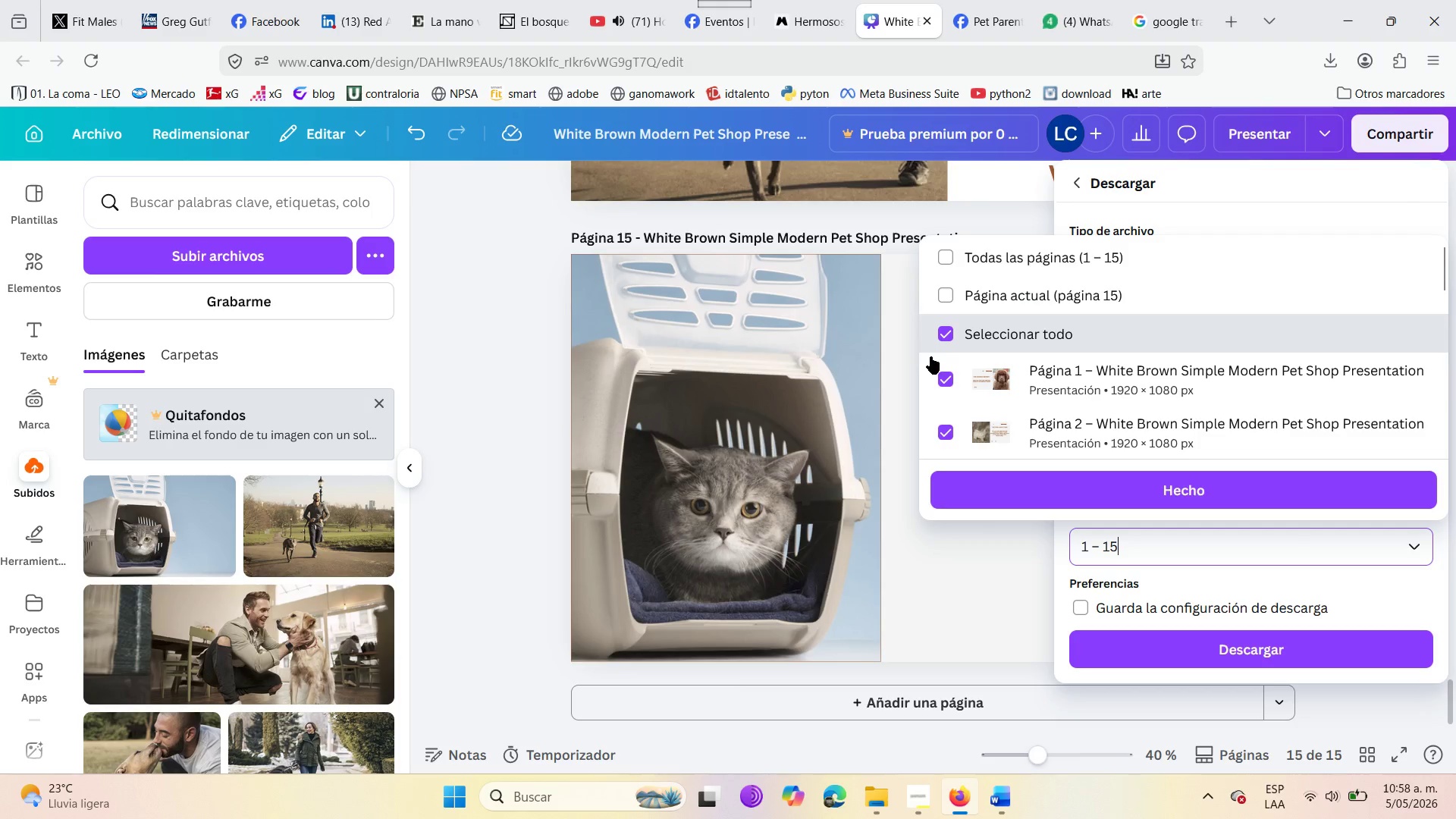 
left_click([937, 340])
 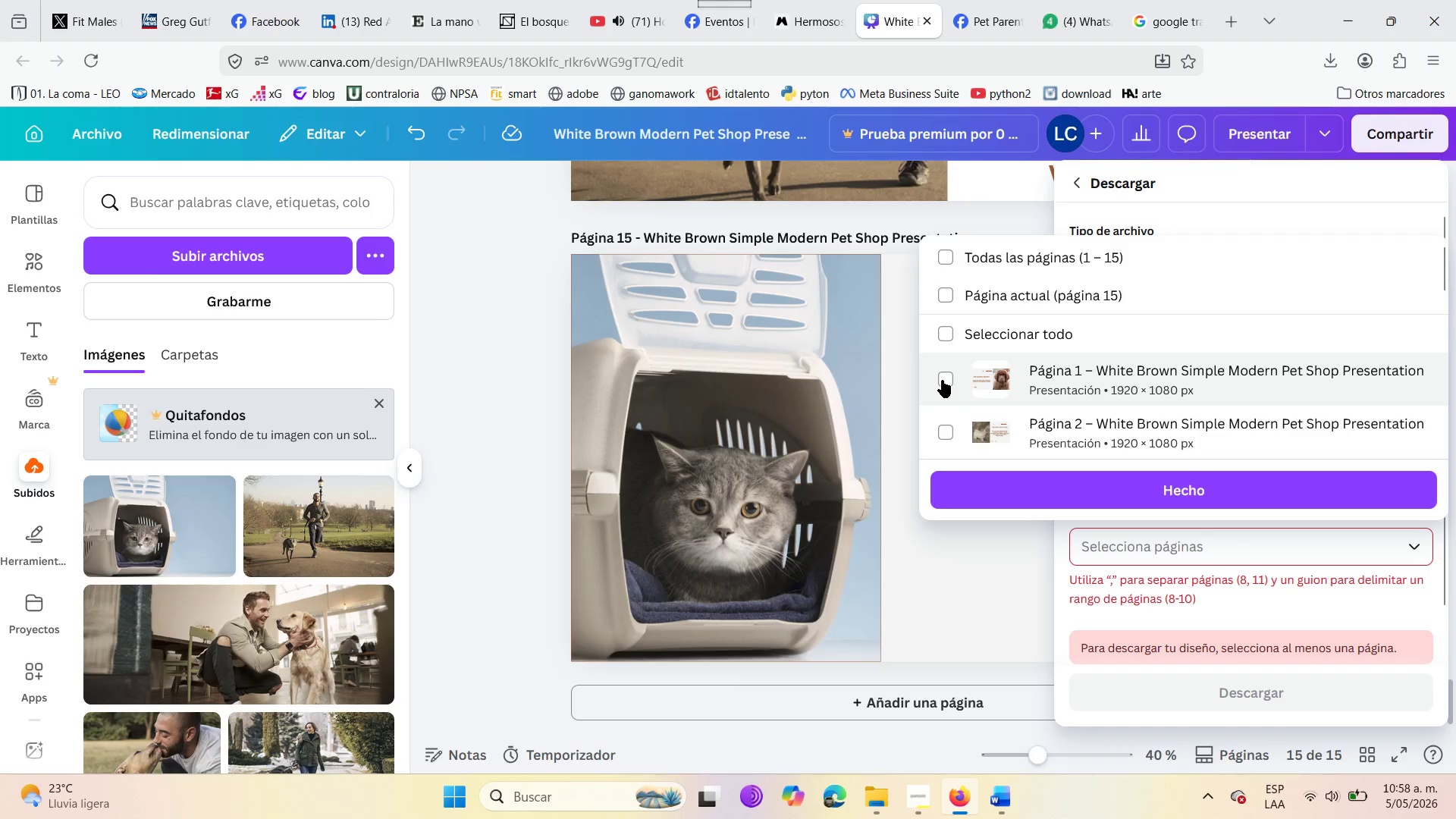 
scroll: coordinate [954, 384], scroll_direction: down, amount: 9.0
 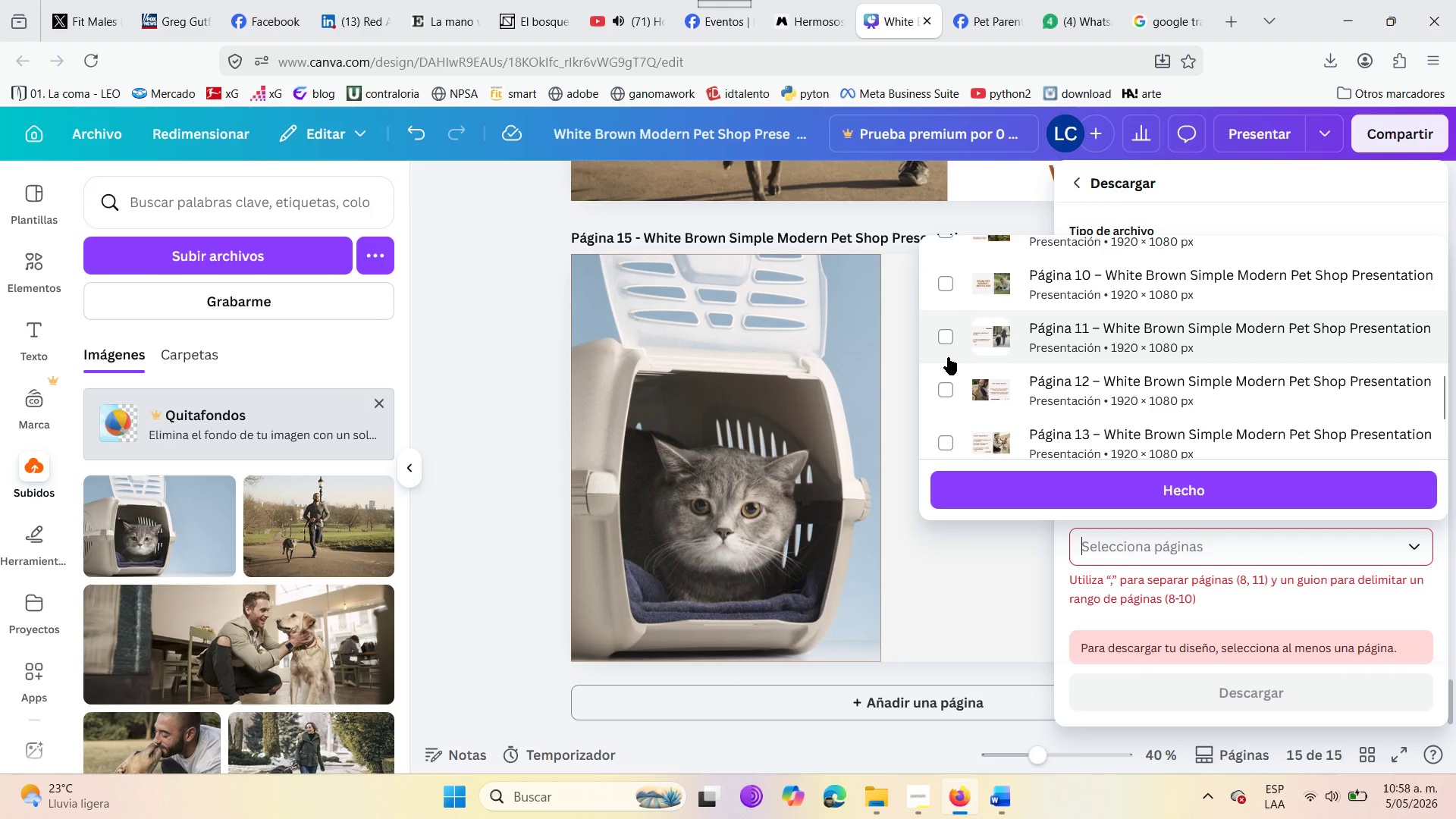 
left_click([947, 340])
 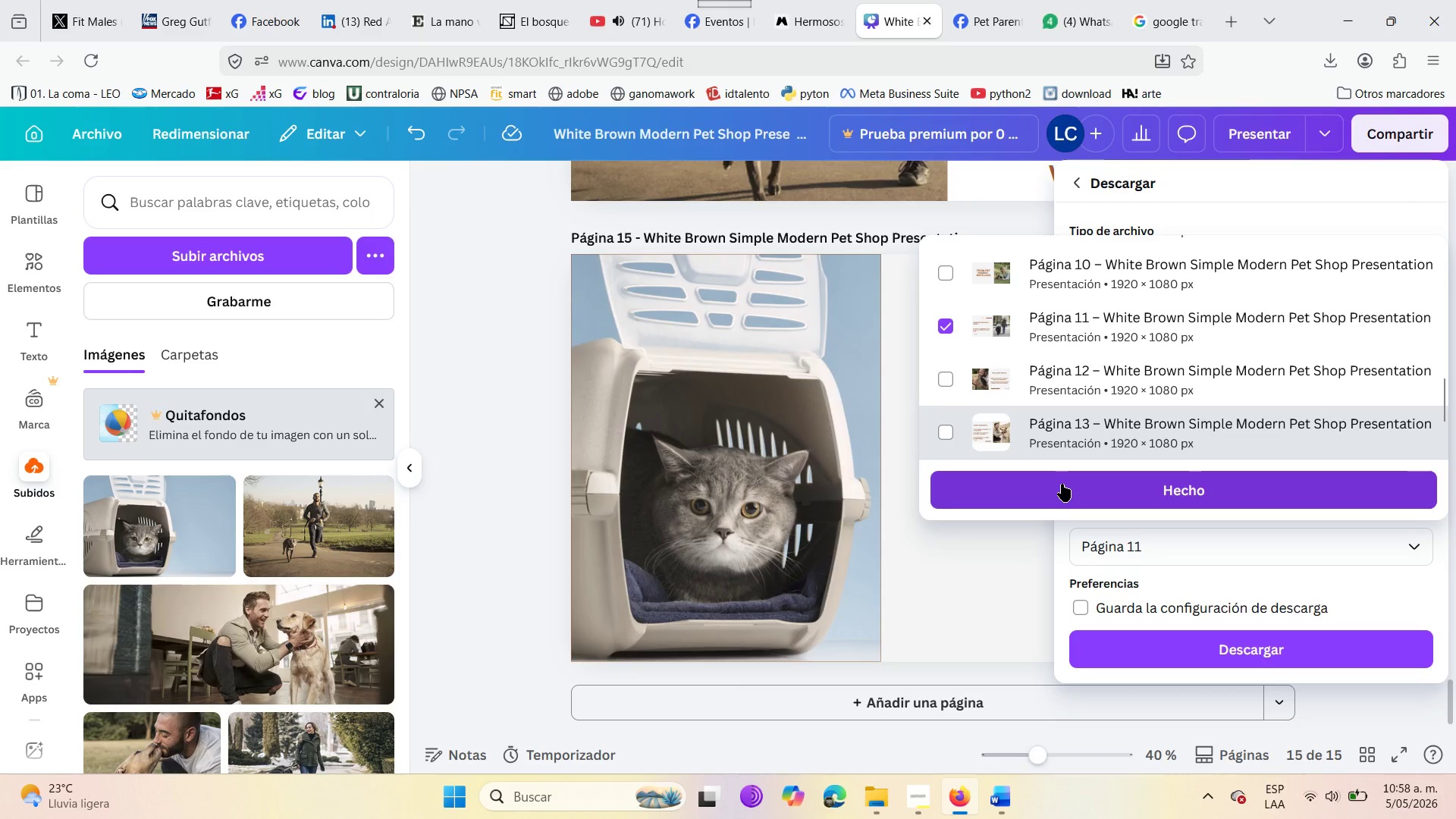 
left_click([1069, 489])
 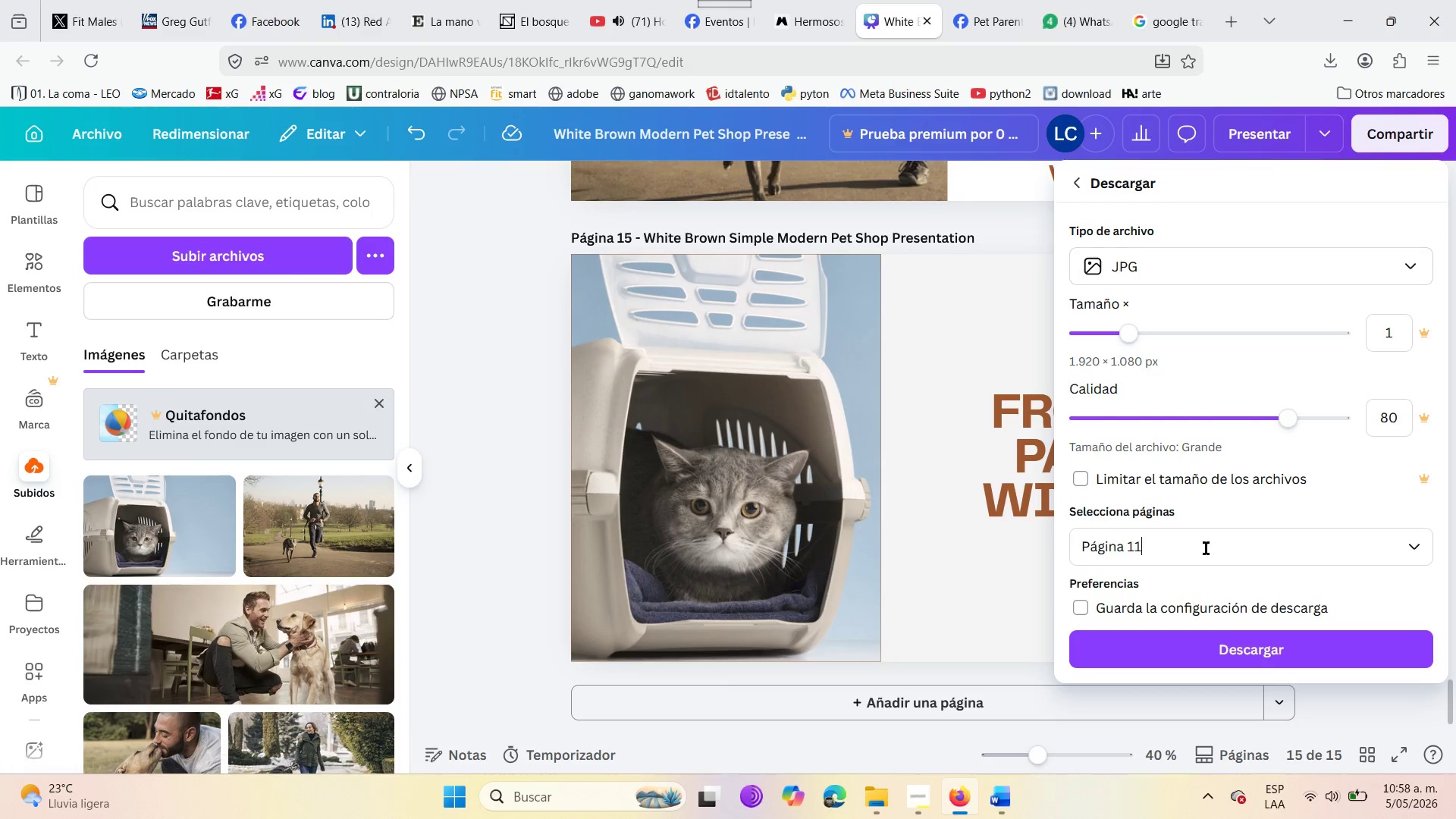 
left_click([1222, 646])
 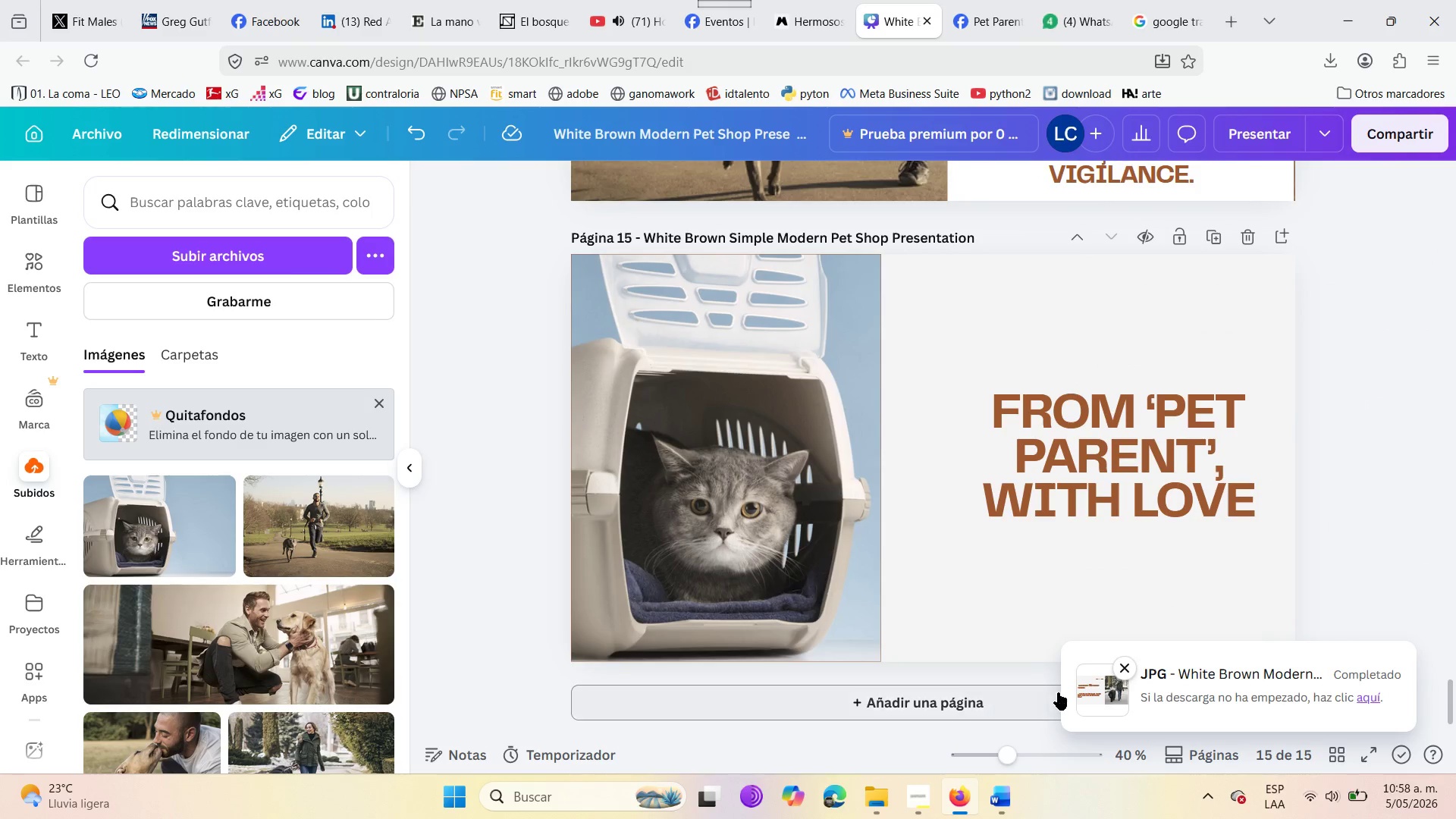 
wait(6.01)
 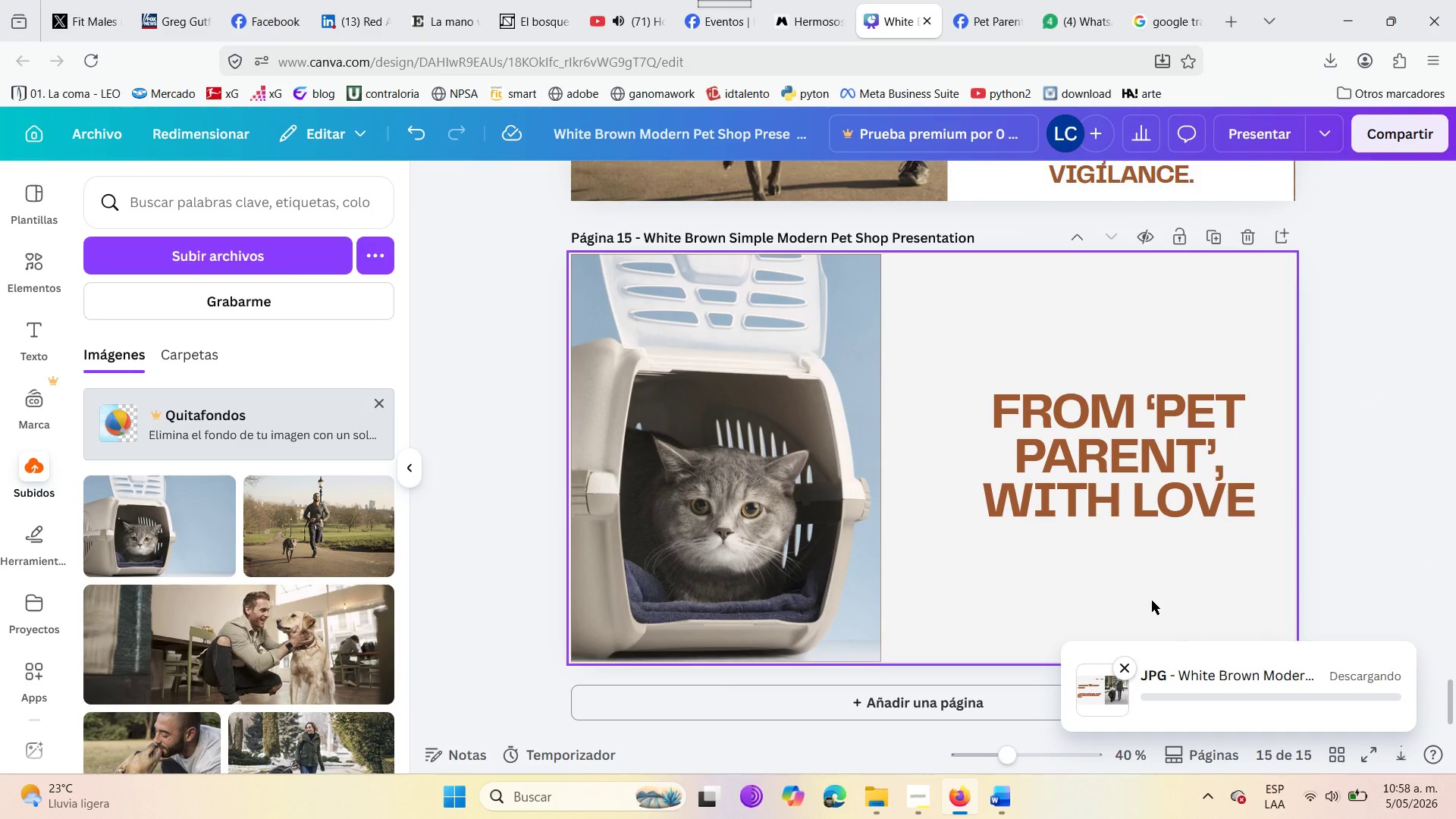 
left_click([1420, 315])
 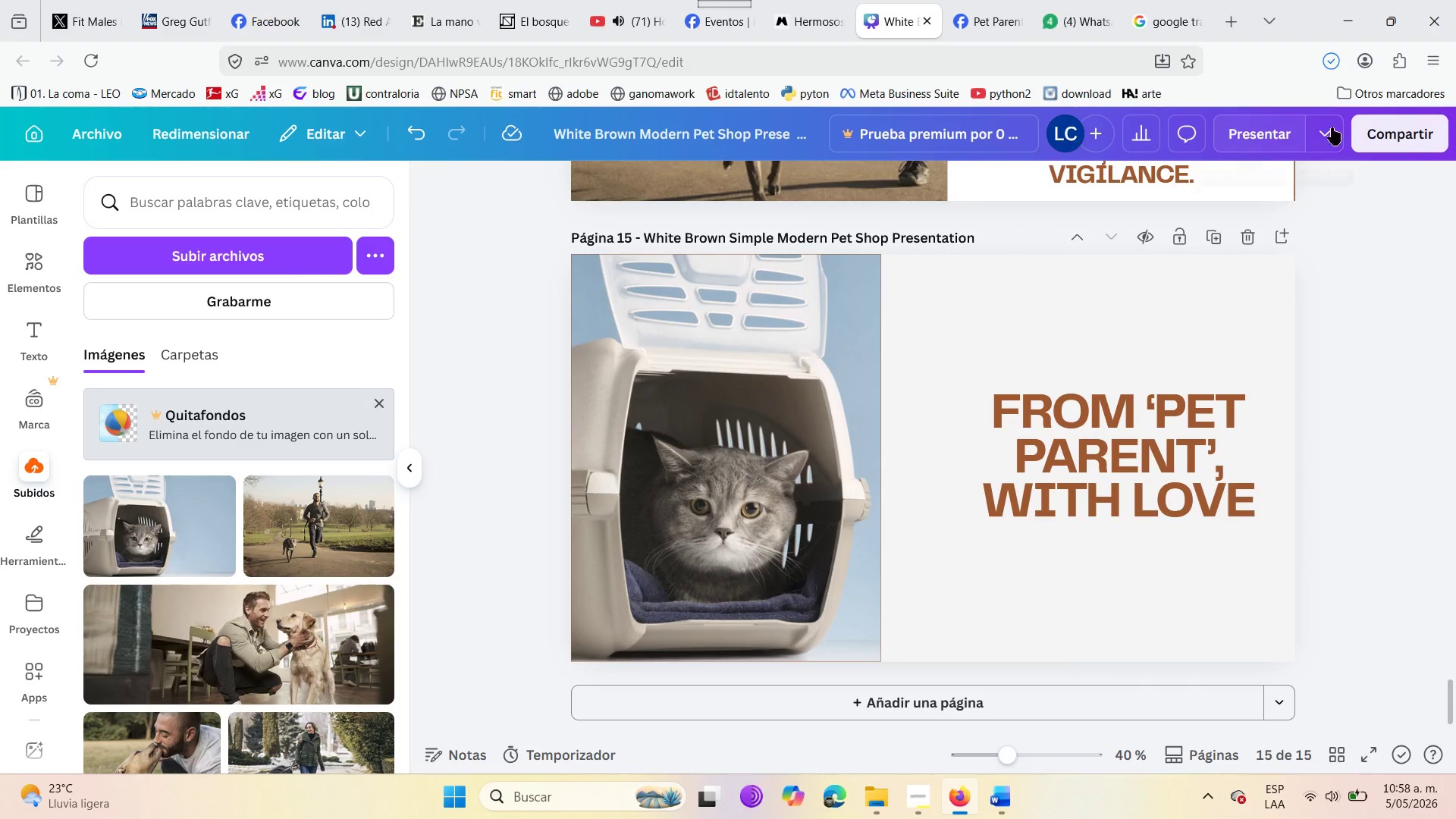 
left_click([1361, 127])
 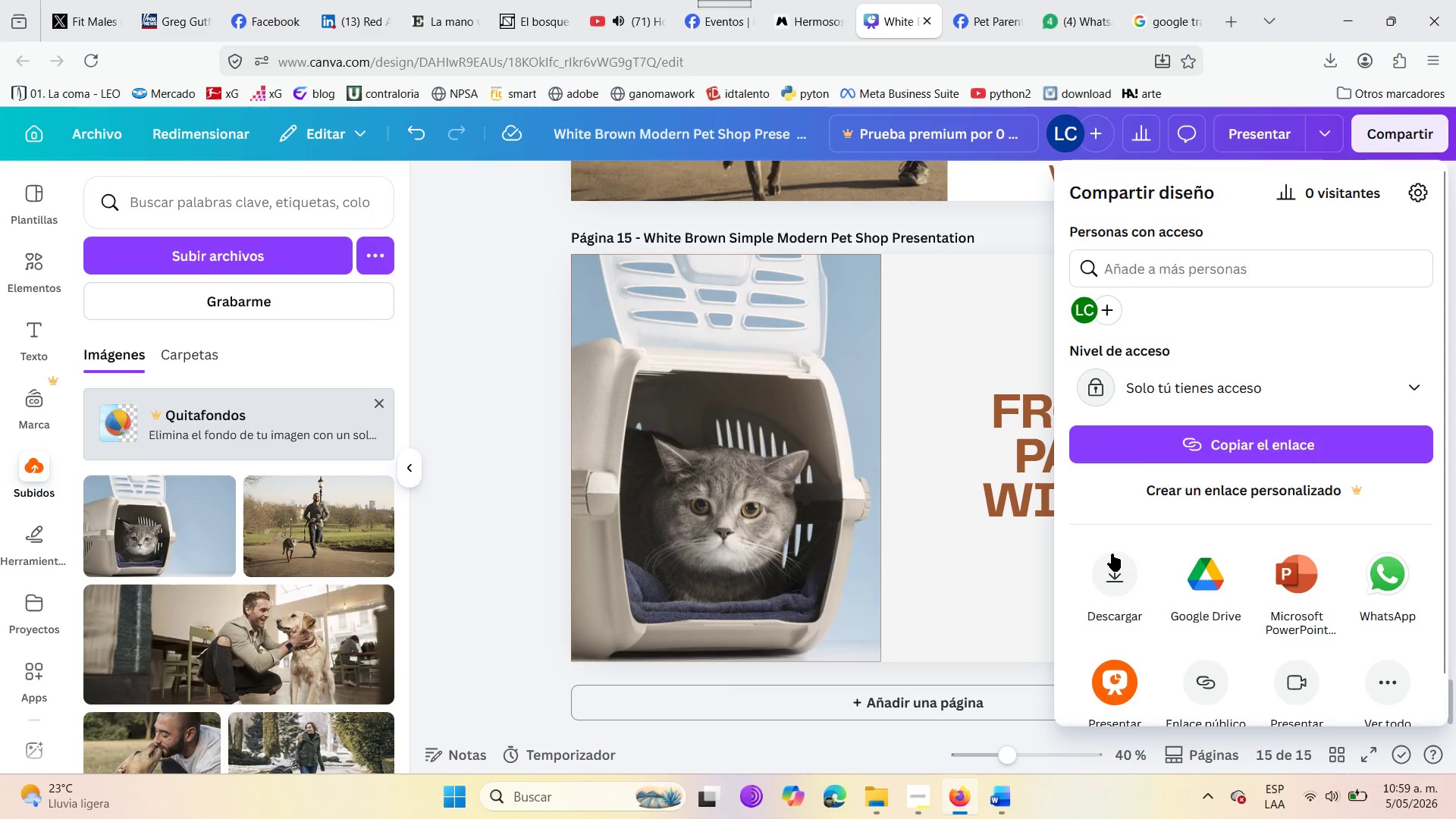 
left_click([1112, 554])
 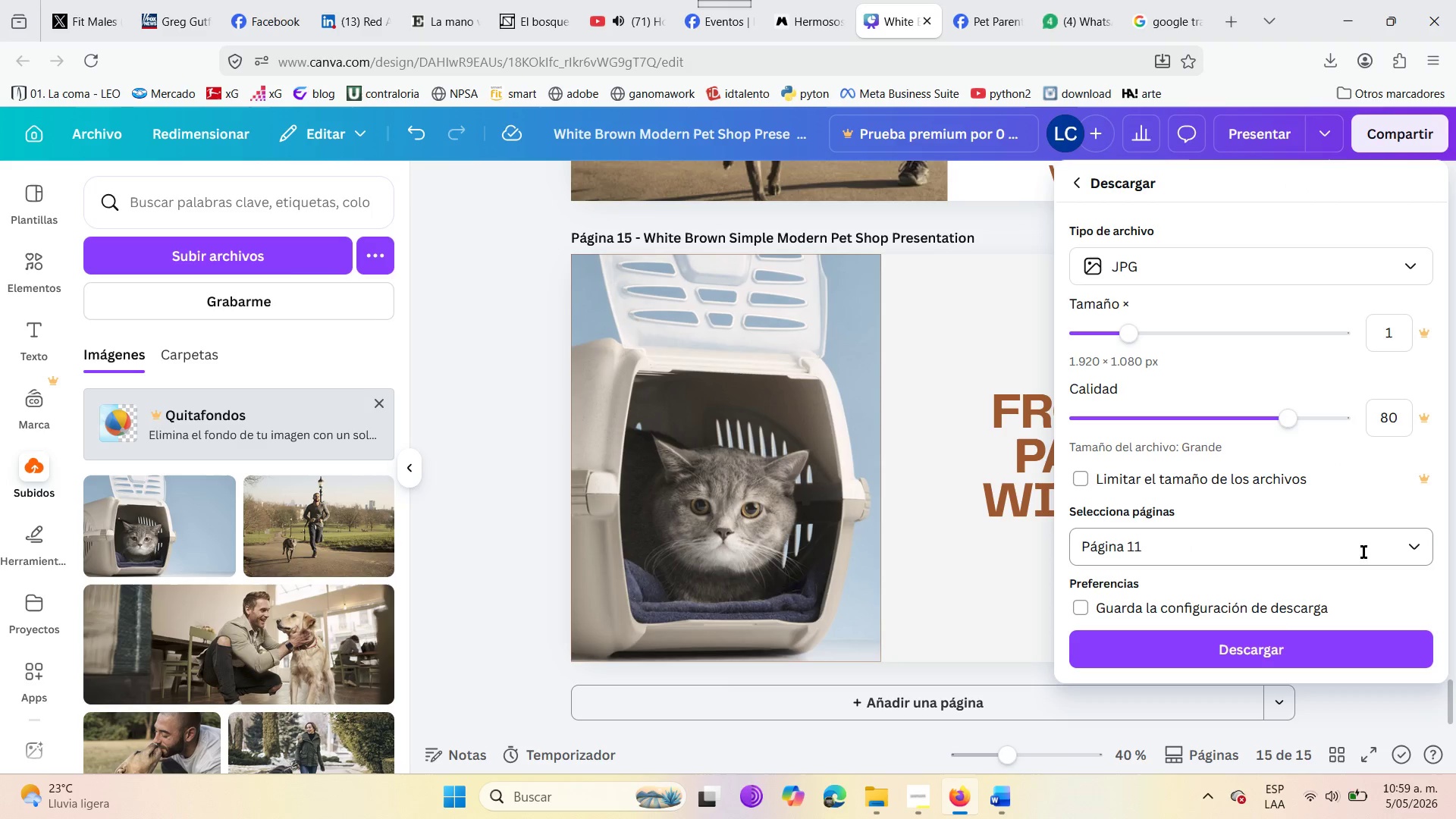 
left_click([1409, 544])
 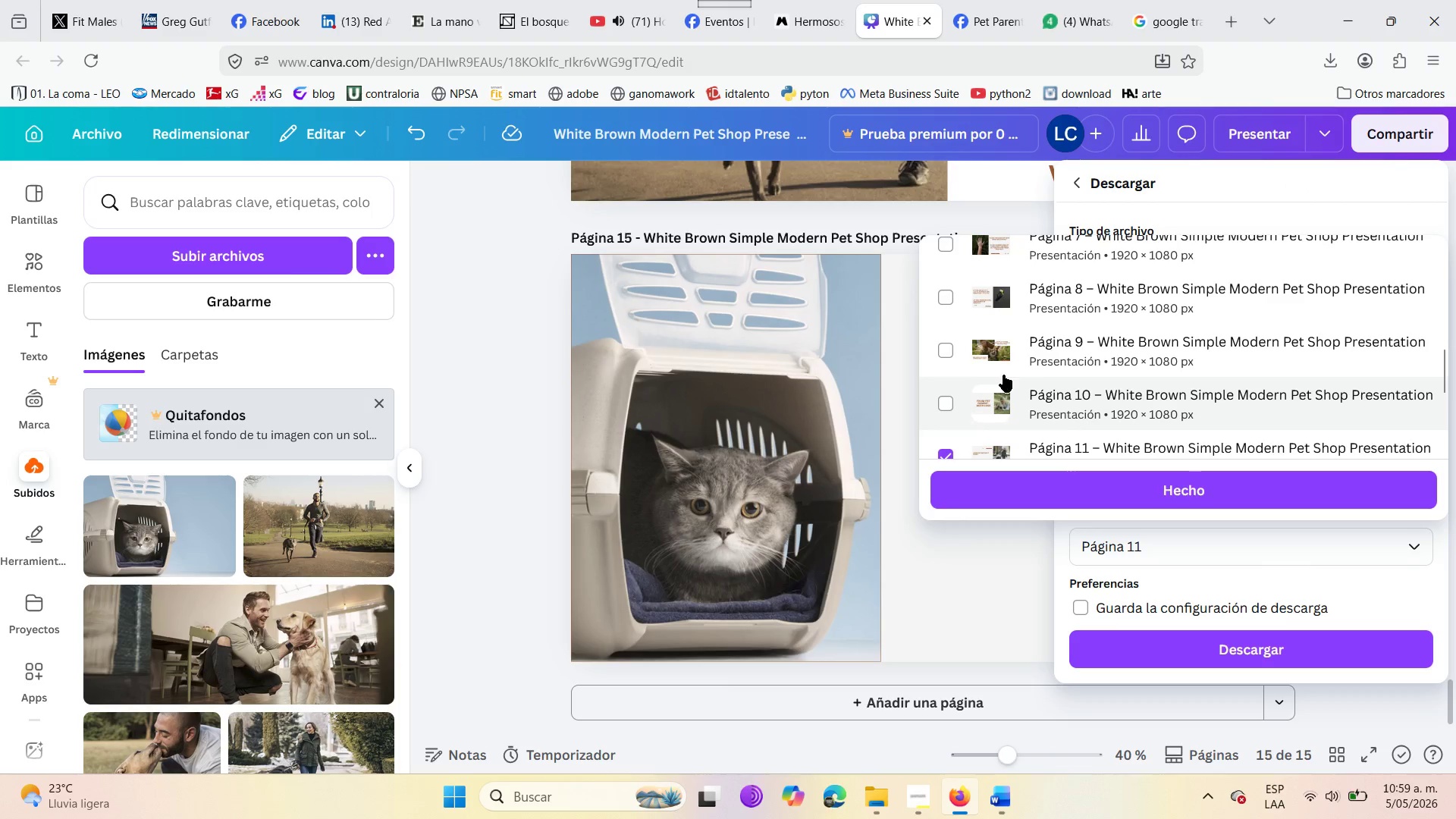 
scroll: coordinate [1003, 375], scroll_direction: down, amount: 1.0
 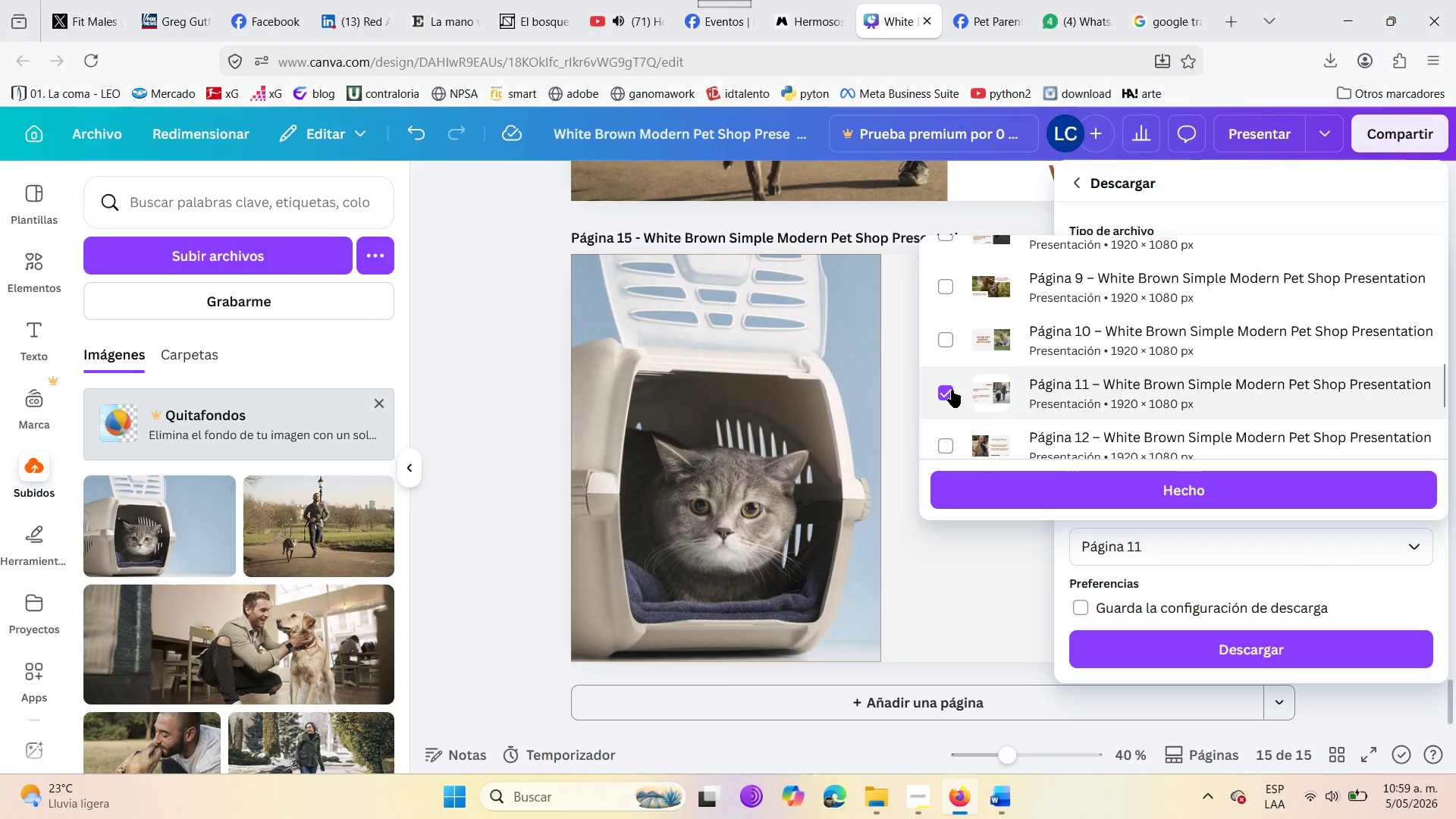 
left_click([951, 390])
 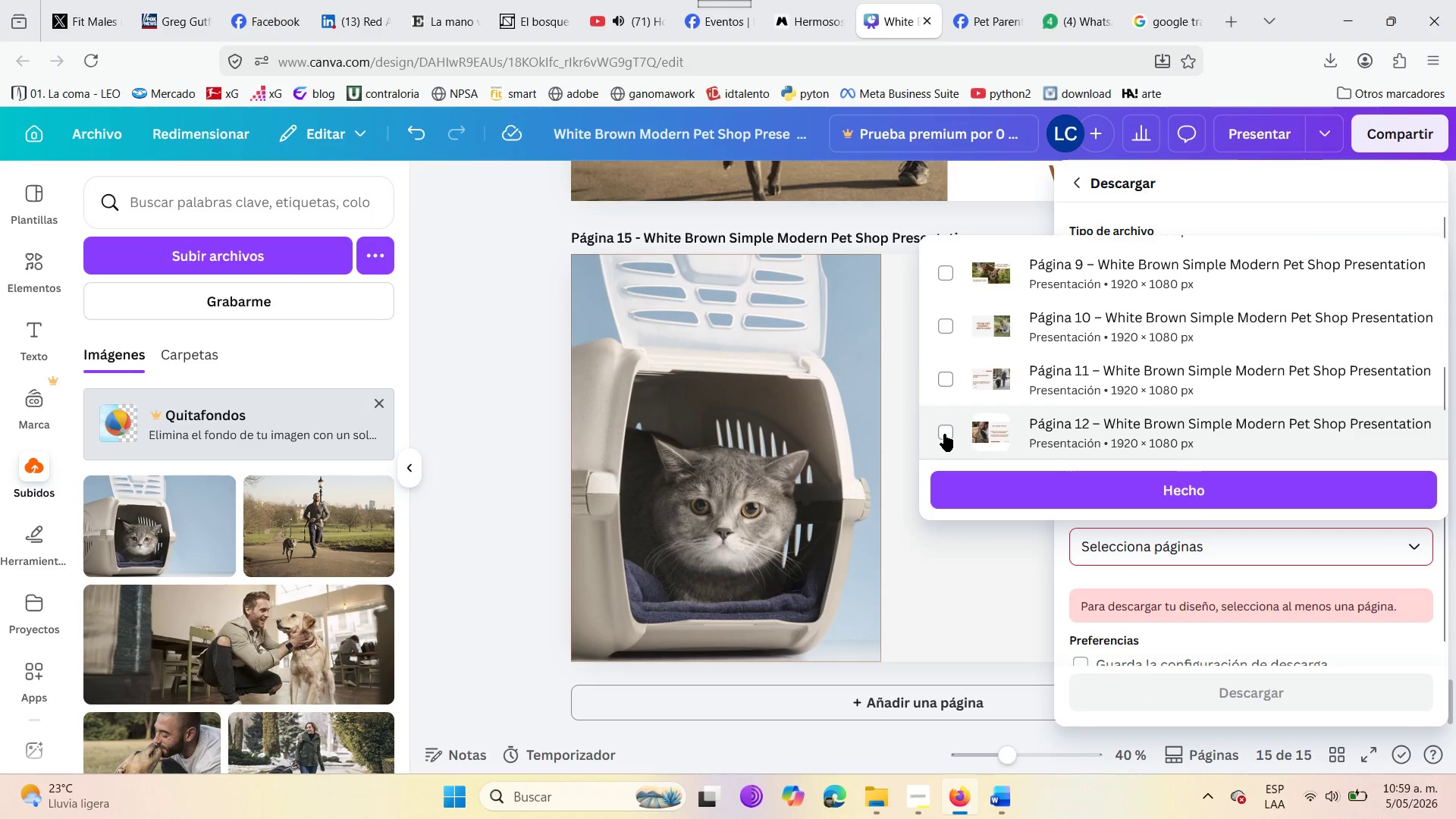 
left_click([944, 434])
 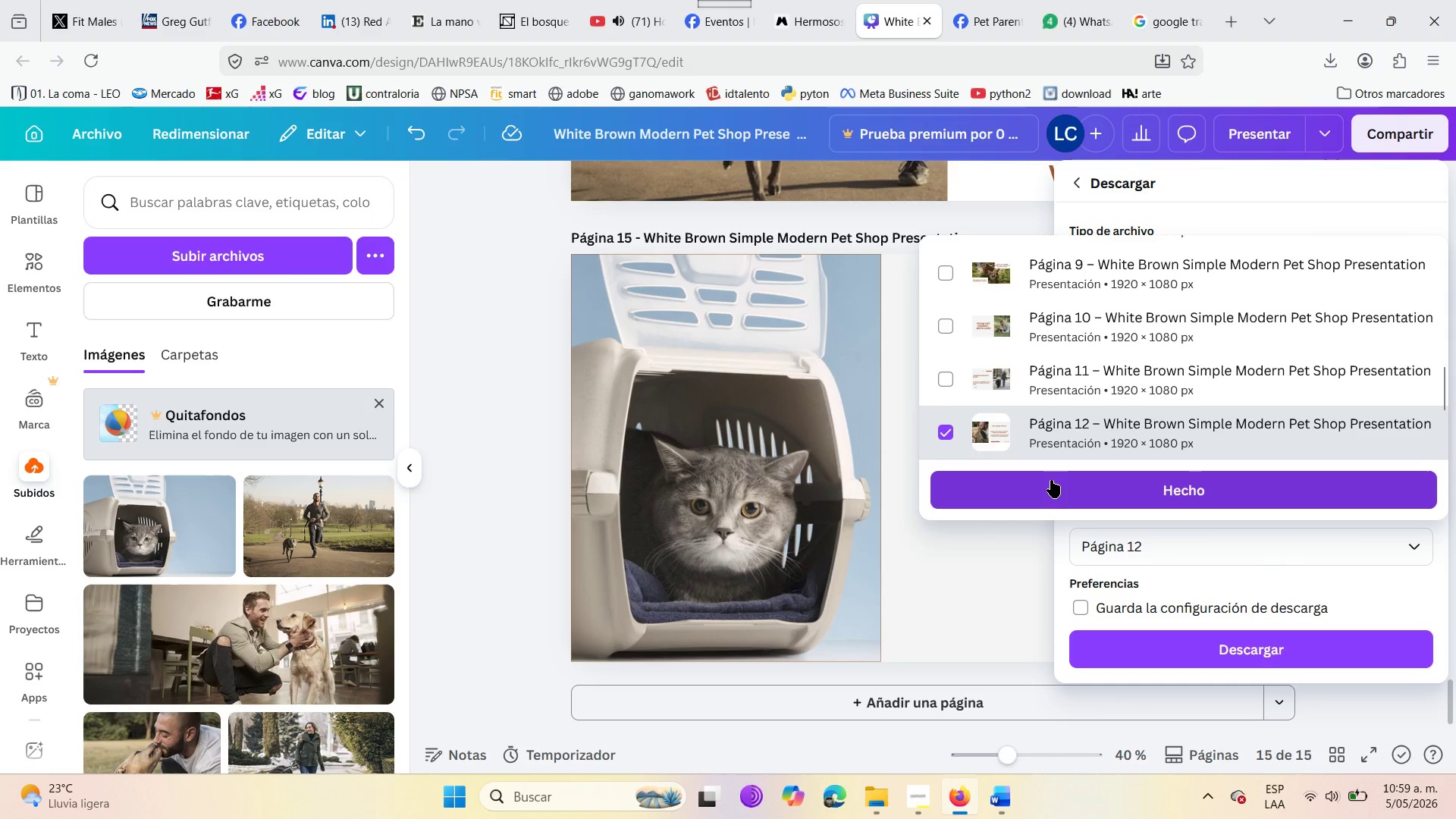 
left_click([1051, 480])
 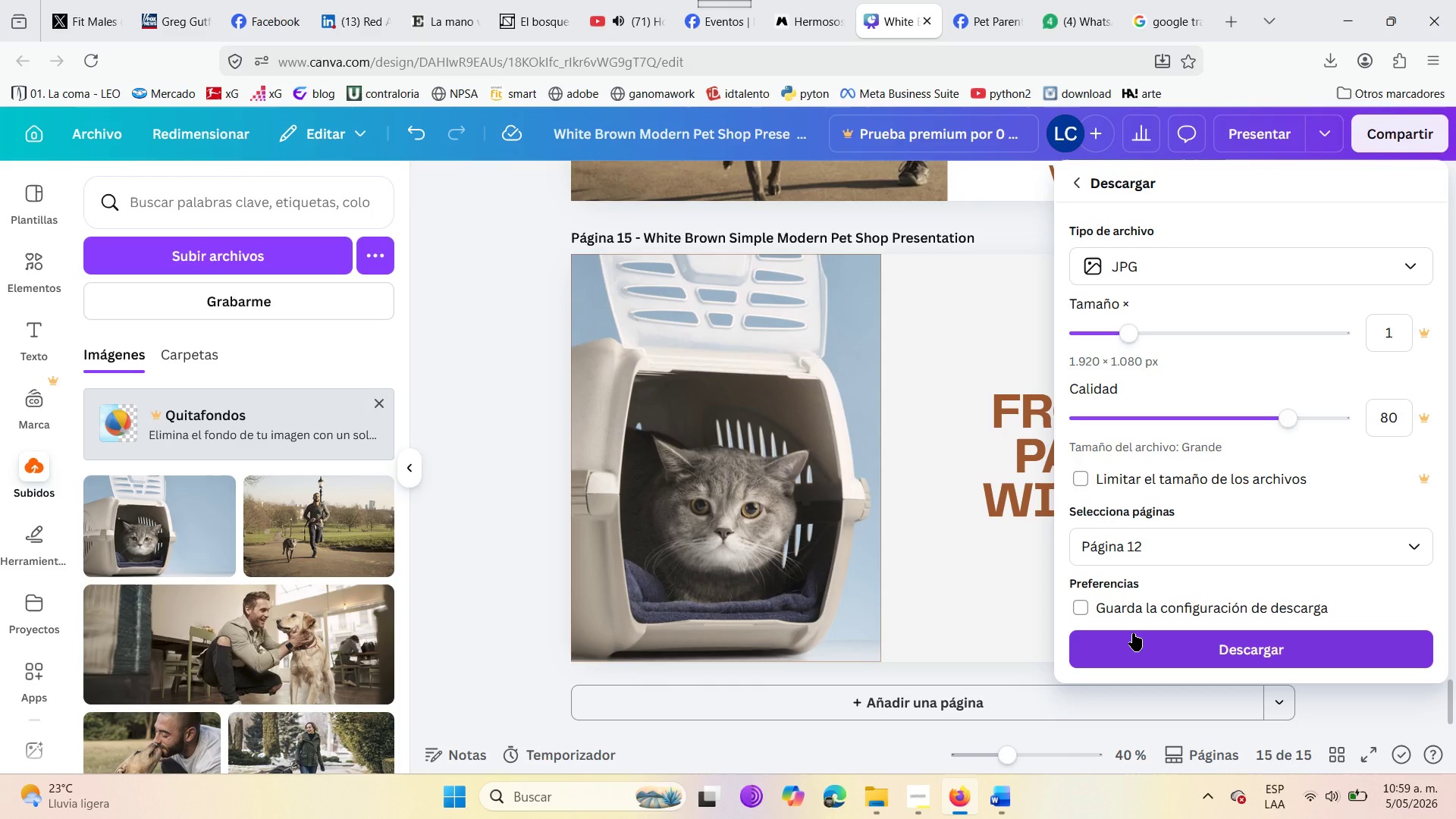 
left_click([1133, 633])
 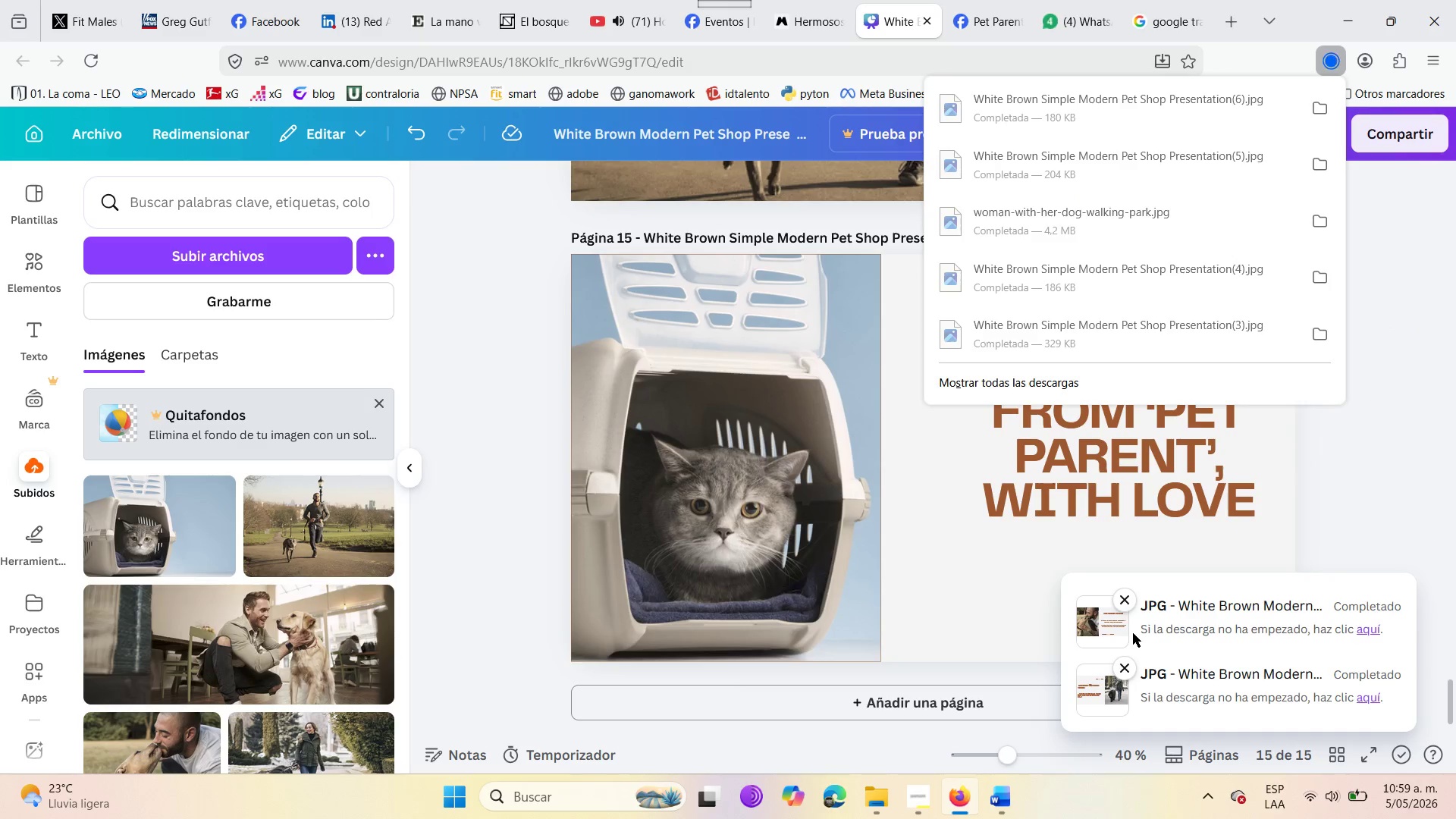 
wait(6.38)
 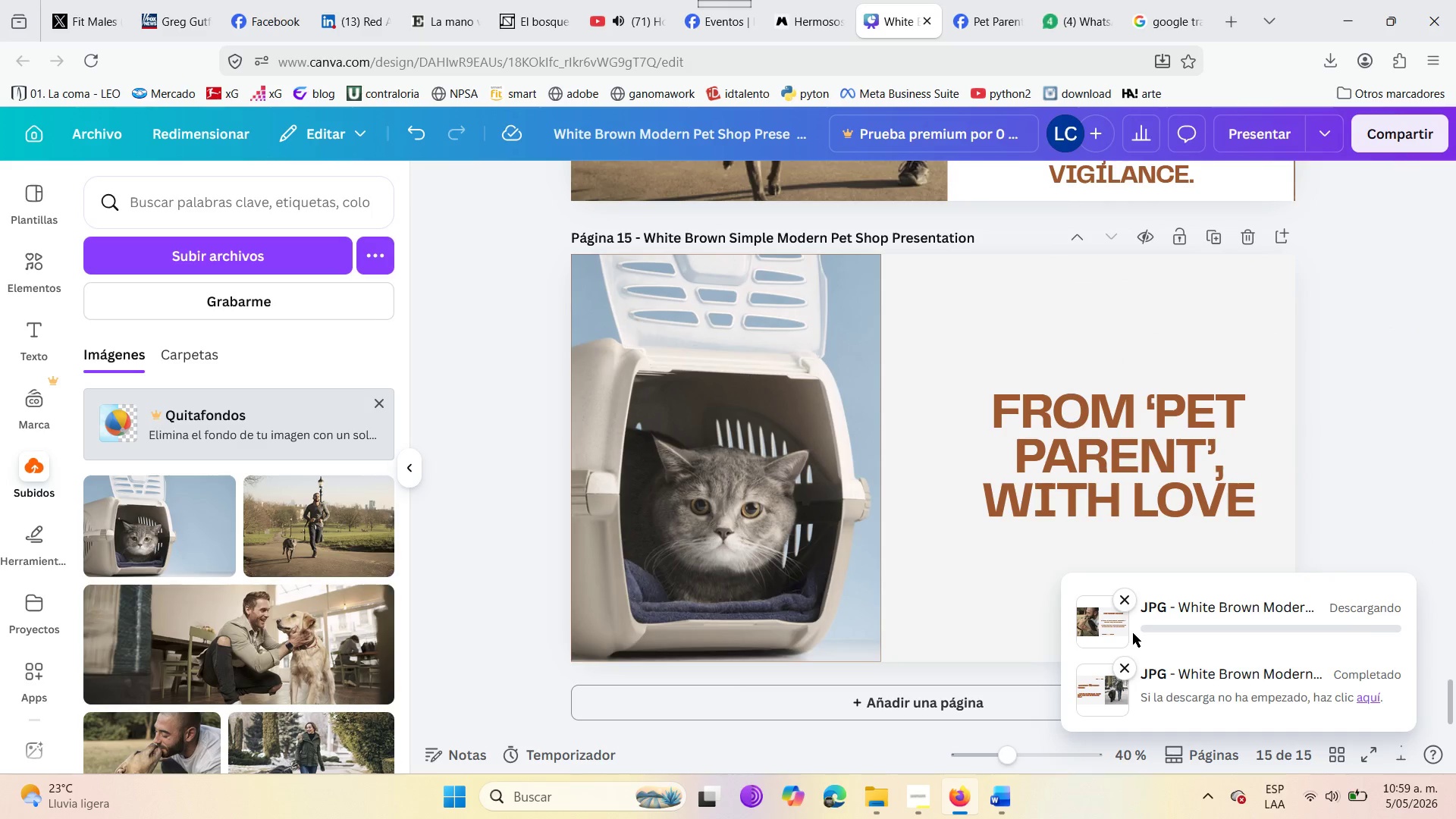 
left_click([1361, 381])
 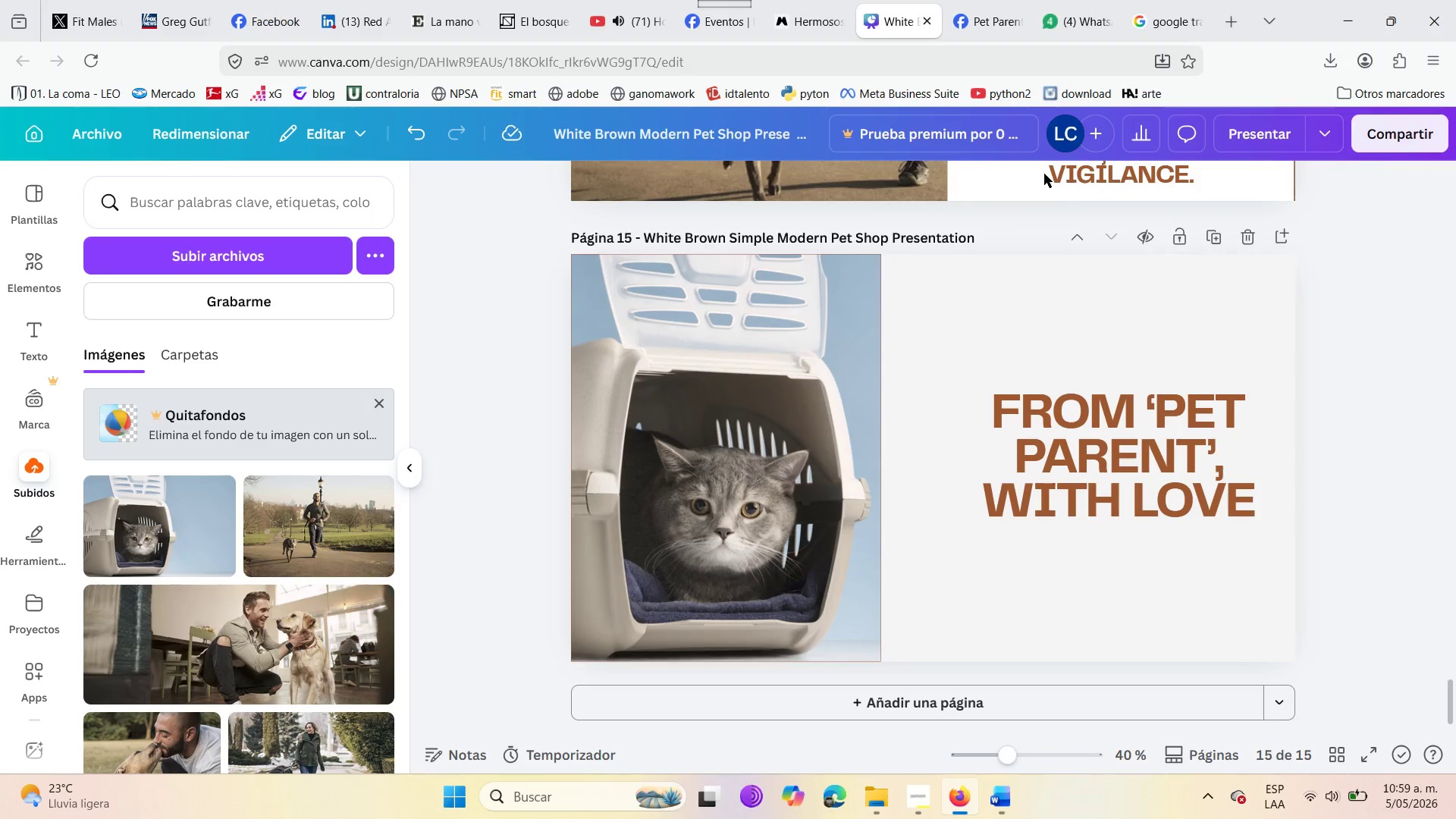 
wait(5.56)
 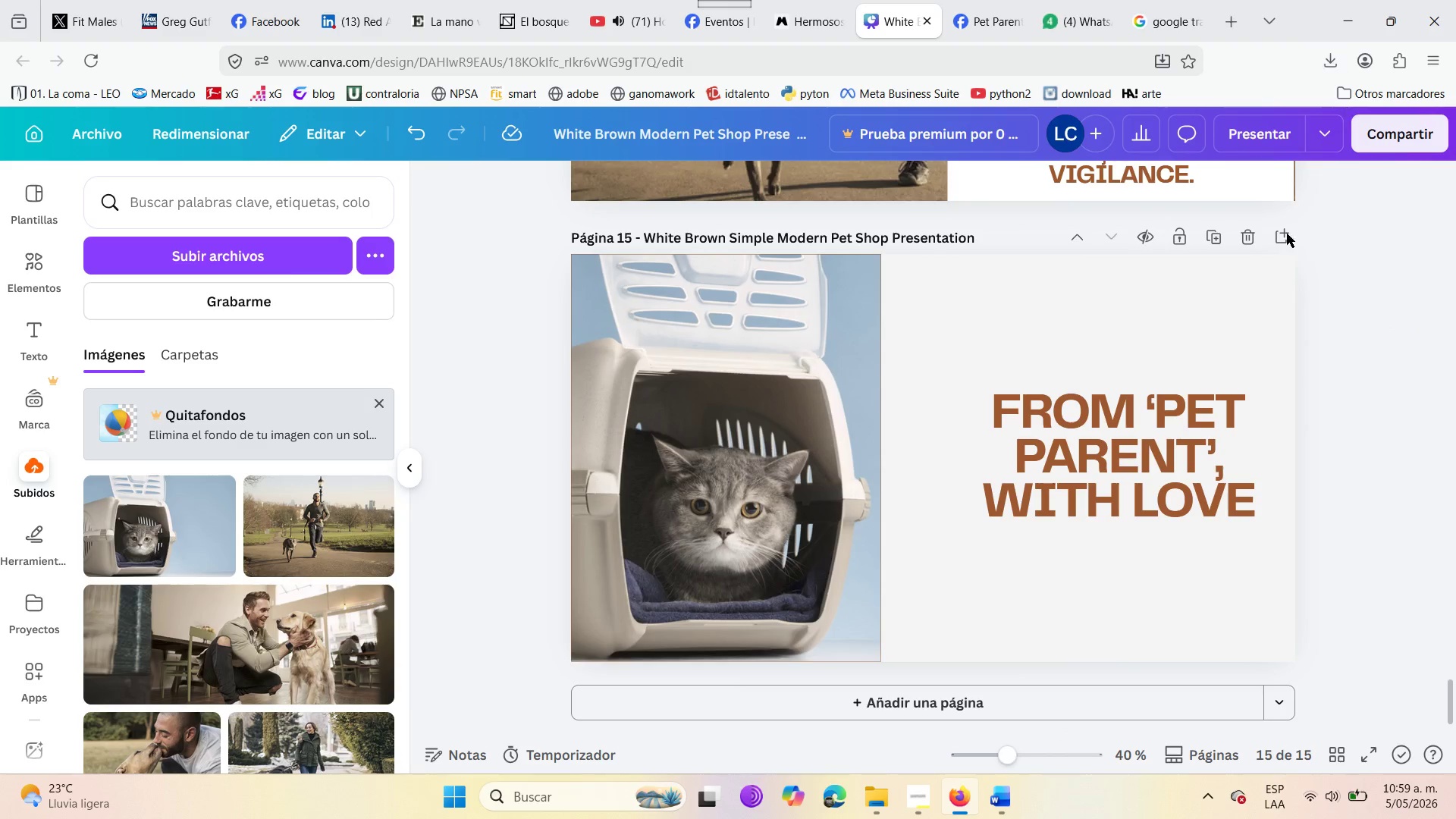 
left_click([1391, 136])
 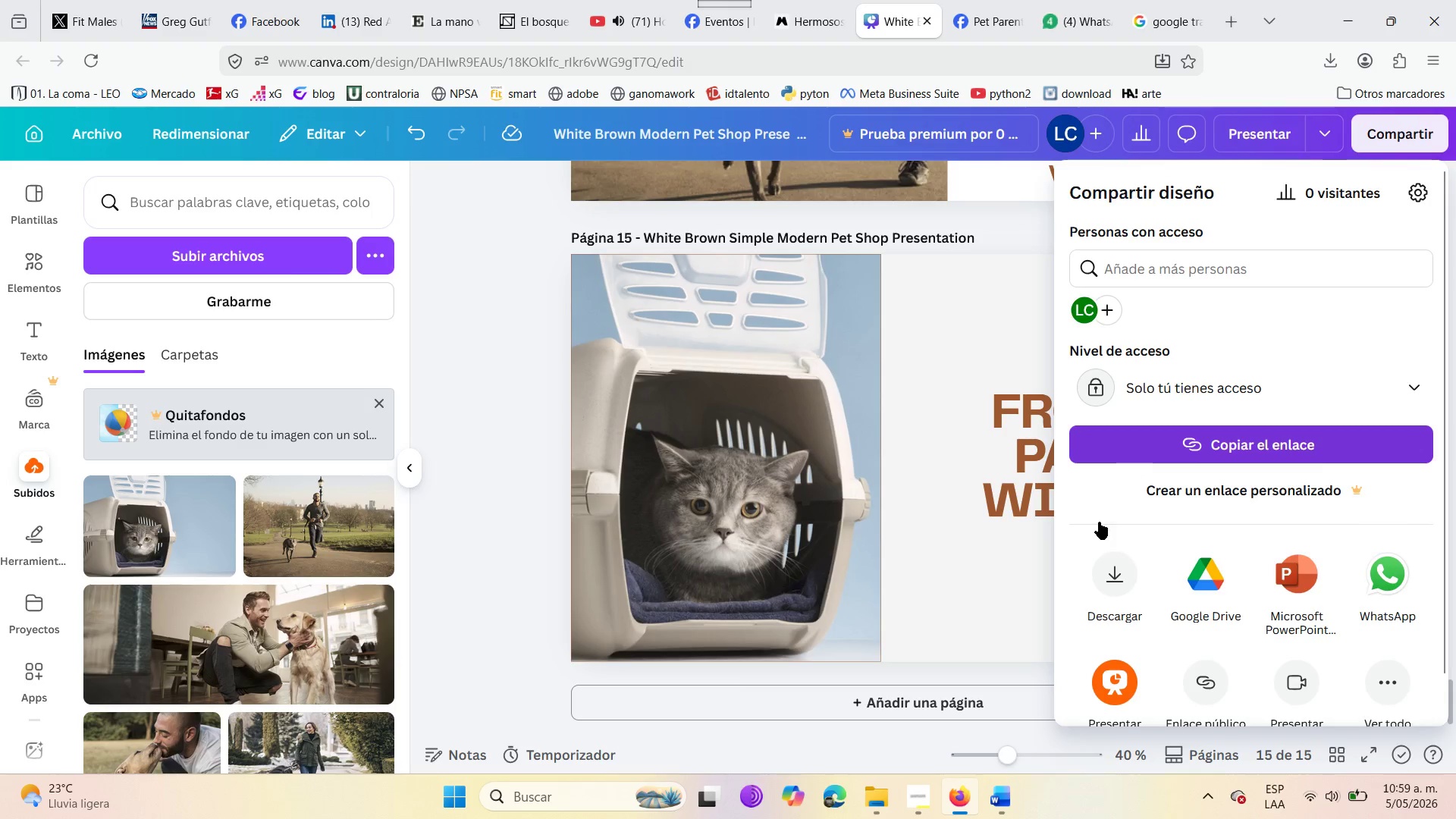 
left_click([1111, 576])
 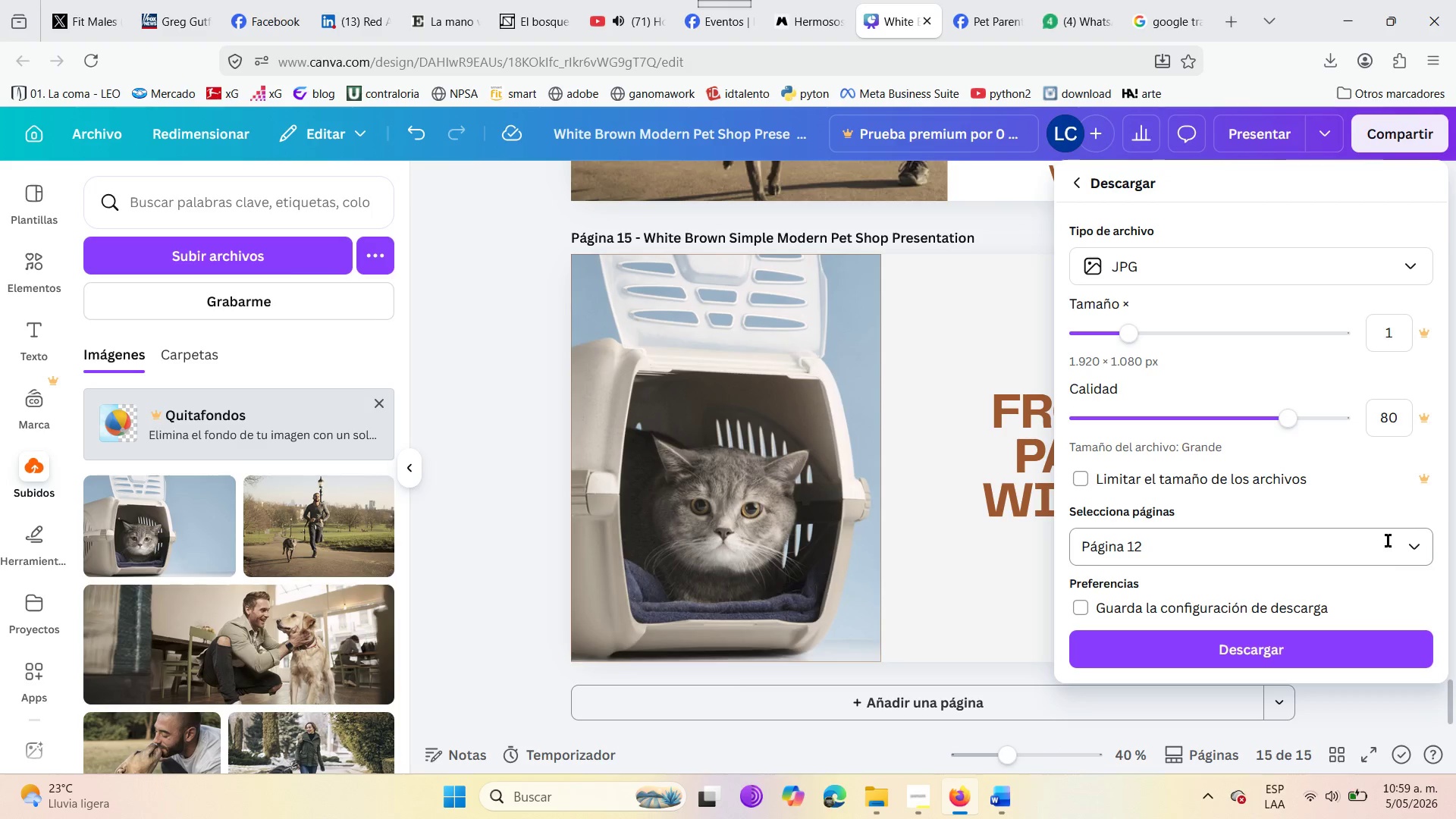 
left_click([1417, 547])
 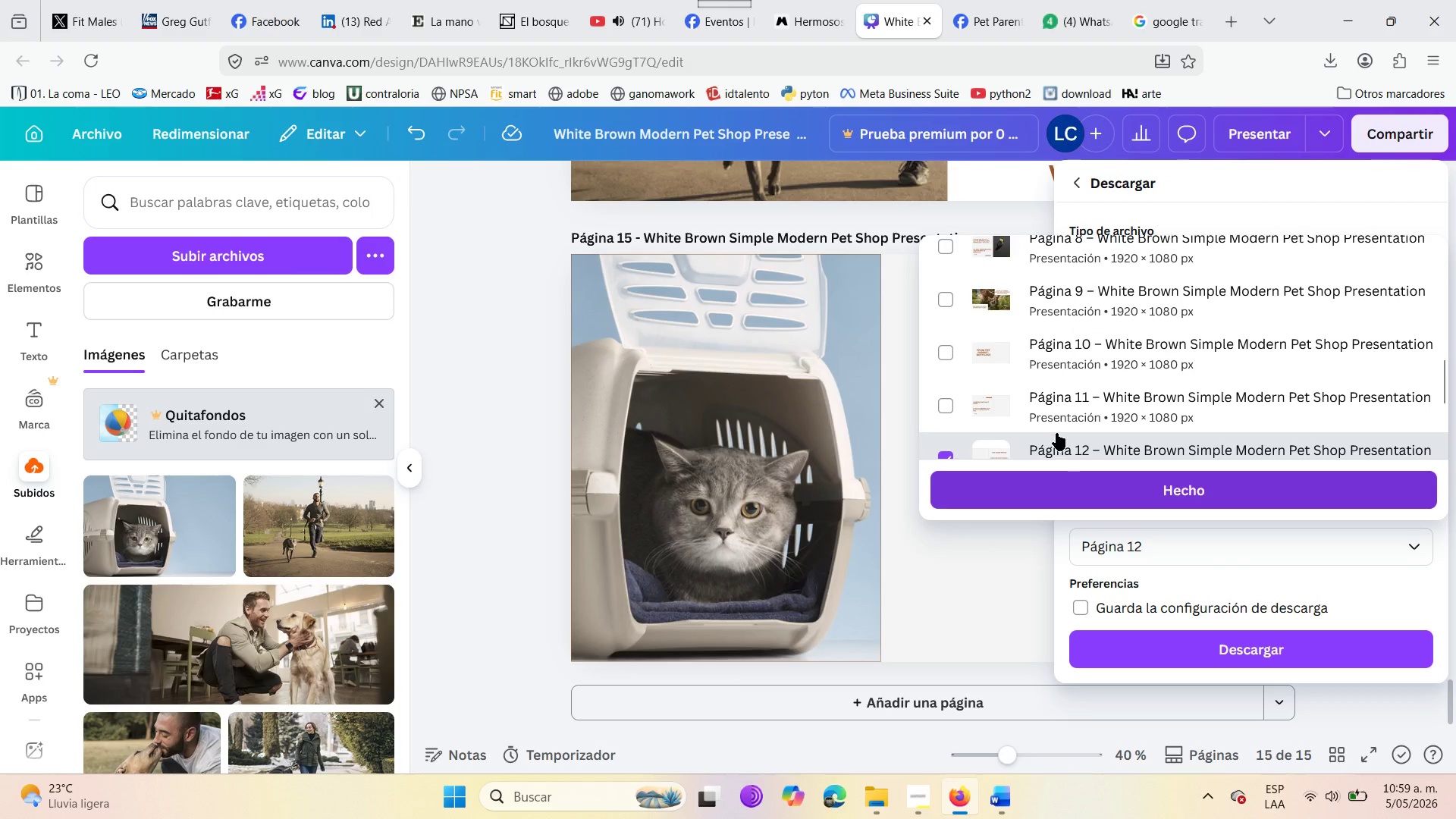 
scroll: coordinate [1053, 400], scroll_direction: down, amount: 2.0
 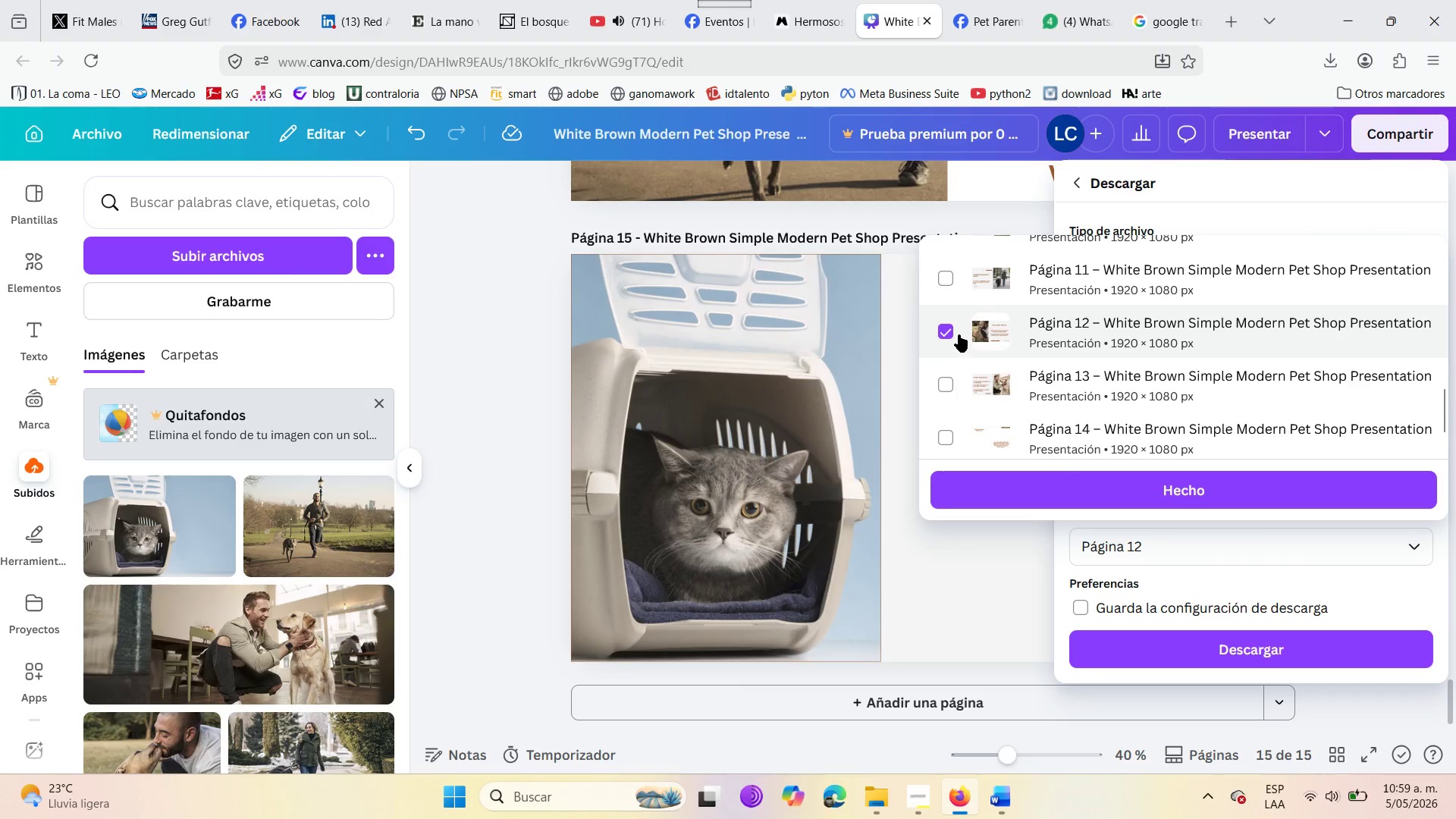 
left_click([949, 325])
 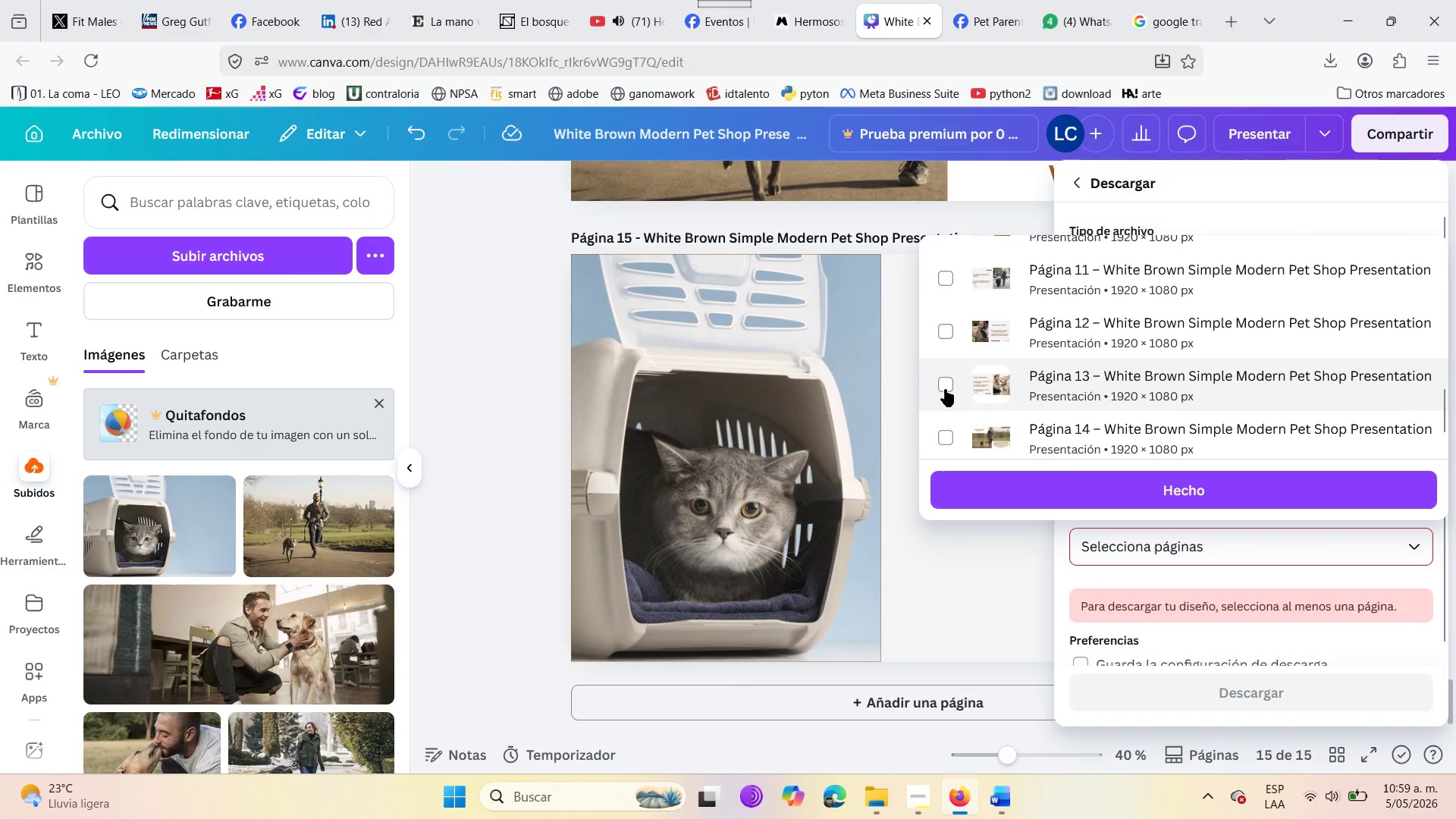 
left_click([945, 389])
 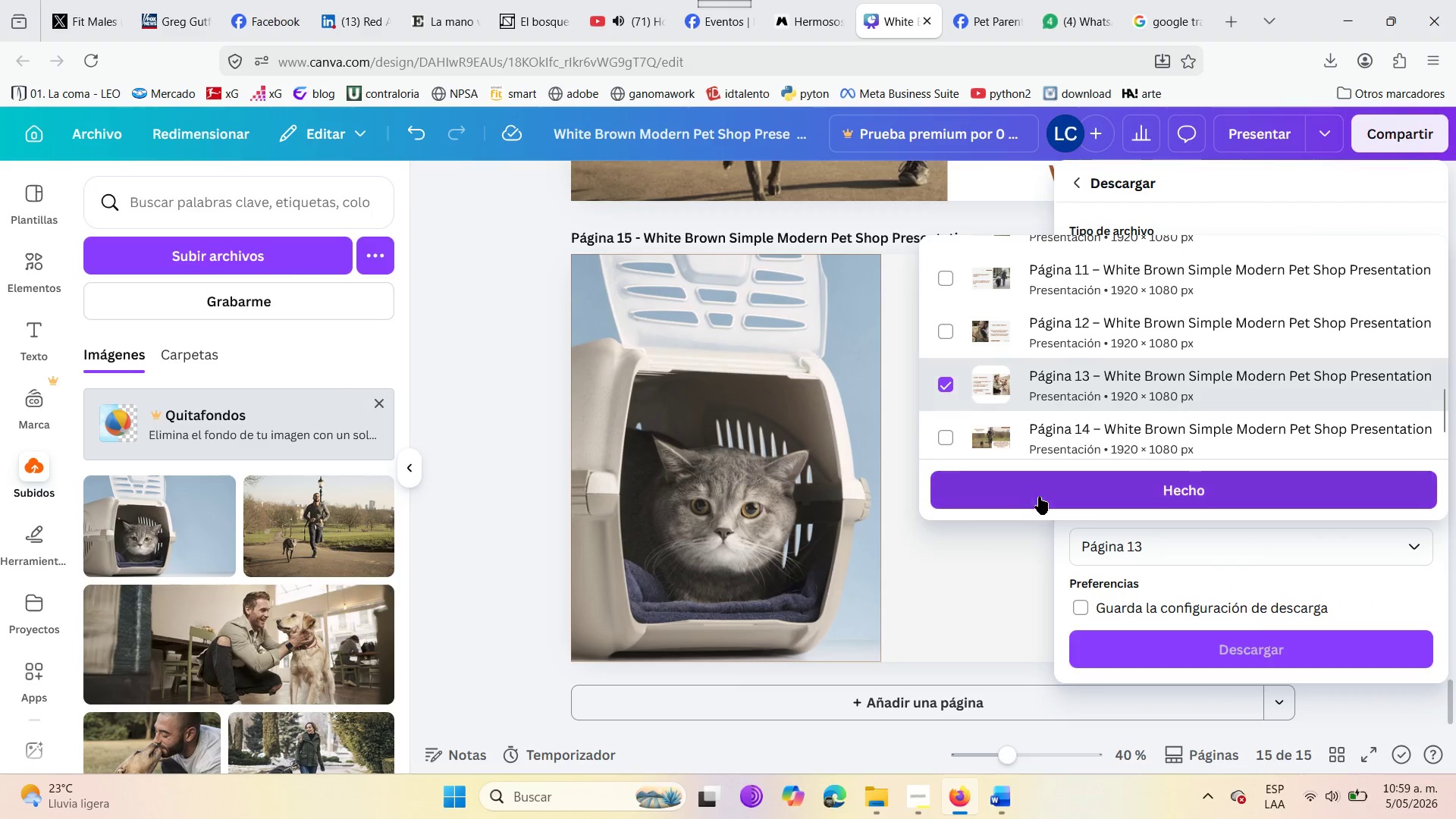 
left_click([1042, 500])
 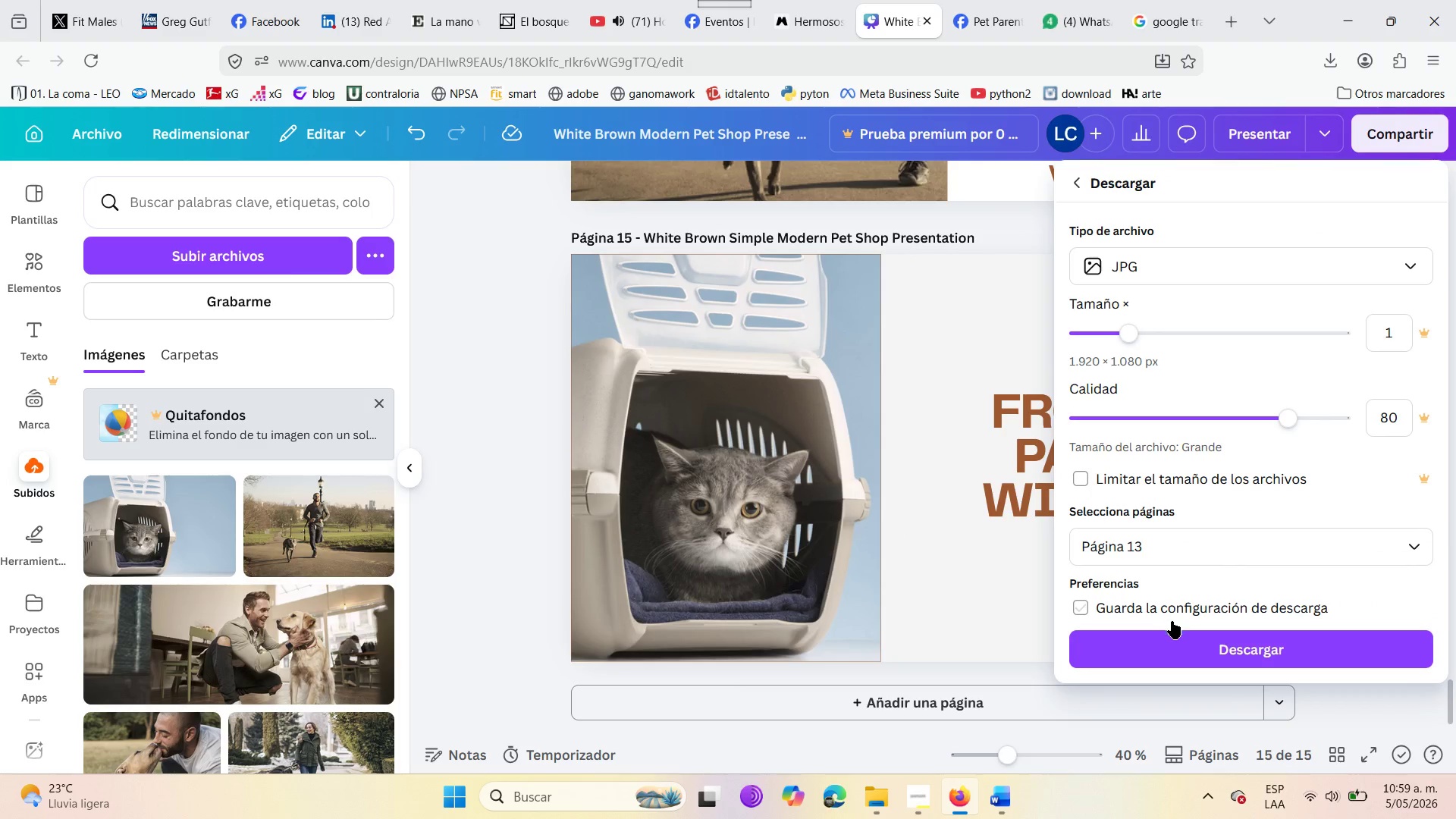 
left_click([1190, 654])
 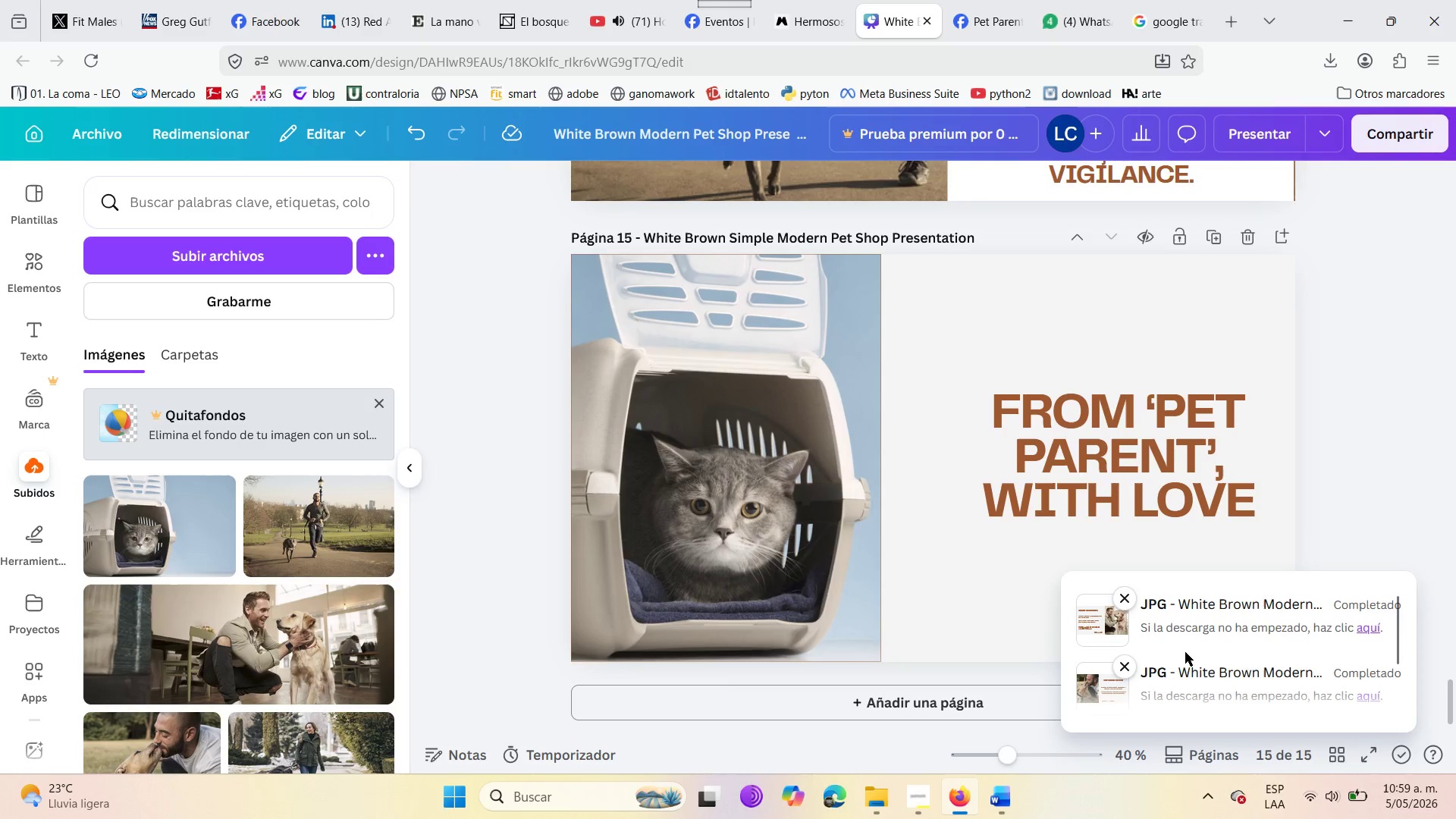 
wait(6.11)
 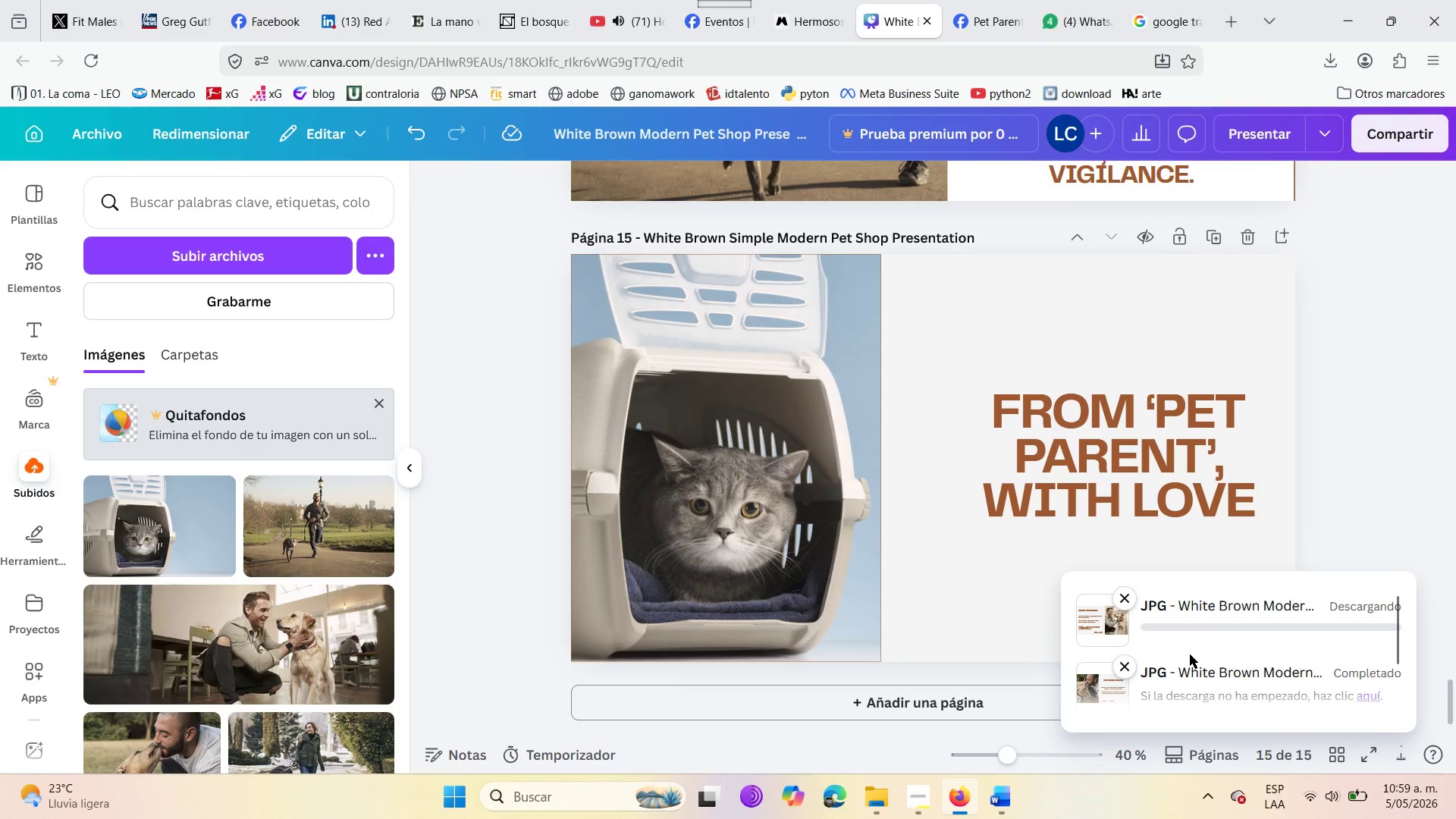 
left_click([1401, 353])
 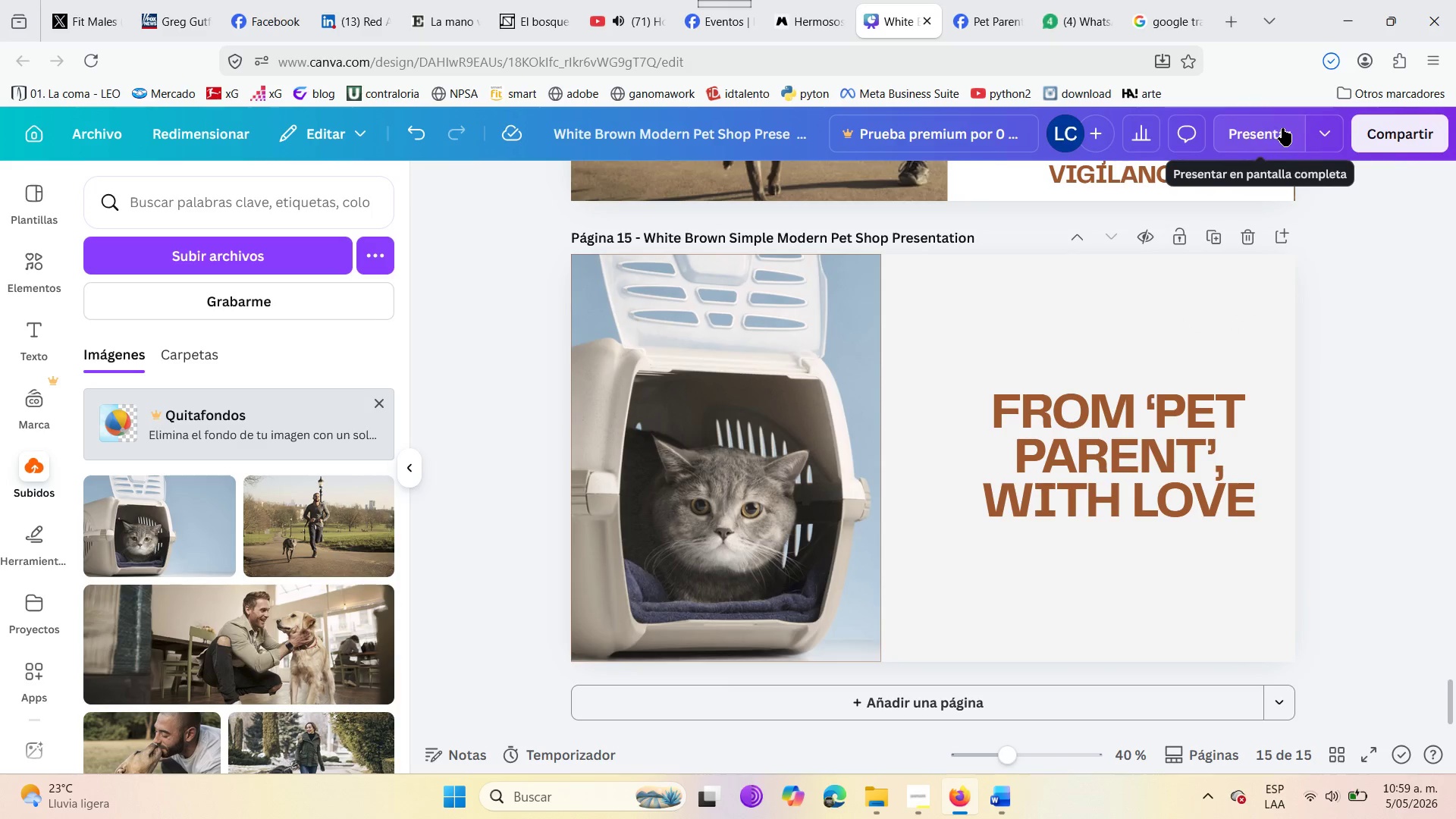 
mouse_move([1357, 130])
 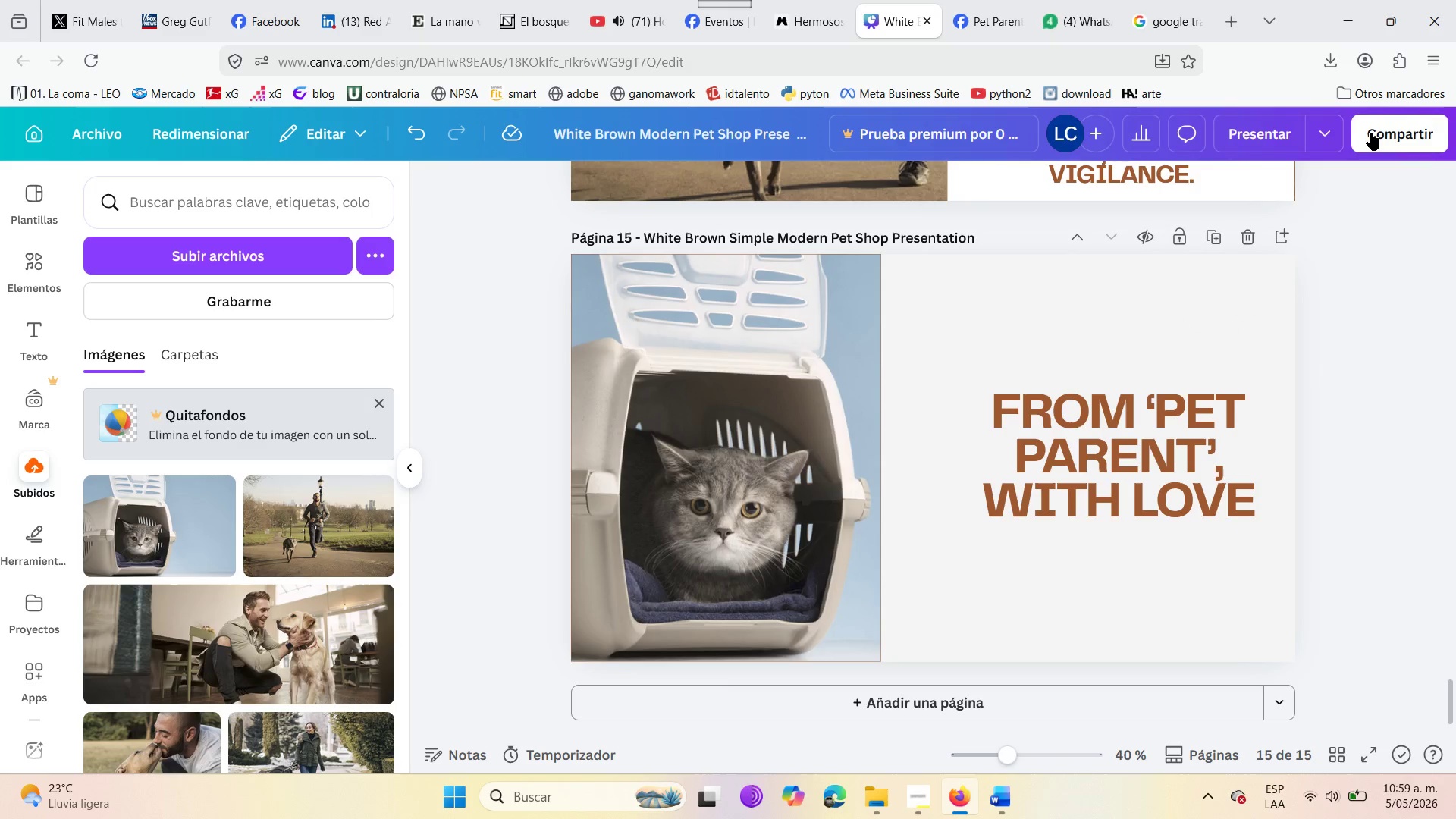 
left_click([1373, 133])
 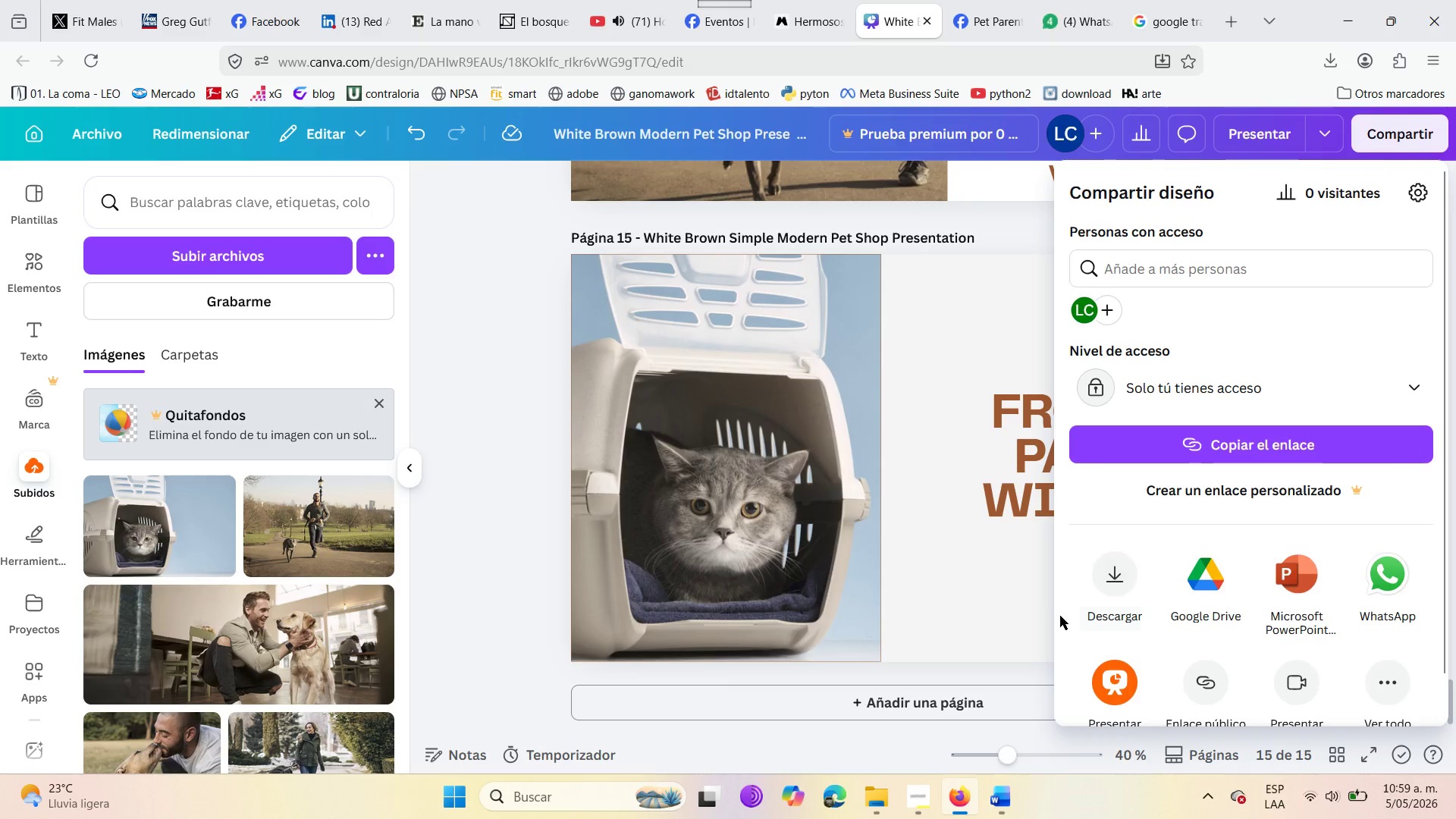 
left_click([1097, 576])
 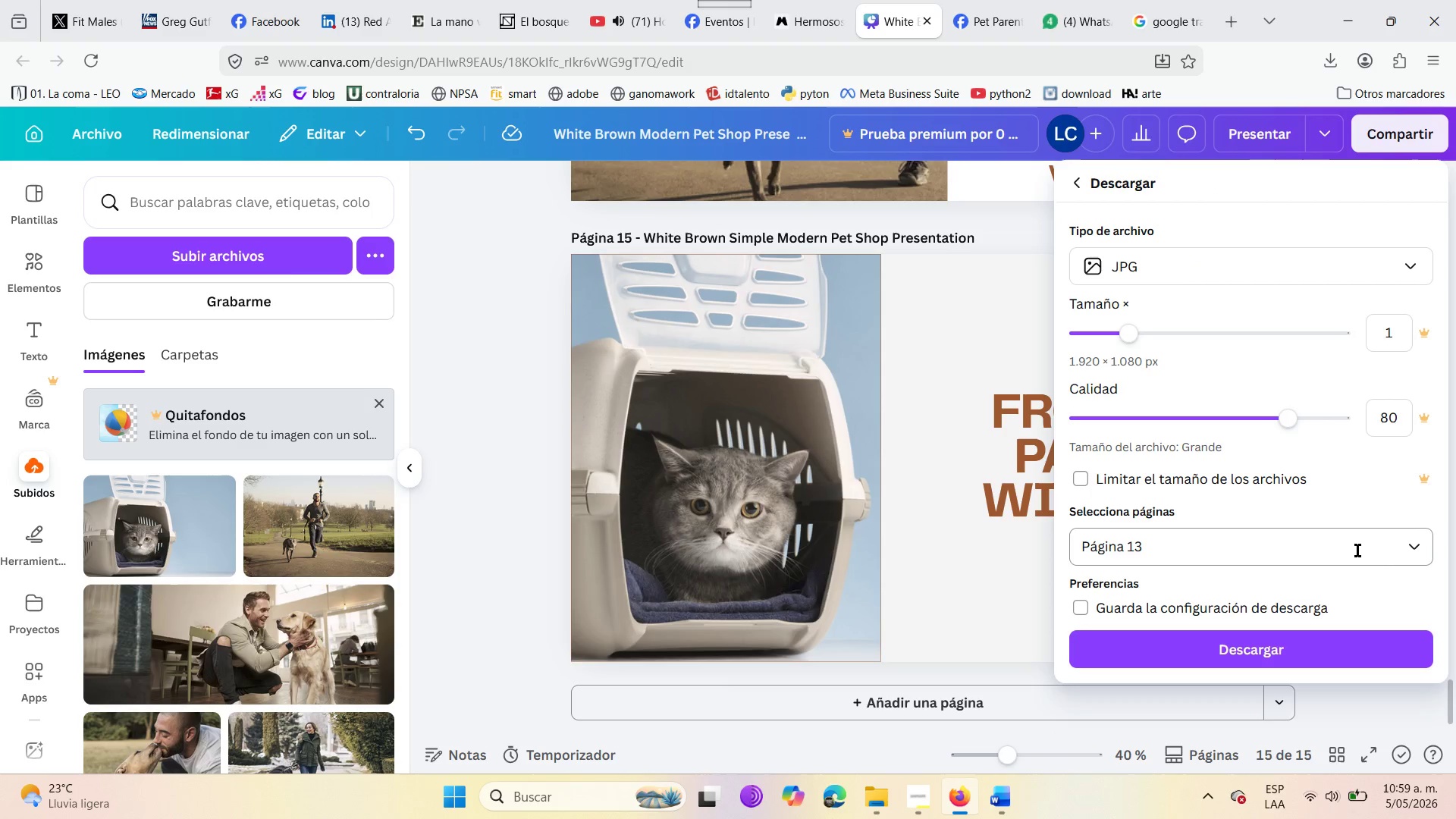 
left_click([1410, 554])
 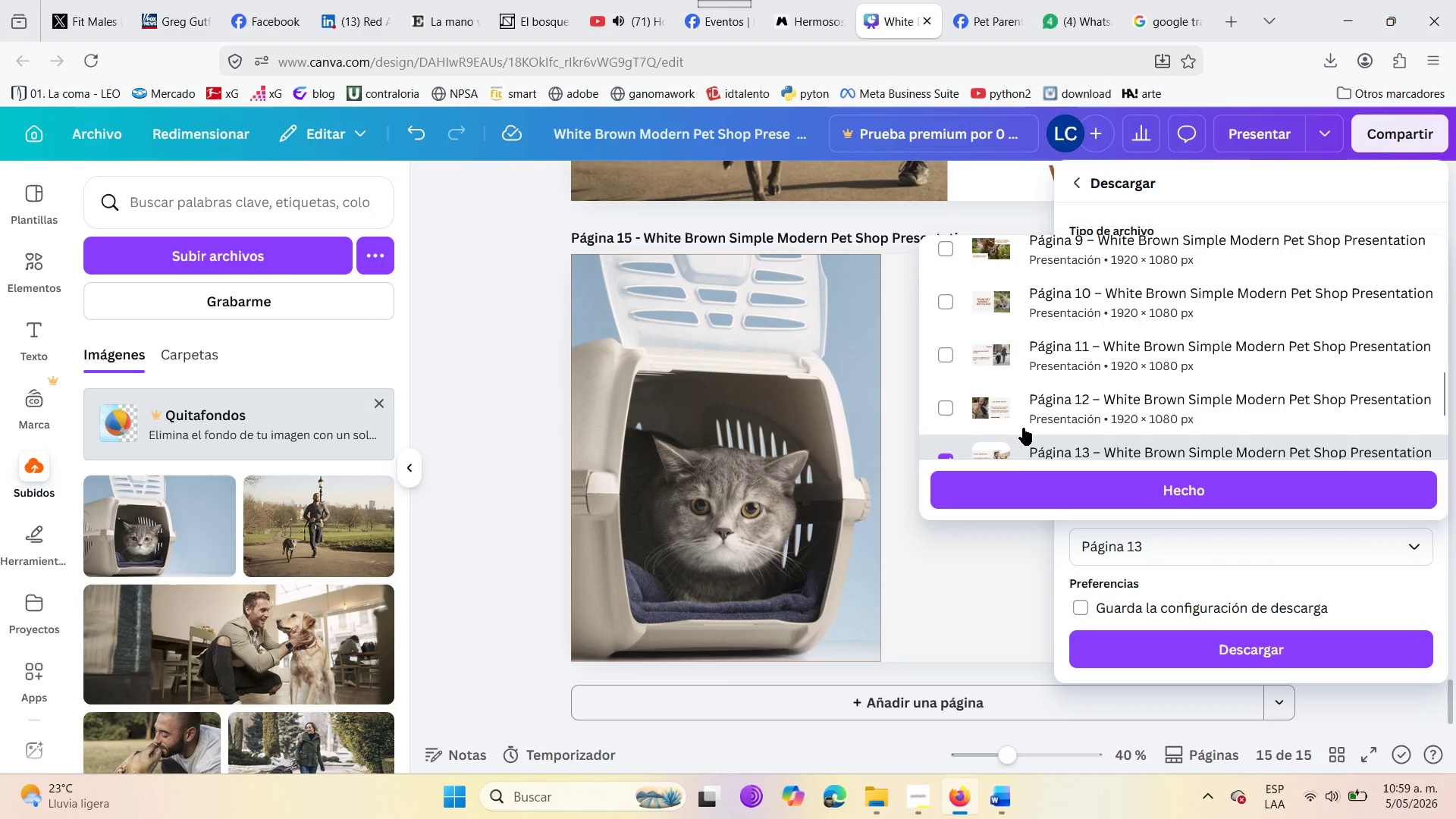 
scroll: coordinate [1055, 355], scroll_direction: down, amount: 2.0
 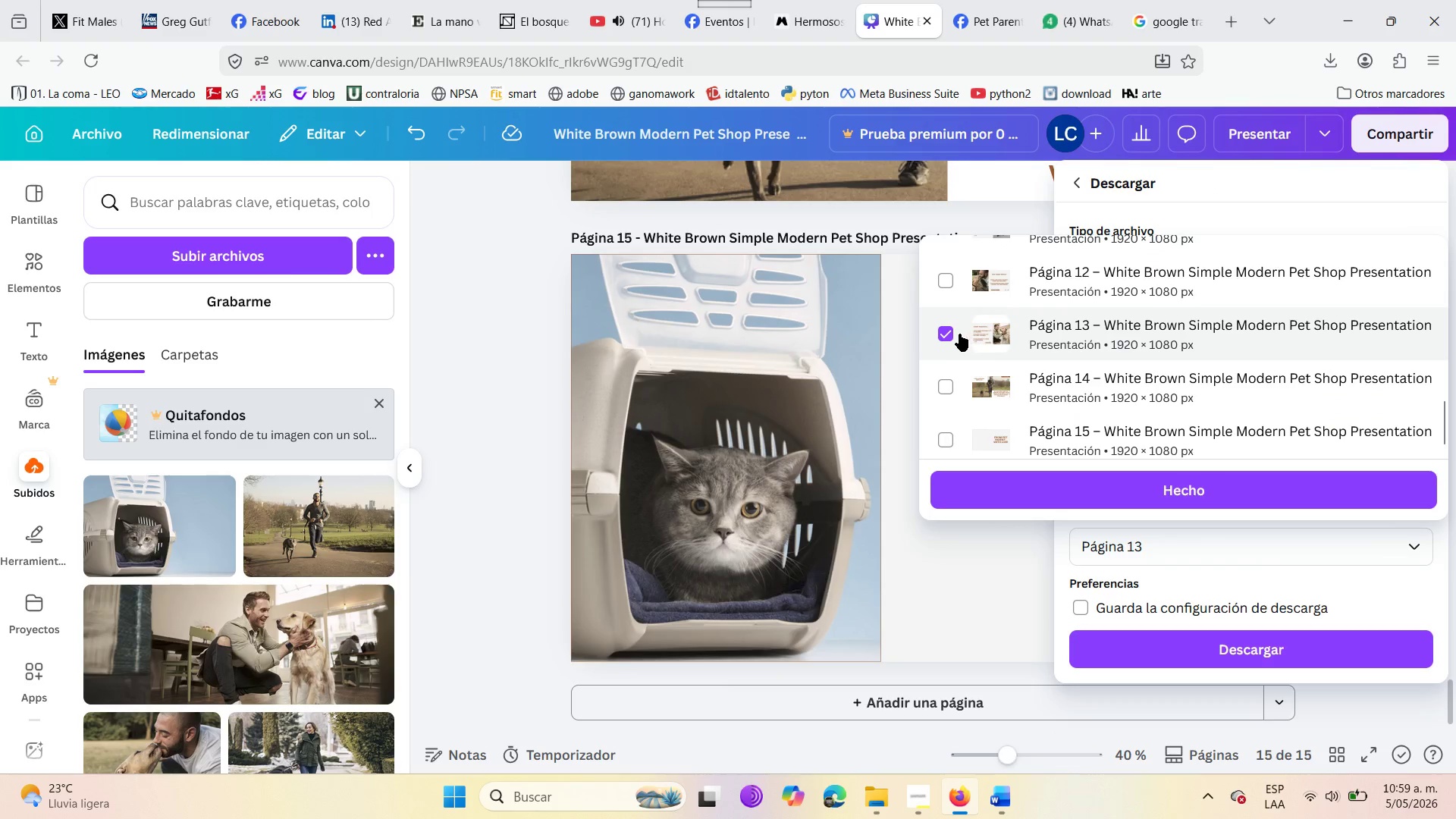 
left_click([945, 335])
 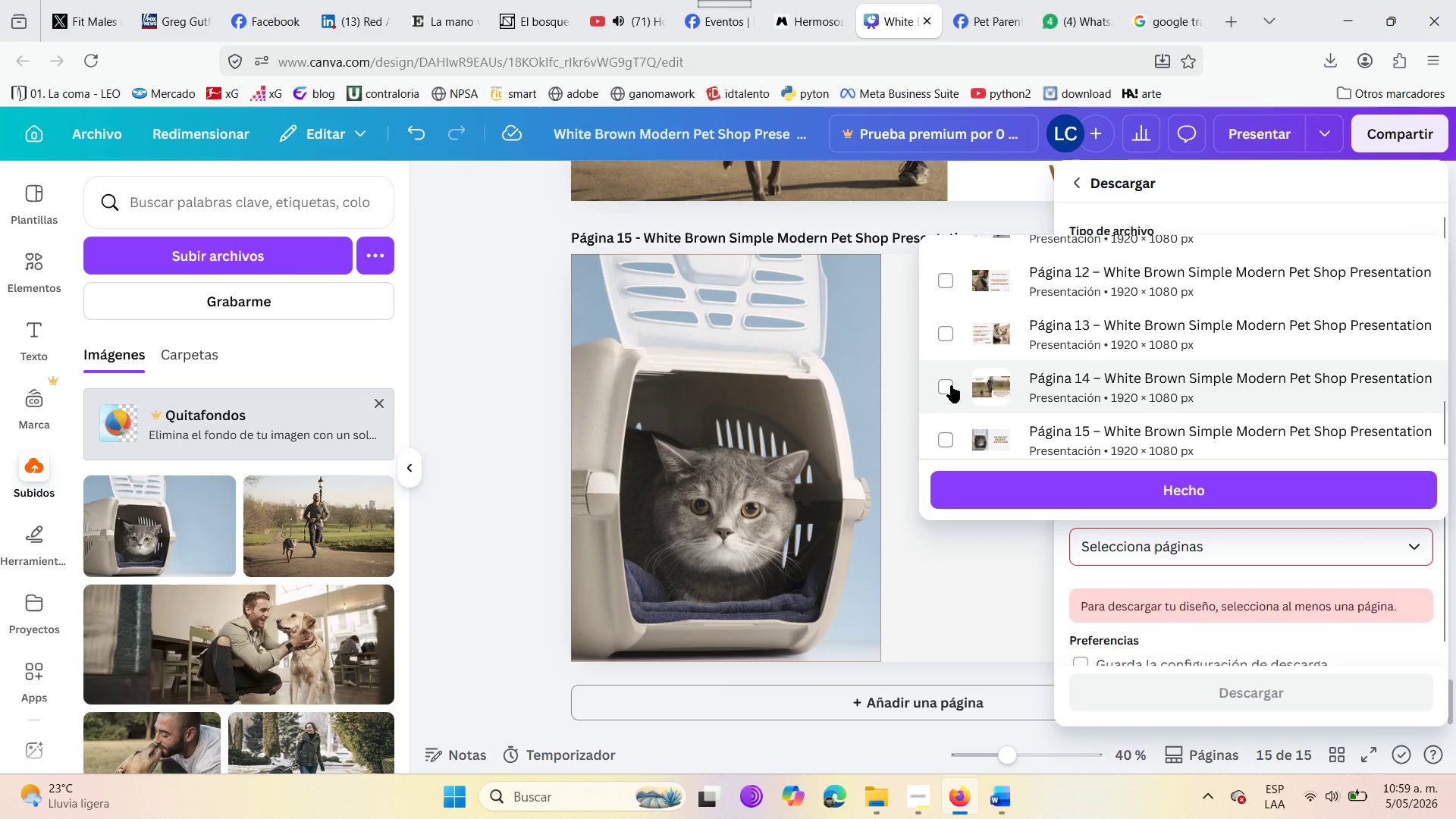 
left_click([949, 379])
 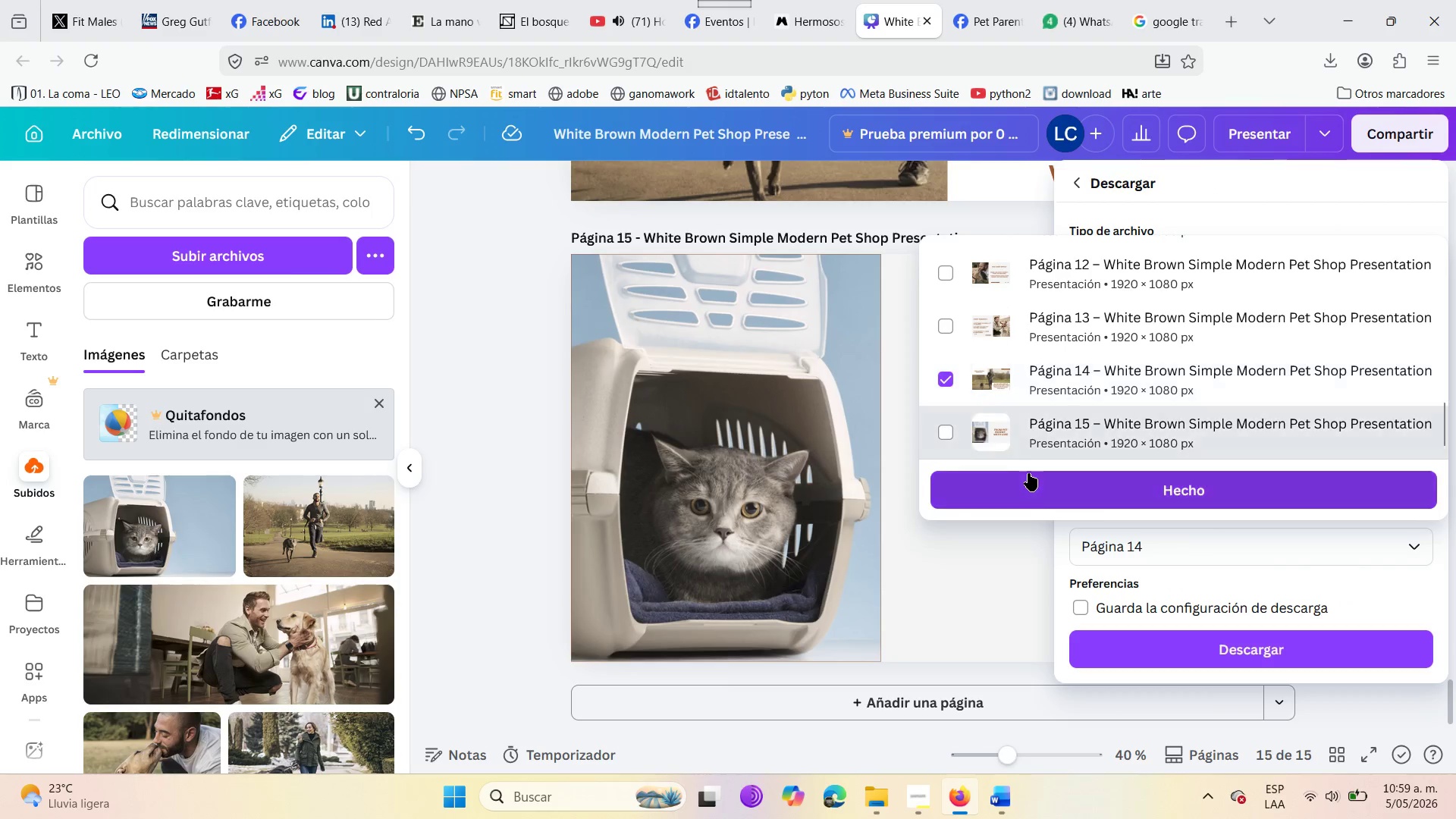 
left_click([1043, 491])
 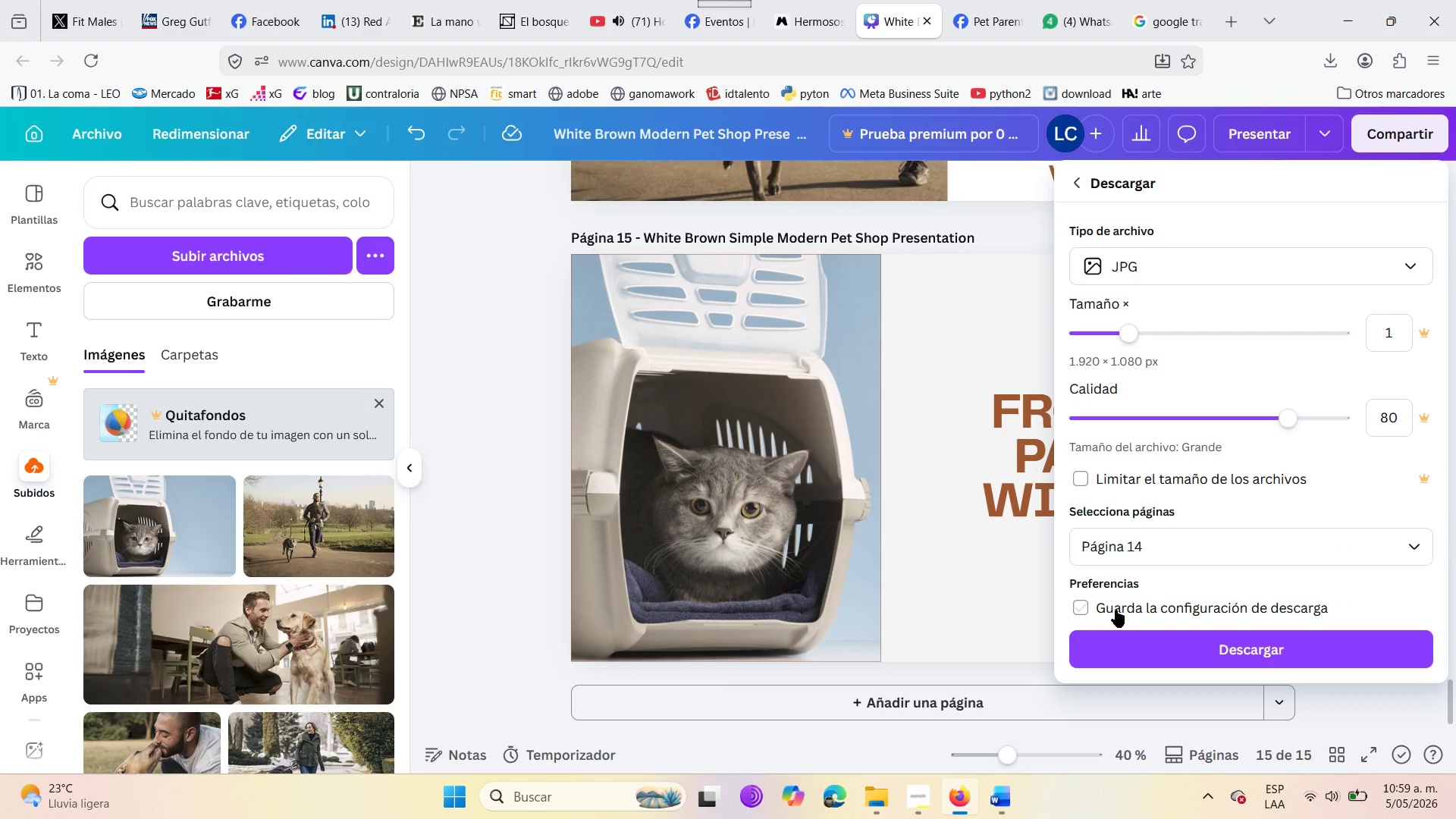 
left_click([1160, 649])
 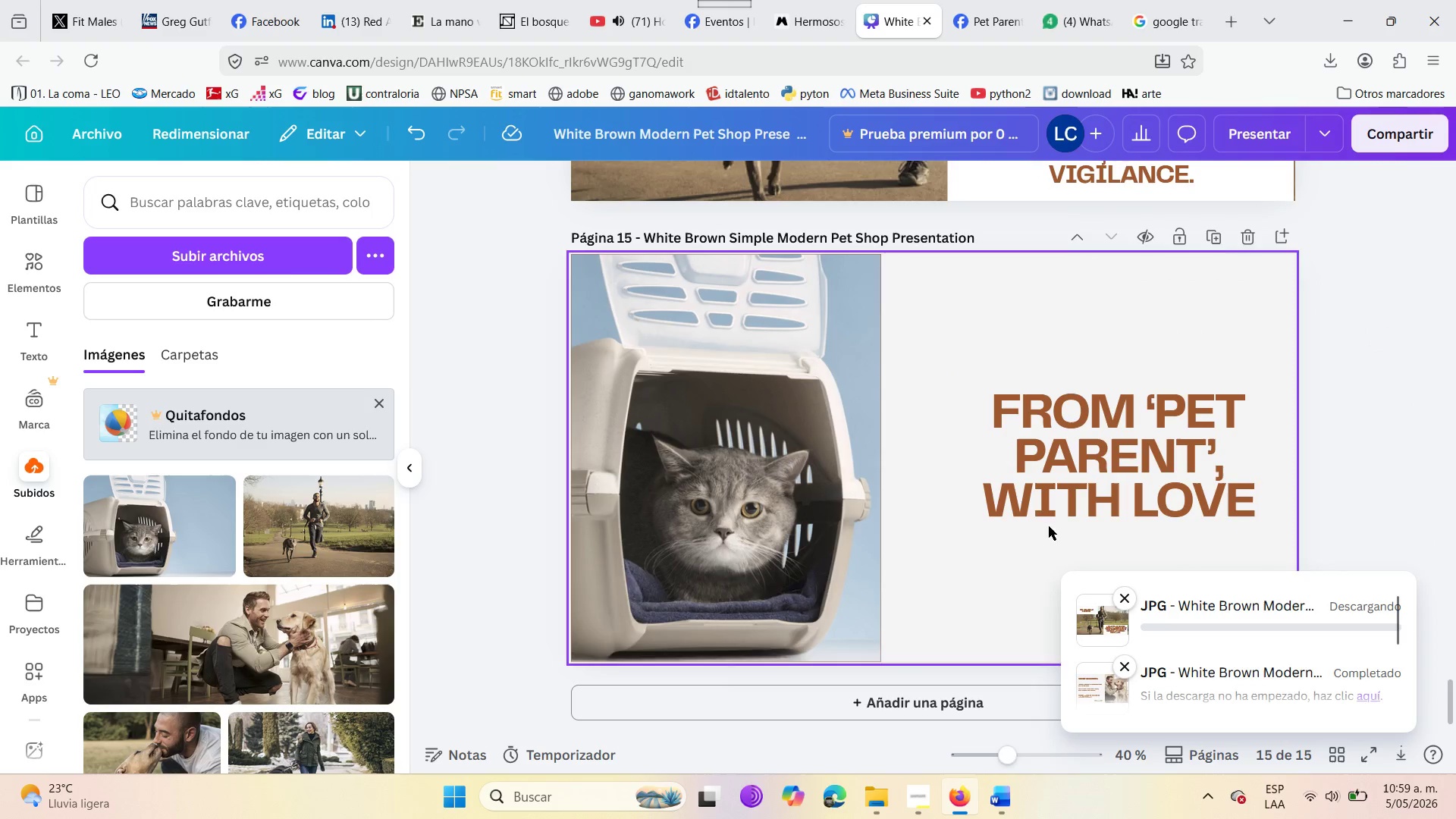 
mouse_move([1012, 230])
 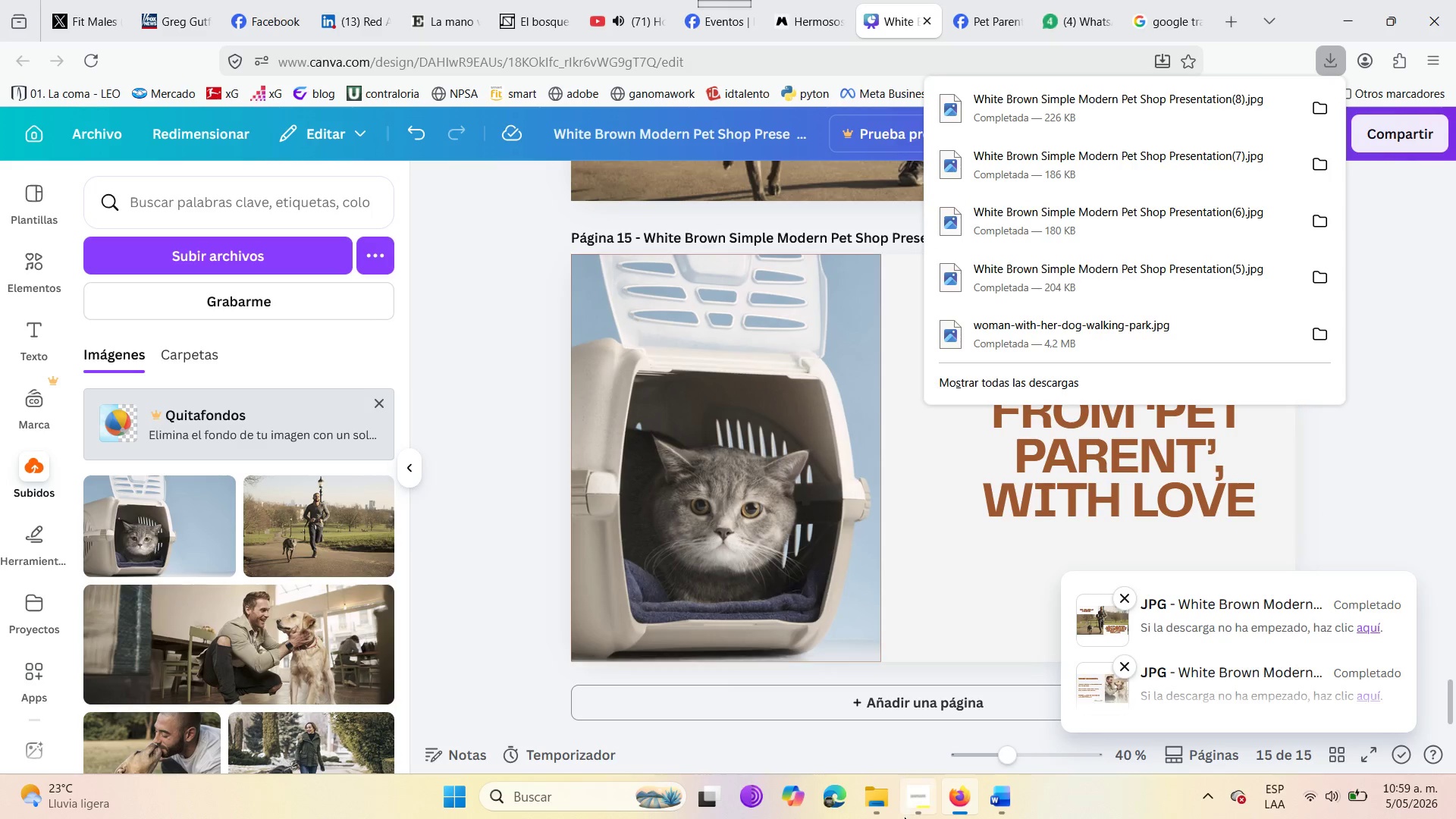 
left_click([925, 813])
 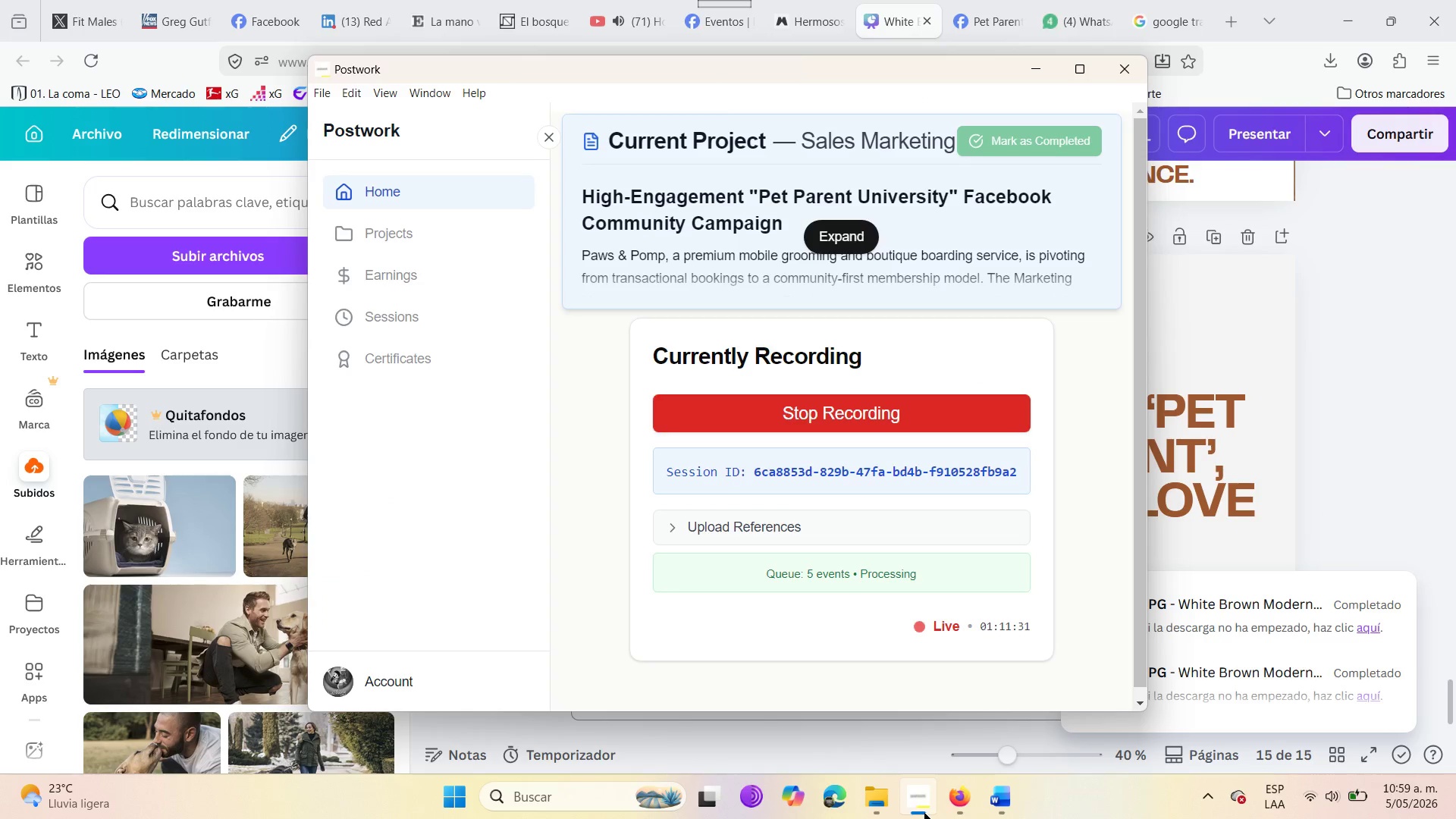 
left_click([924, 813])
 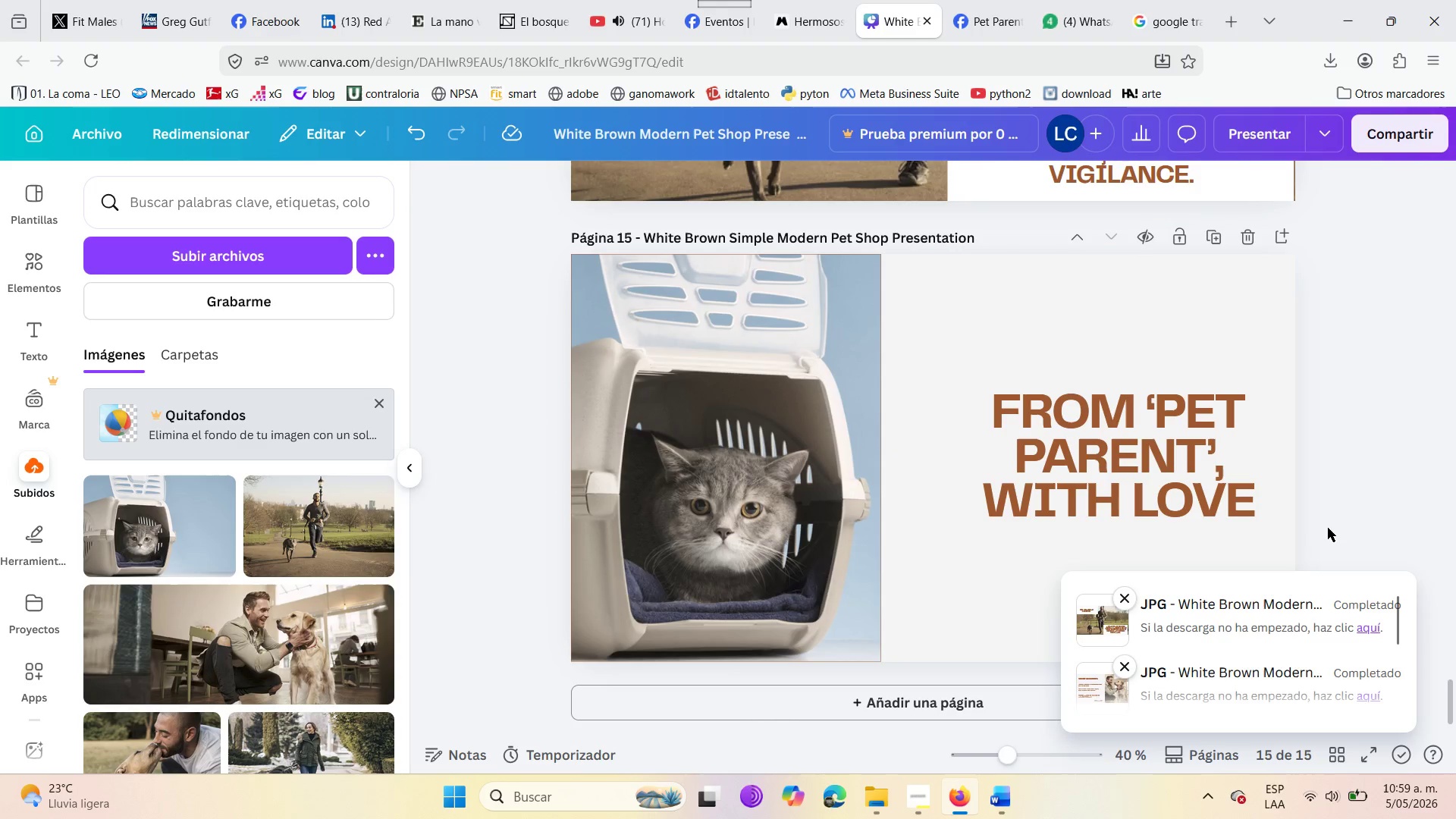 
left_click([1394, 492])
 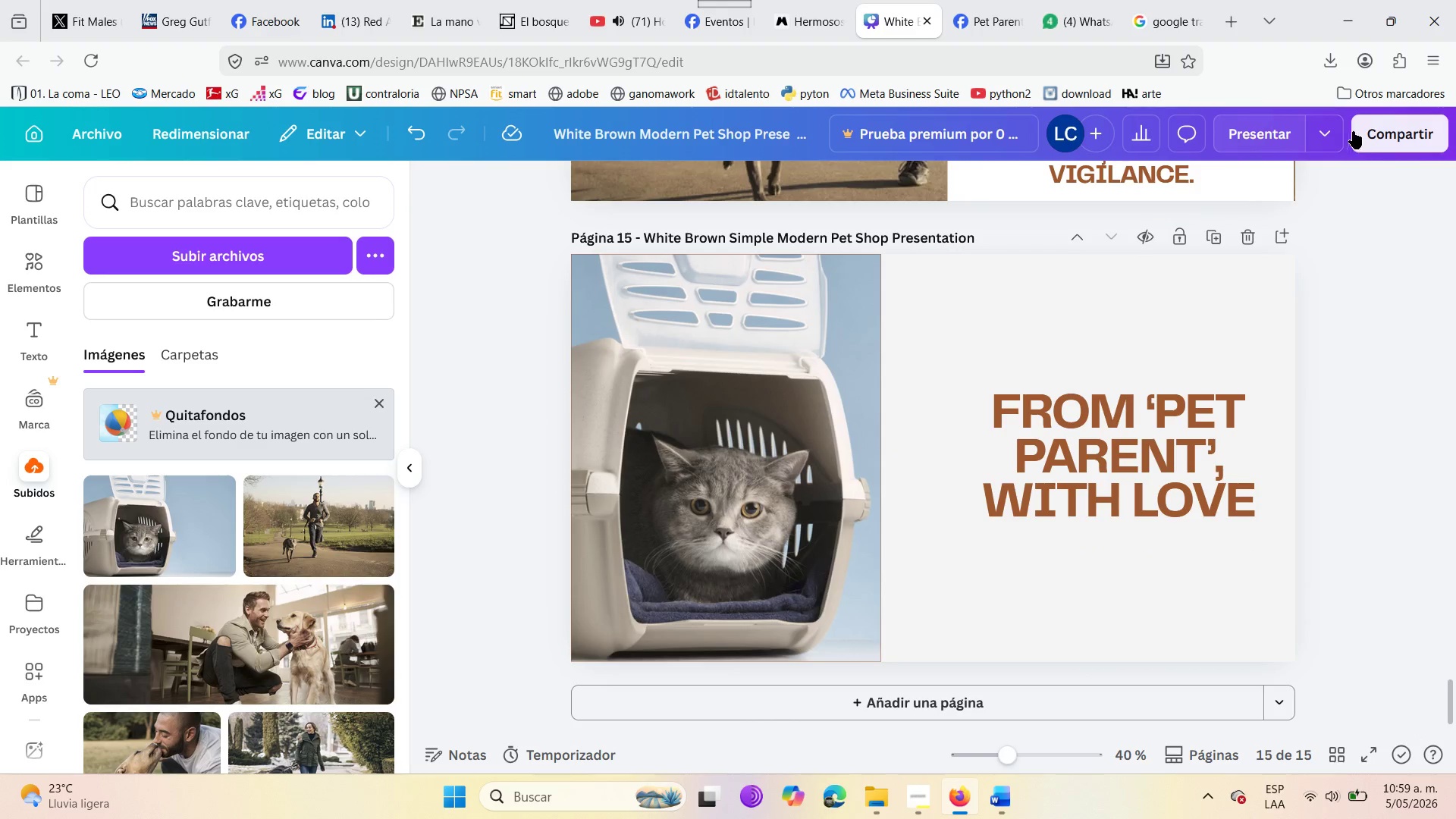 
left_click([1379, 133])
 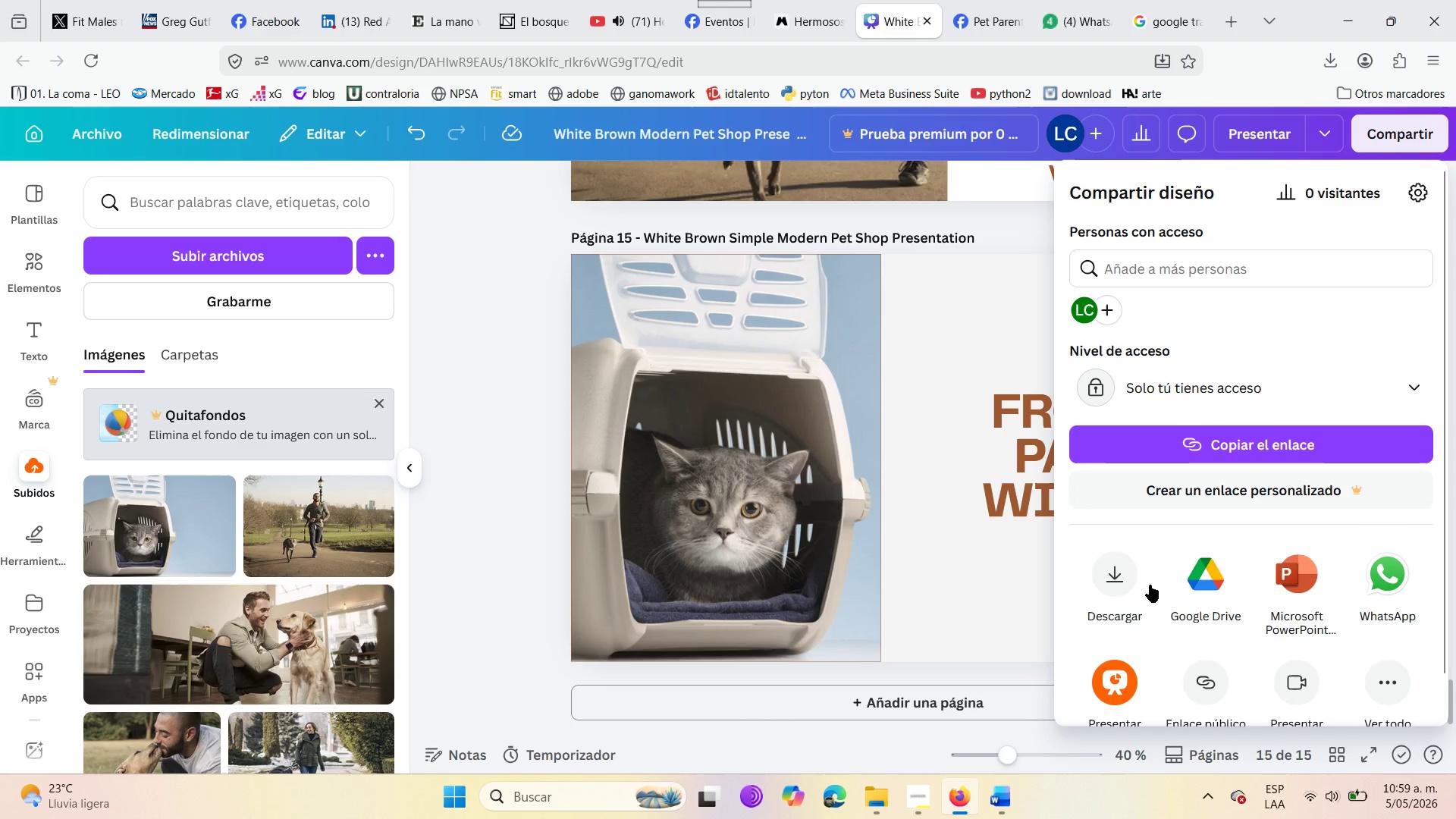 
left_click([1122, 572])
 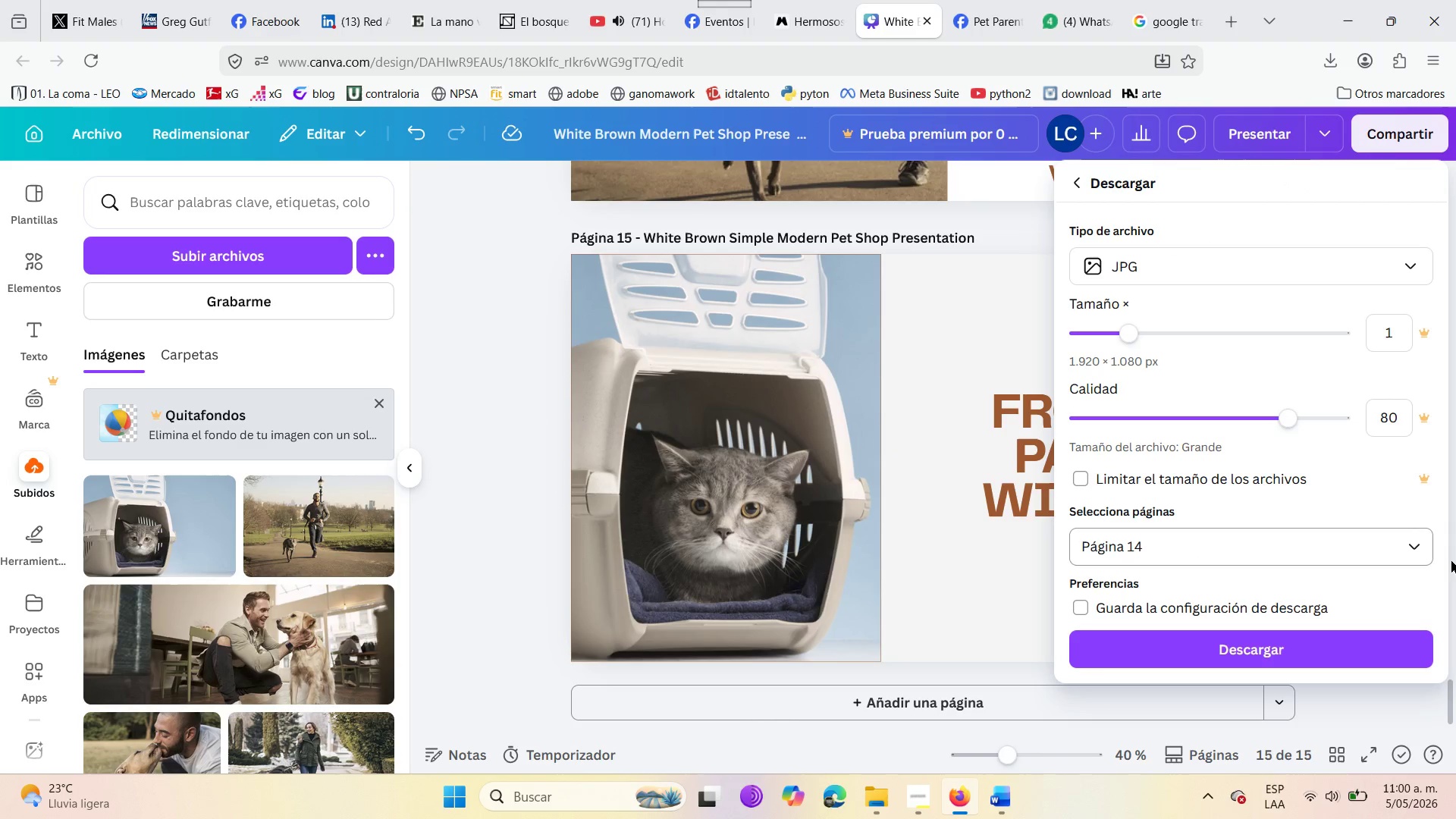 
left_click([1414, 544])
 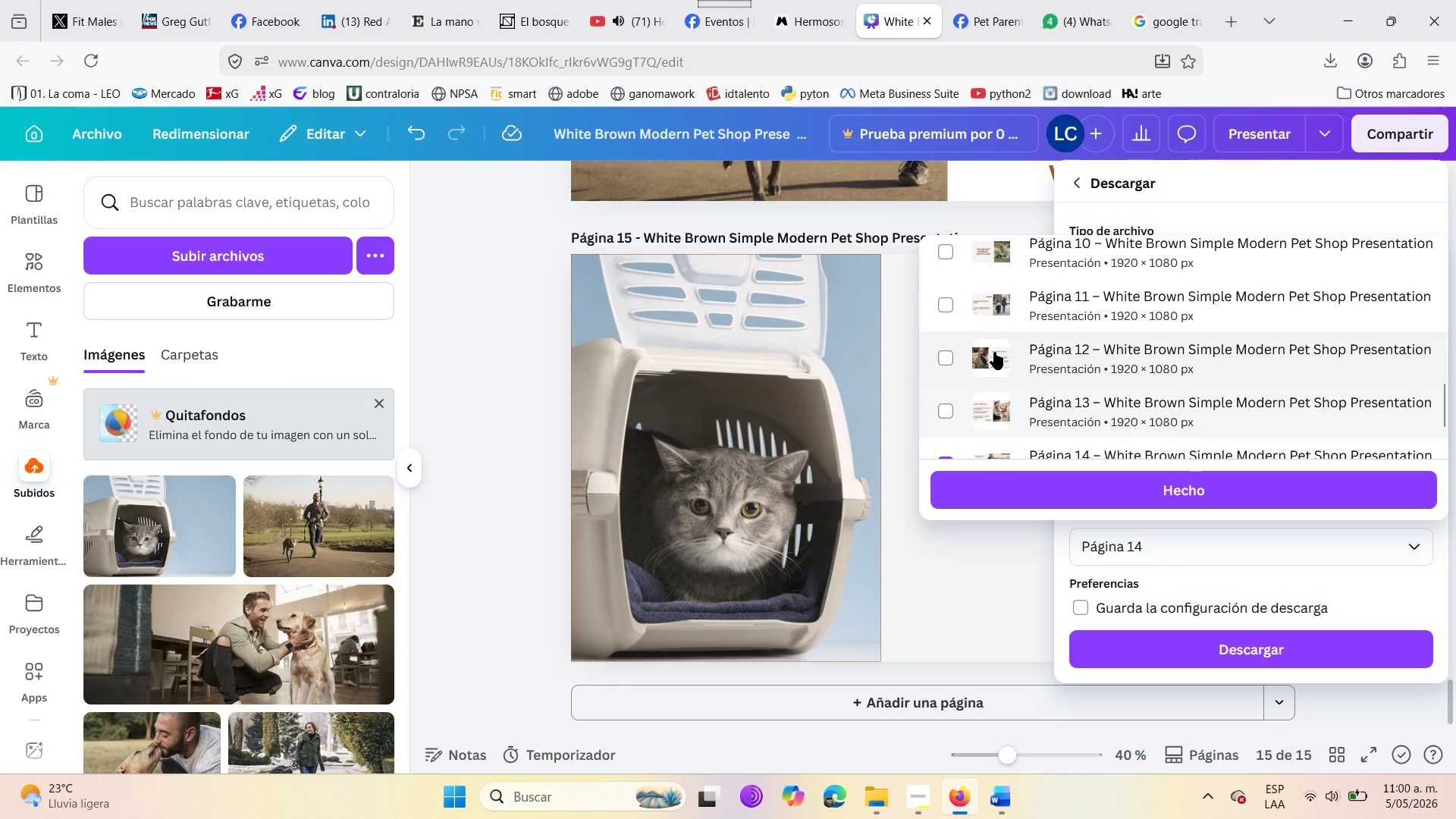 
scroll: coordinate [1009, 351], scroll_direction: down, amount: 2.0
 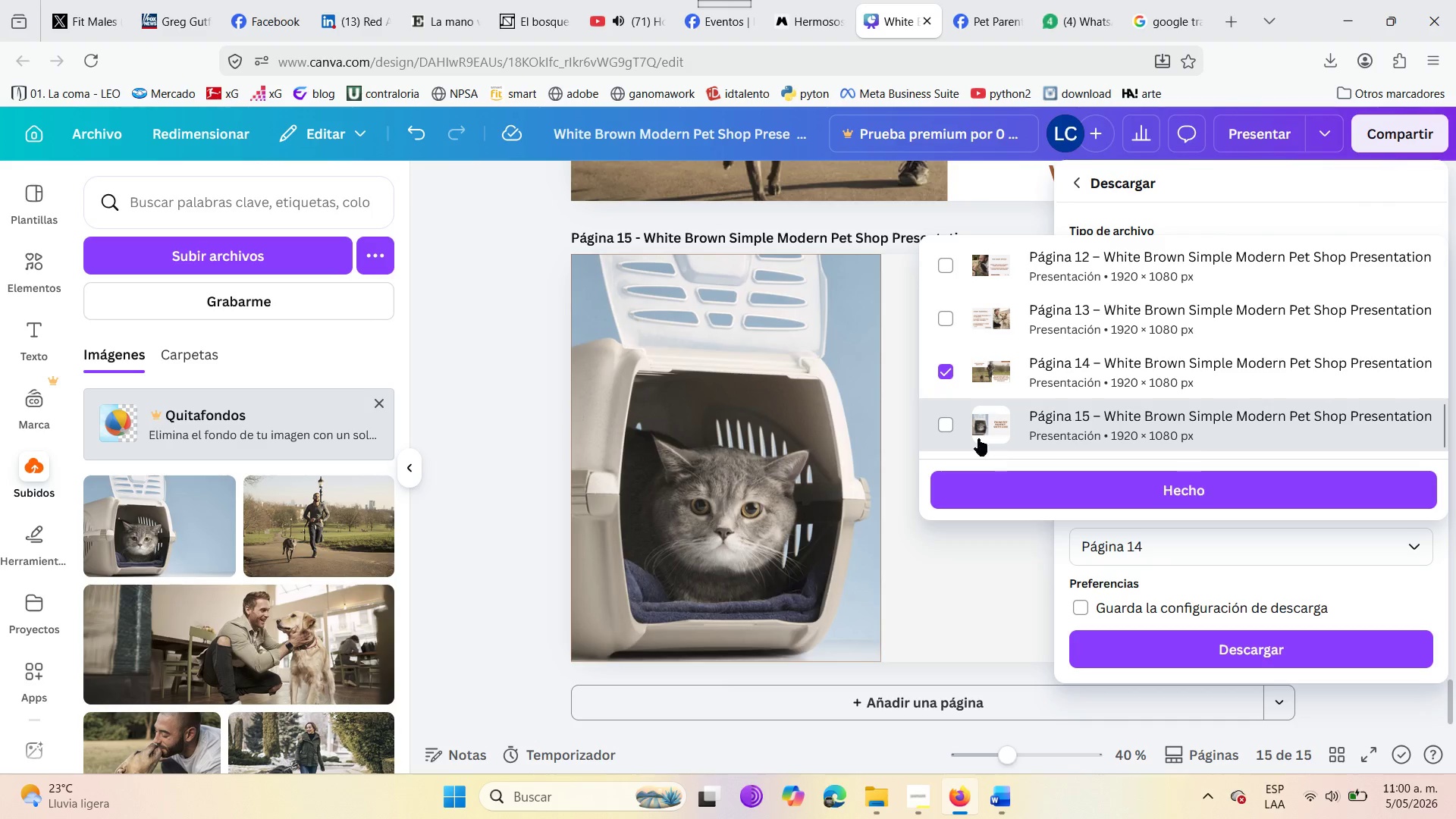 
left_click([946, 425])
 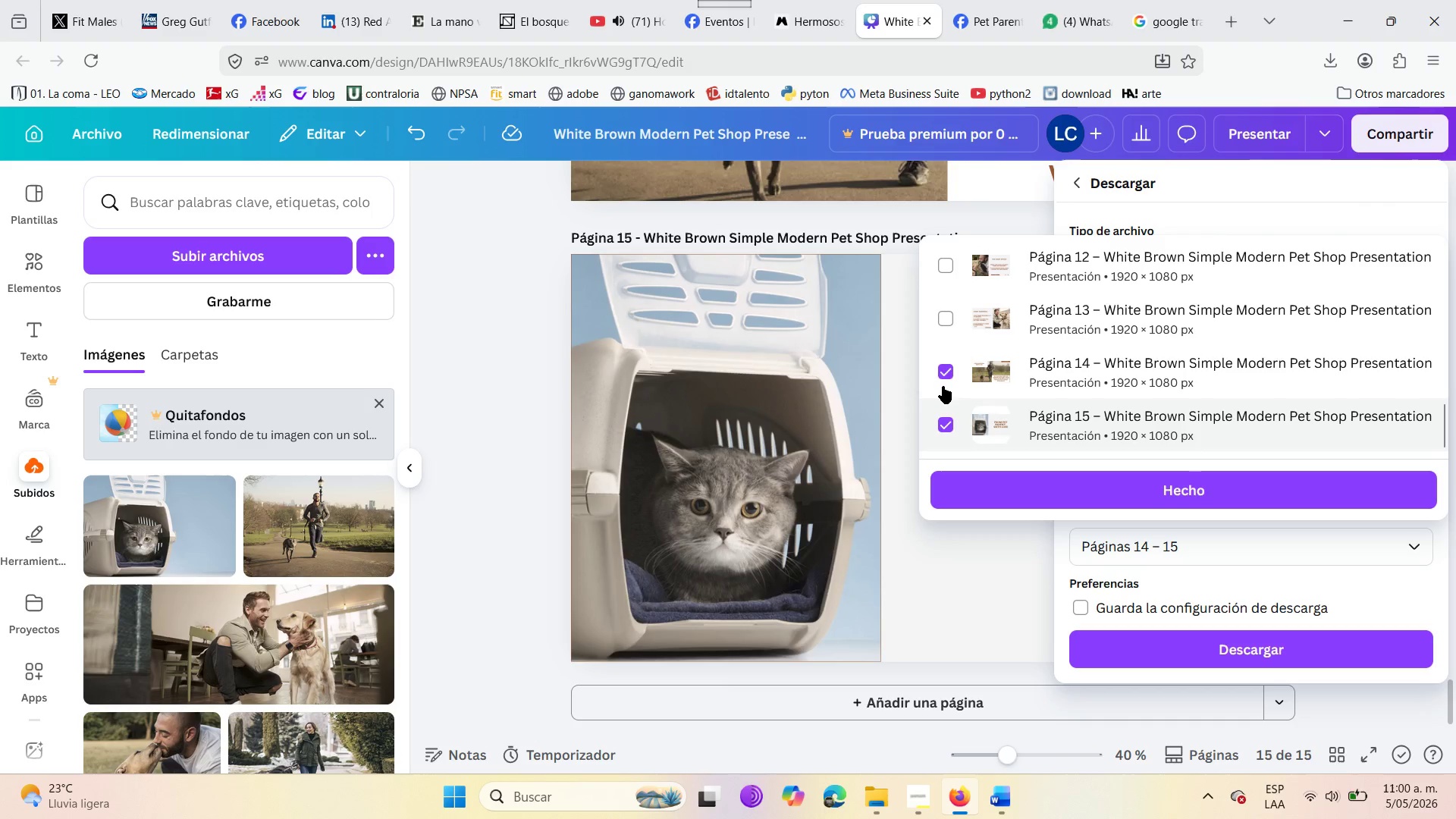 
left_click([944, 375])
 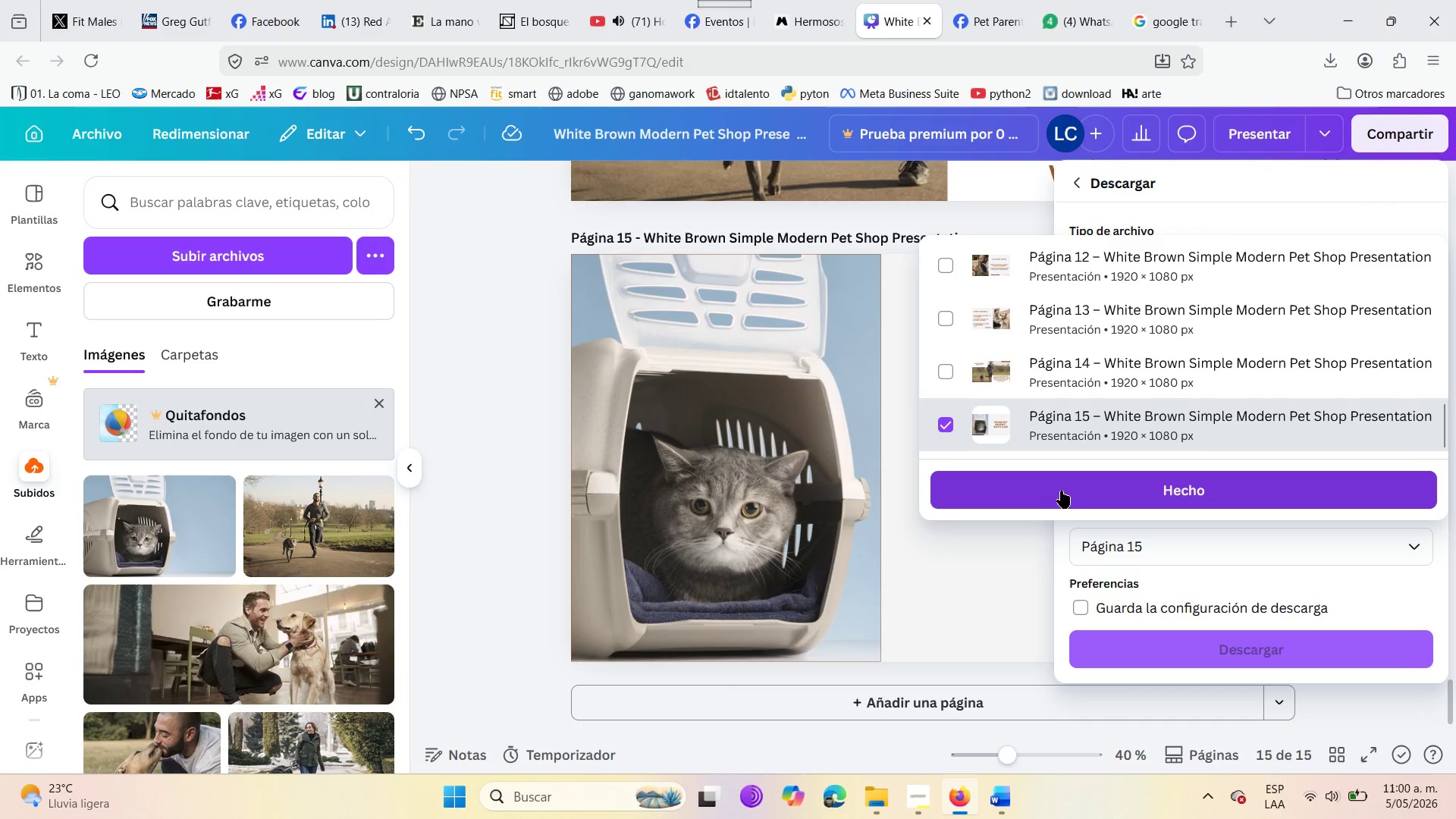 
left_click([1068, 494])
 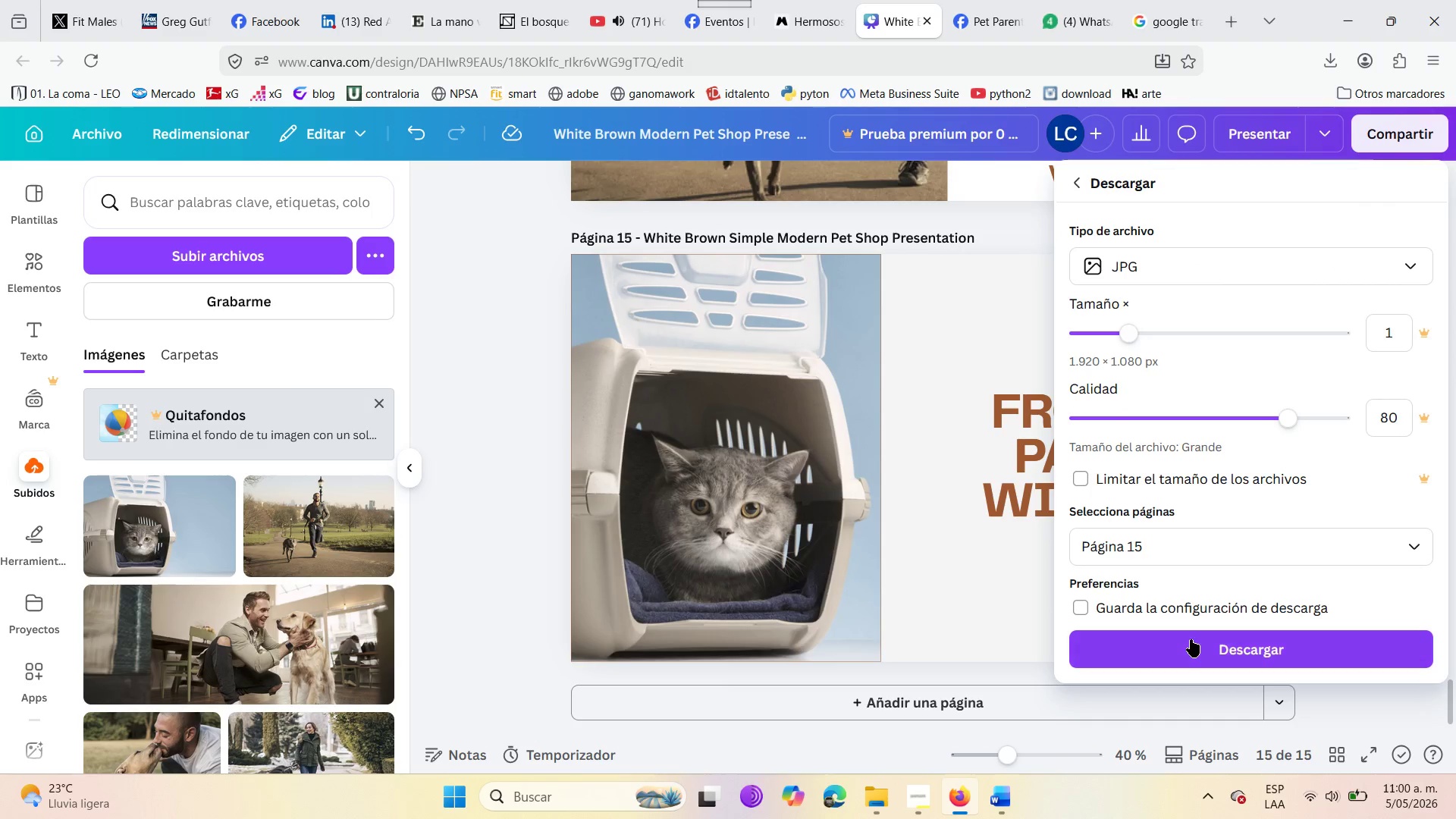 
left_click([1191, 639])
 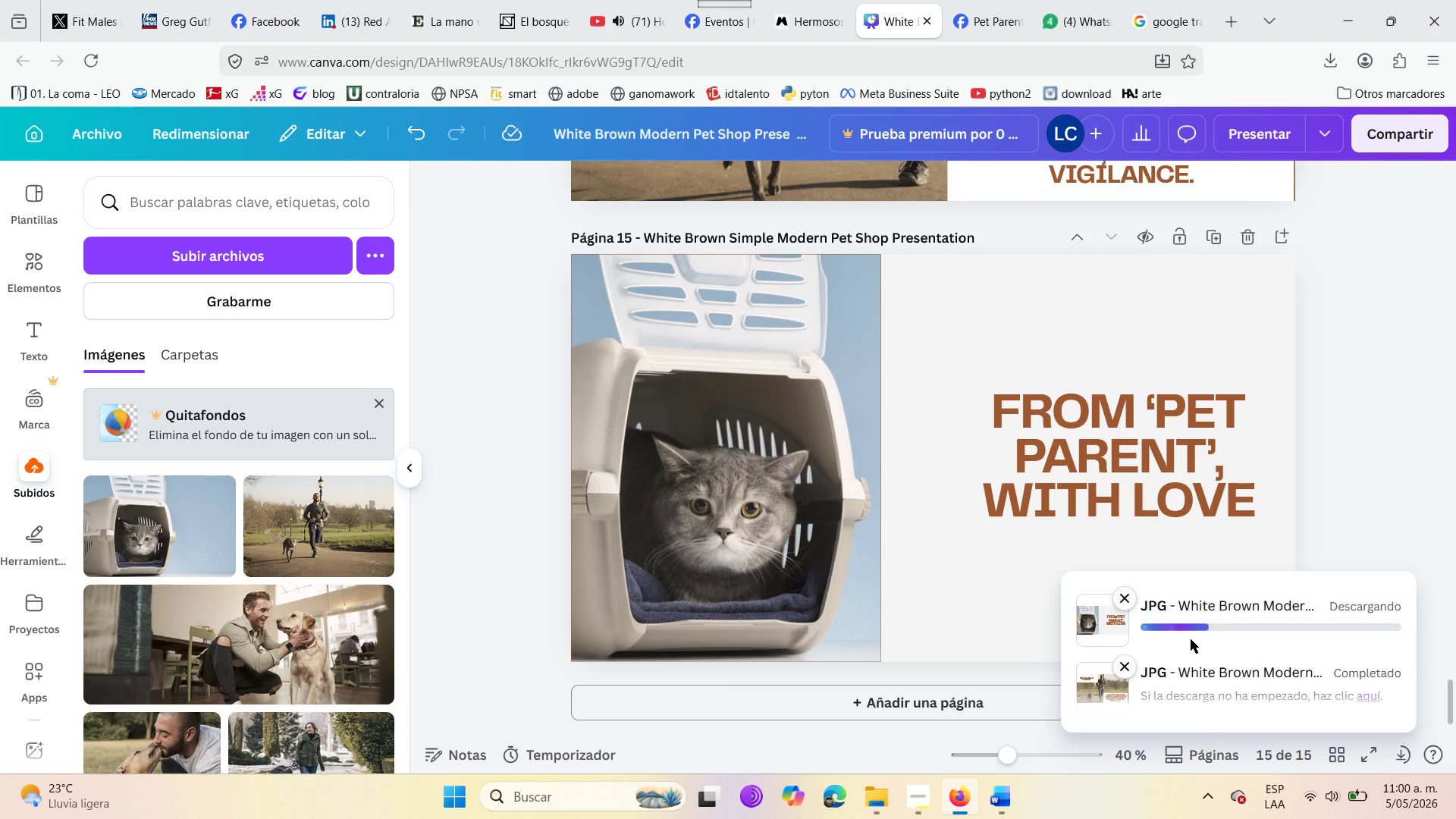 
wait(8.61)
 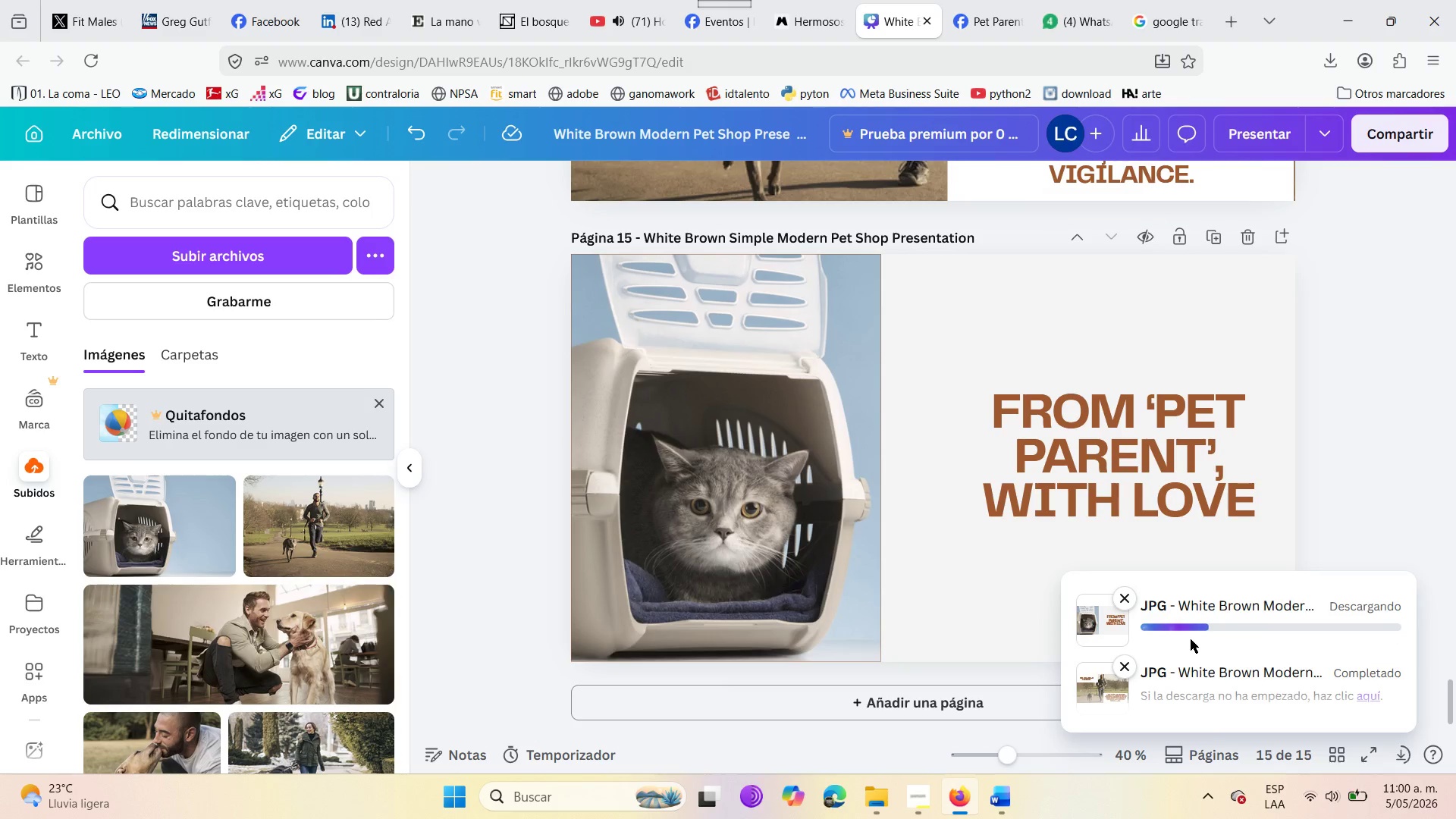 
left_click([1327, 504])
 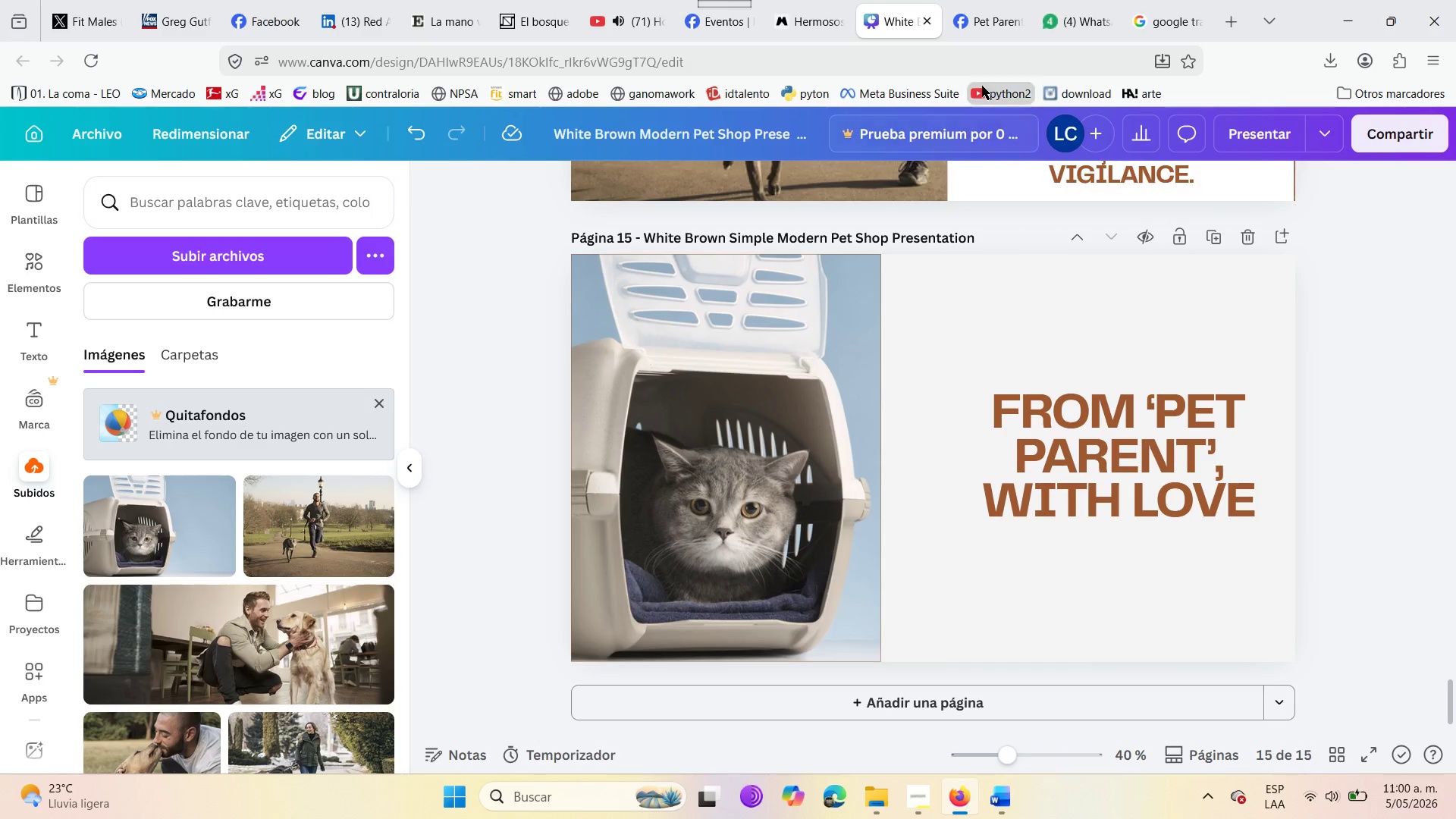 
left_click([959, 0])
 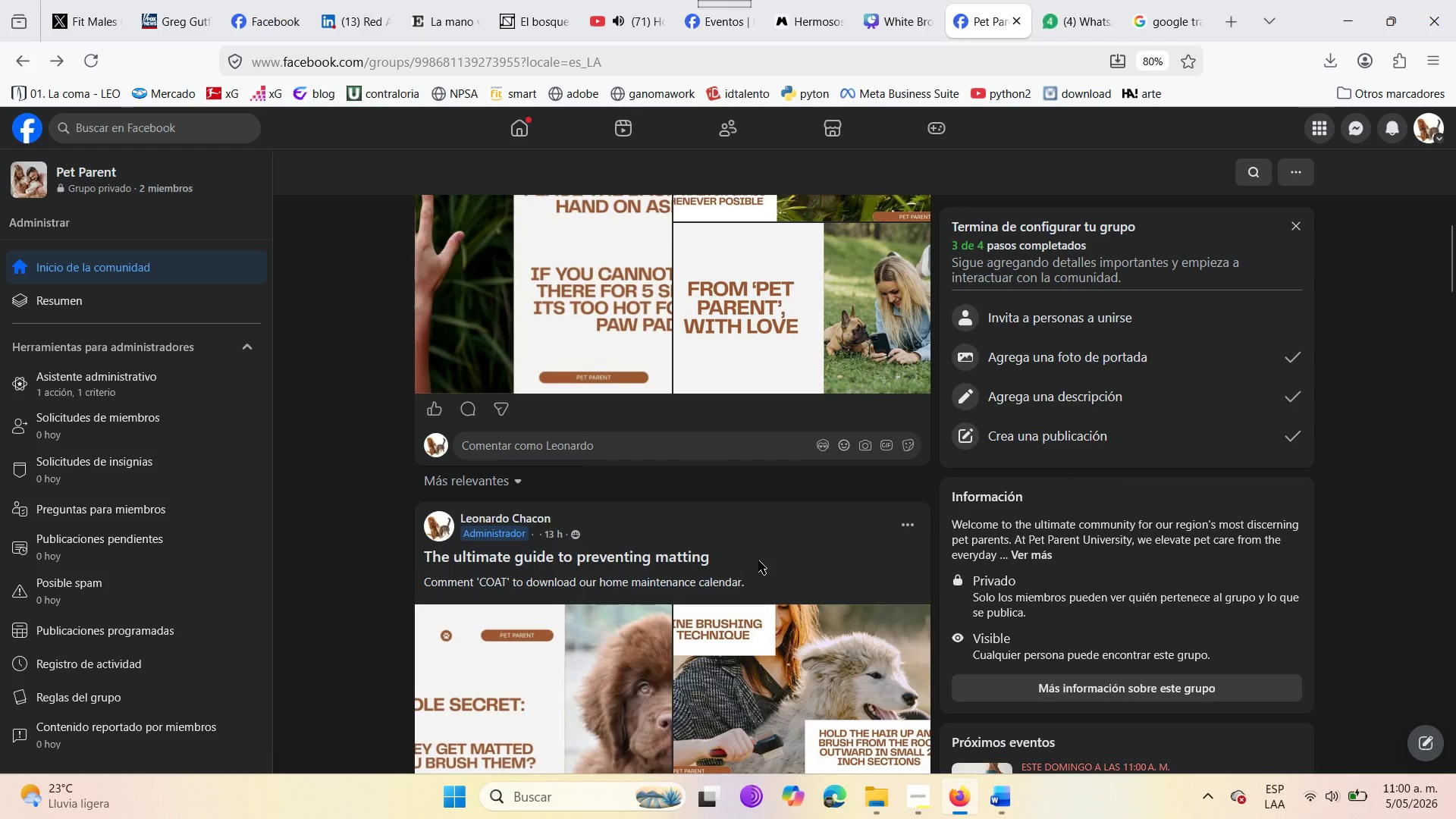 
scroll: coordinate [755, 563], scroll_direction: up, amount: 10.0
 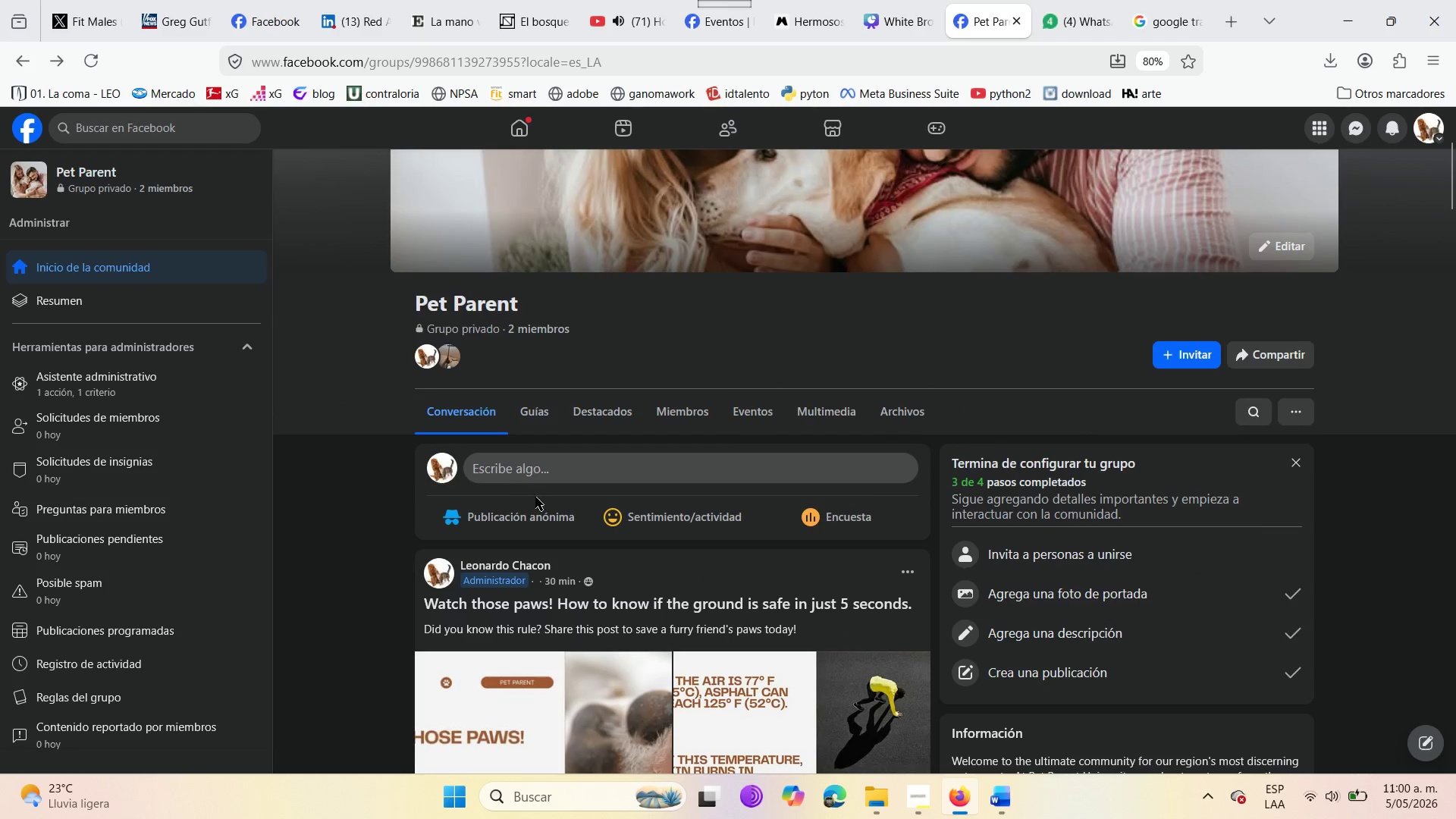 
left_click([536, 471])
 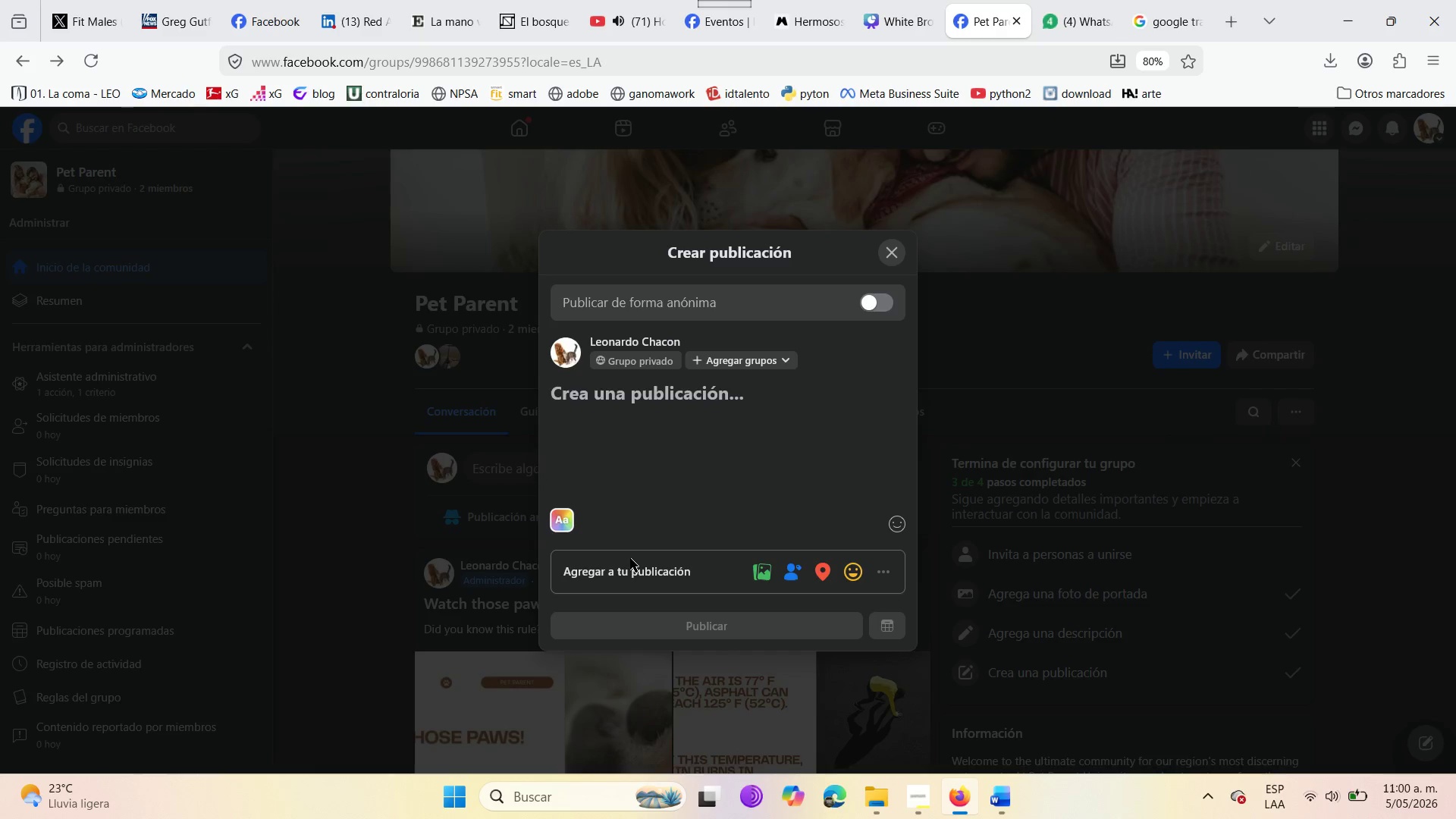 
left_click([765, 574])
 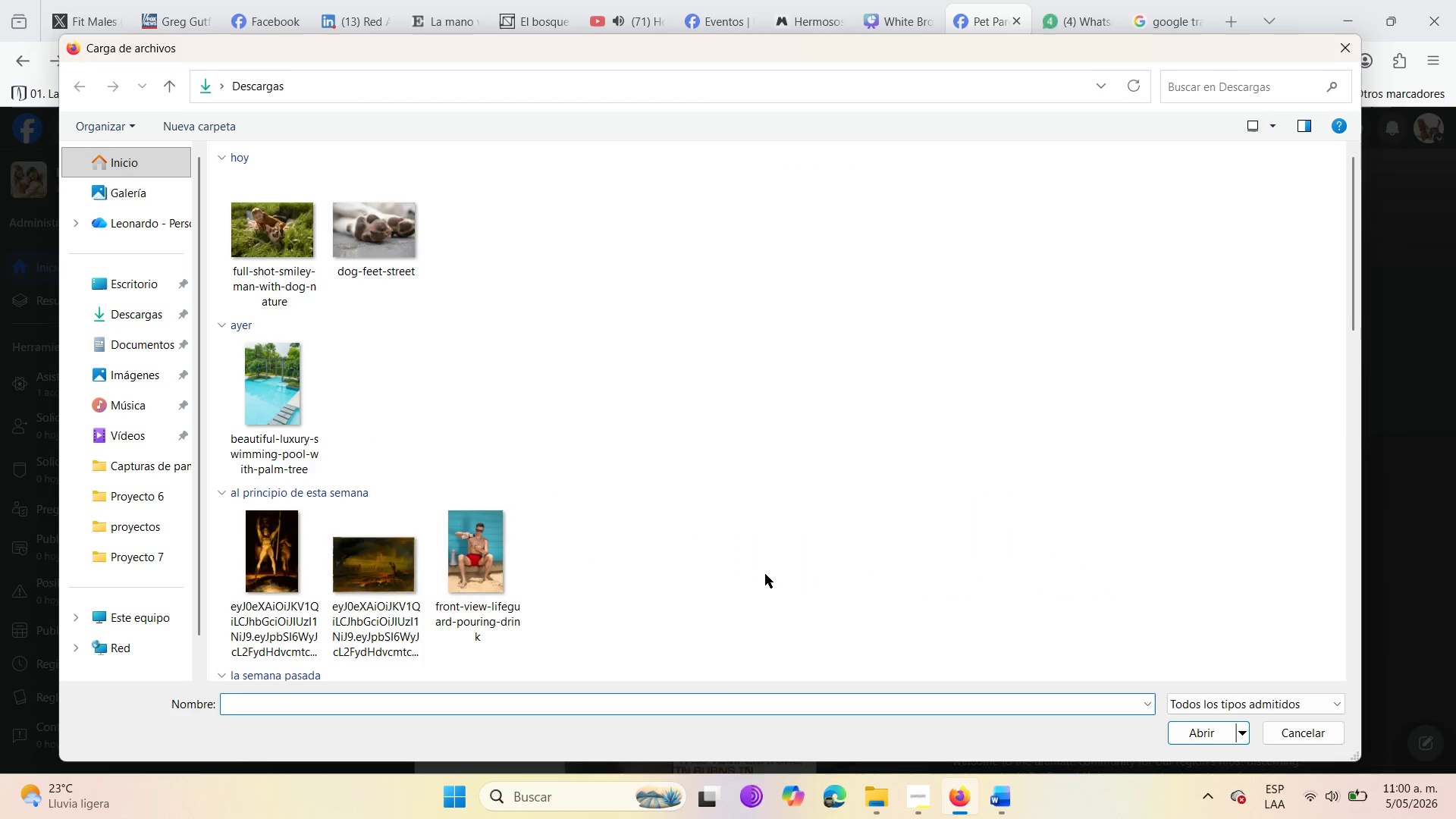 
mouse_move([583, 444])
 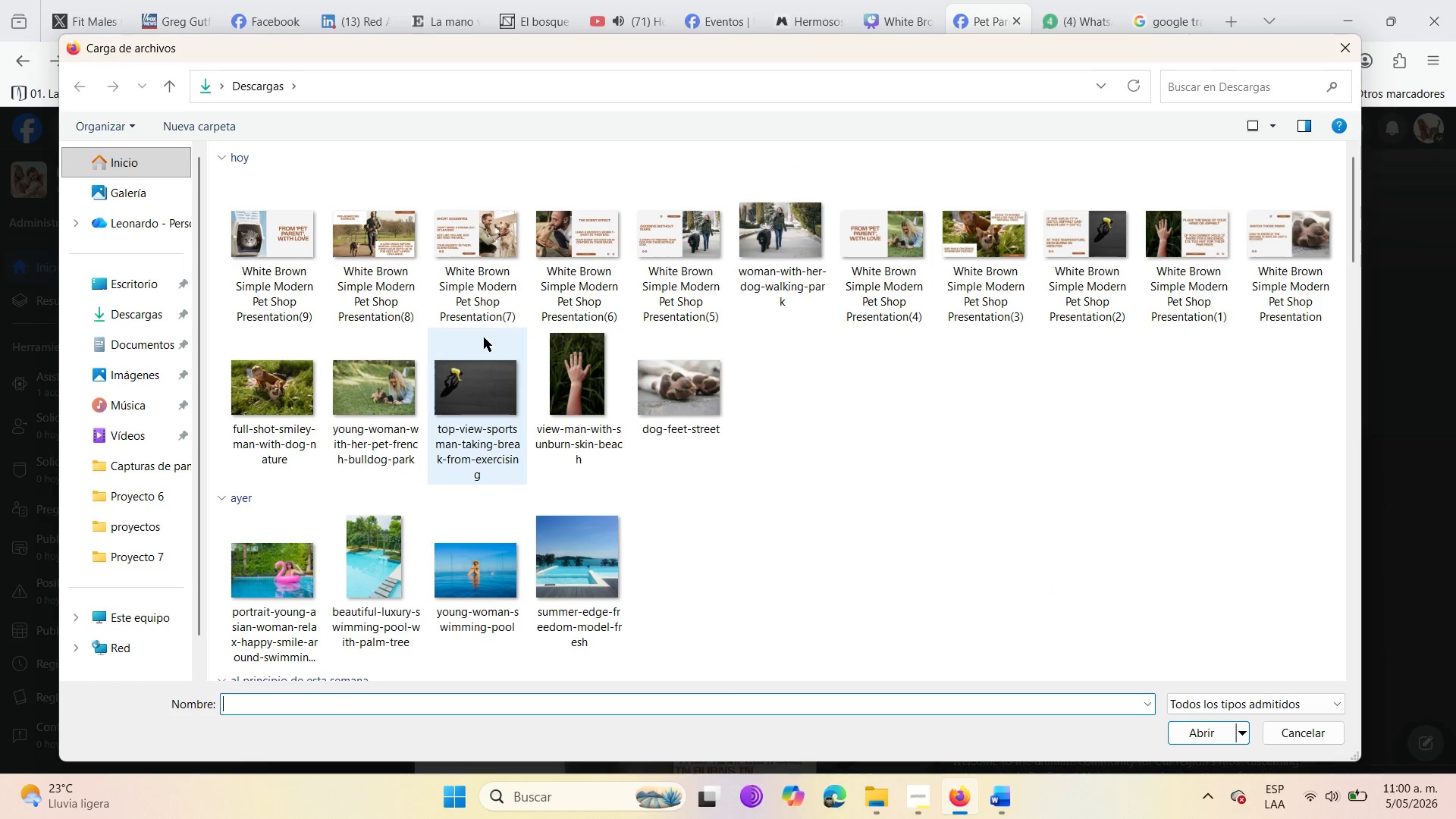 
scroll: coordinate [484, 337], scroll_direction: up, amount: 4.0
 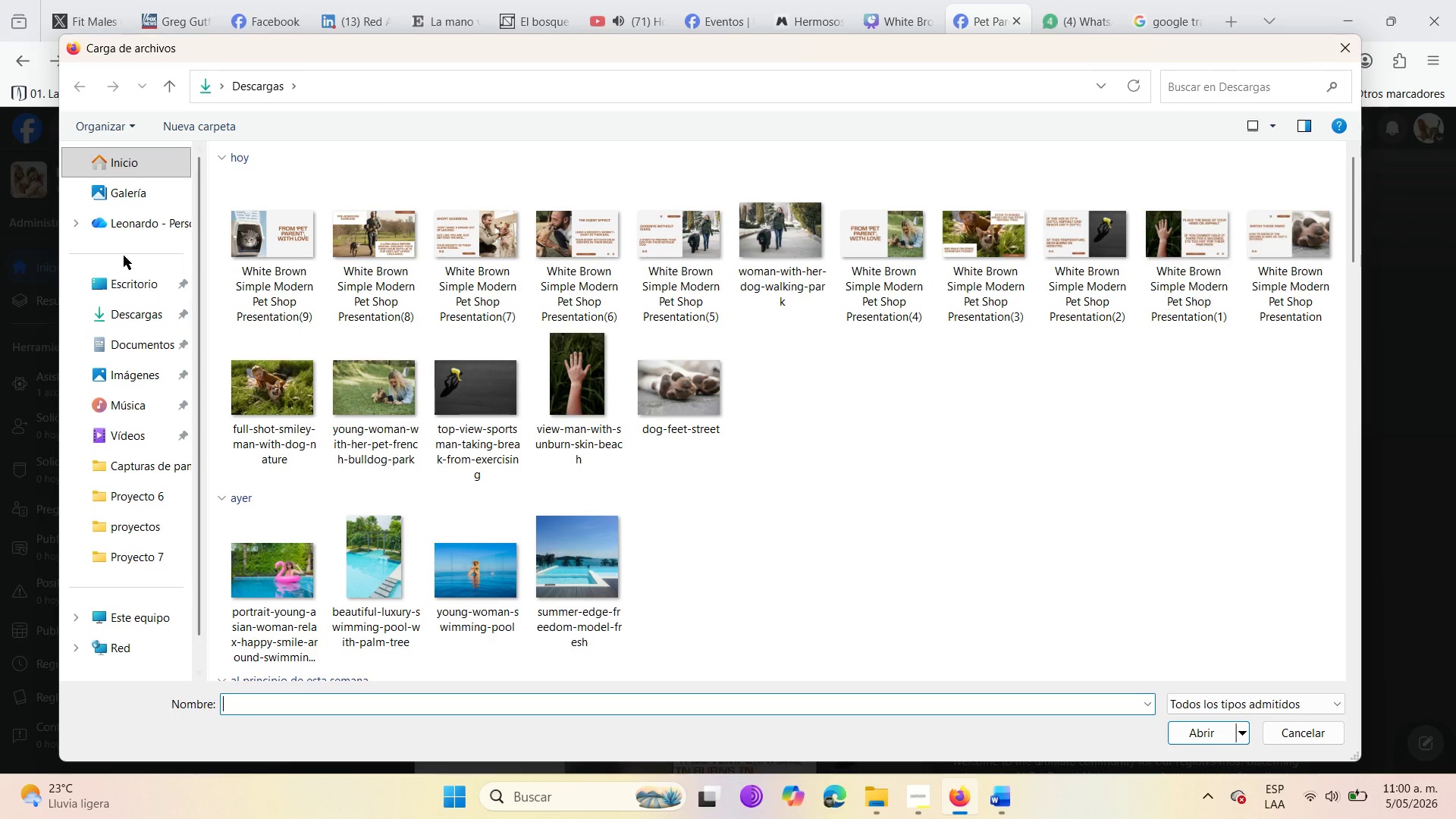 
left_click([124, 312])
 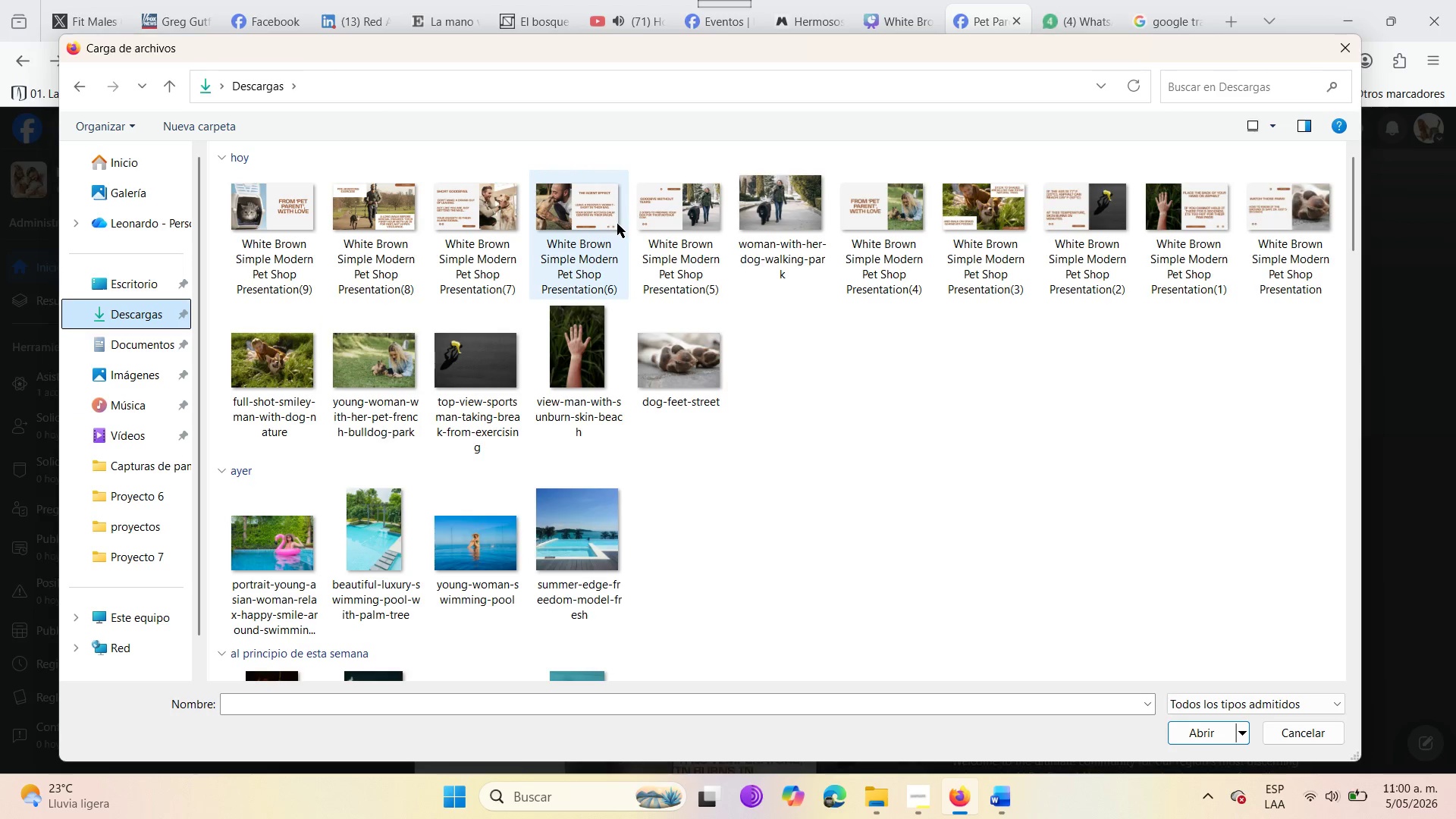 
mouse_move([708, 315])
 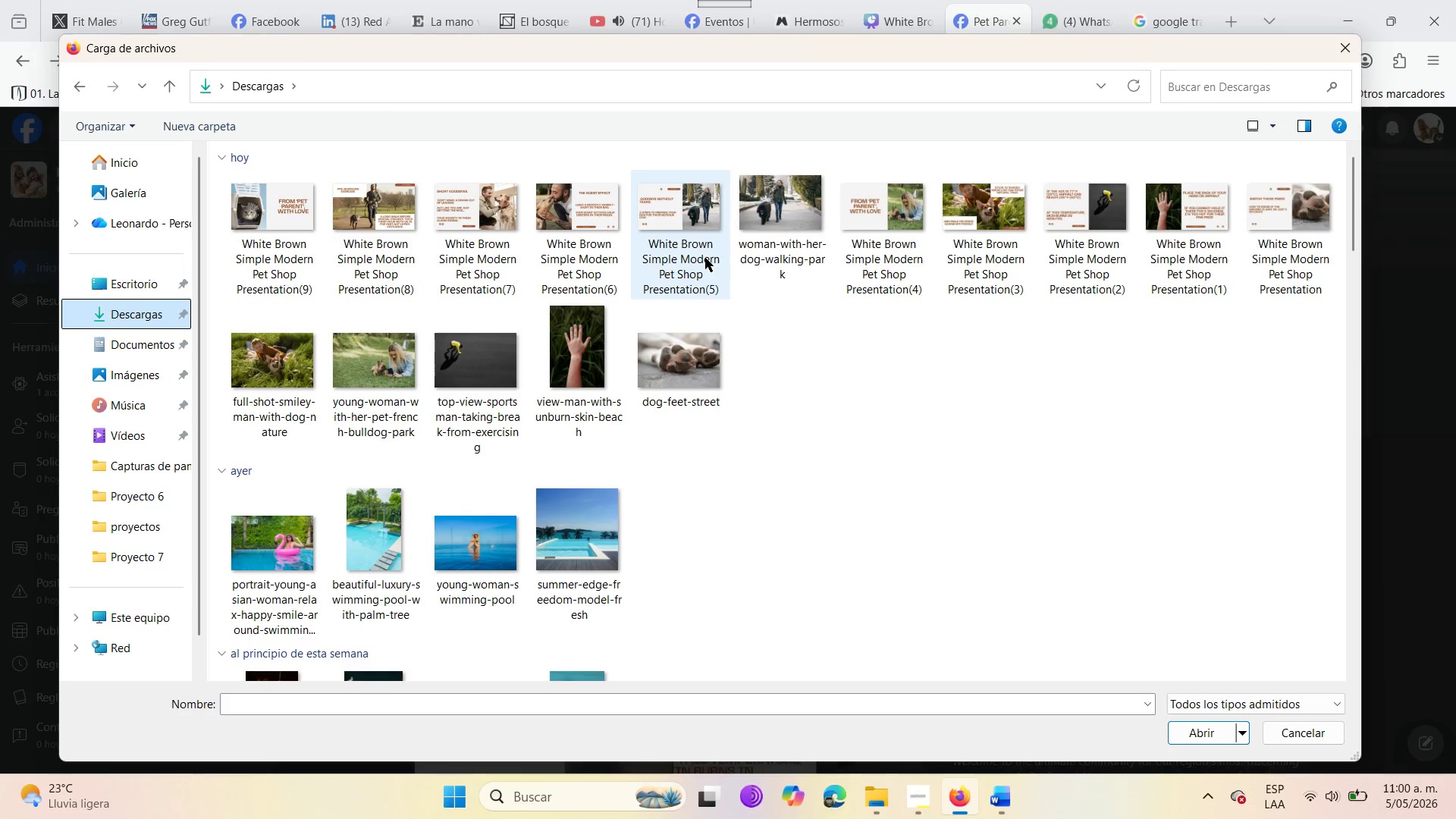 
left_click([705, 258])
 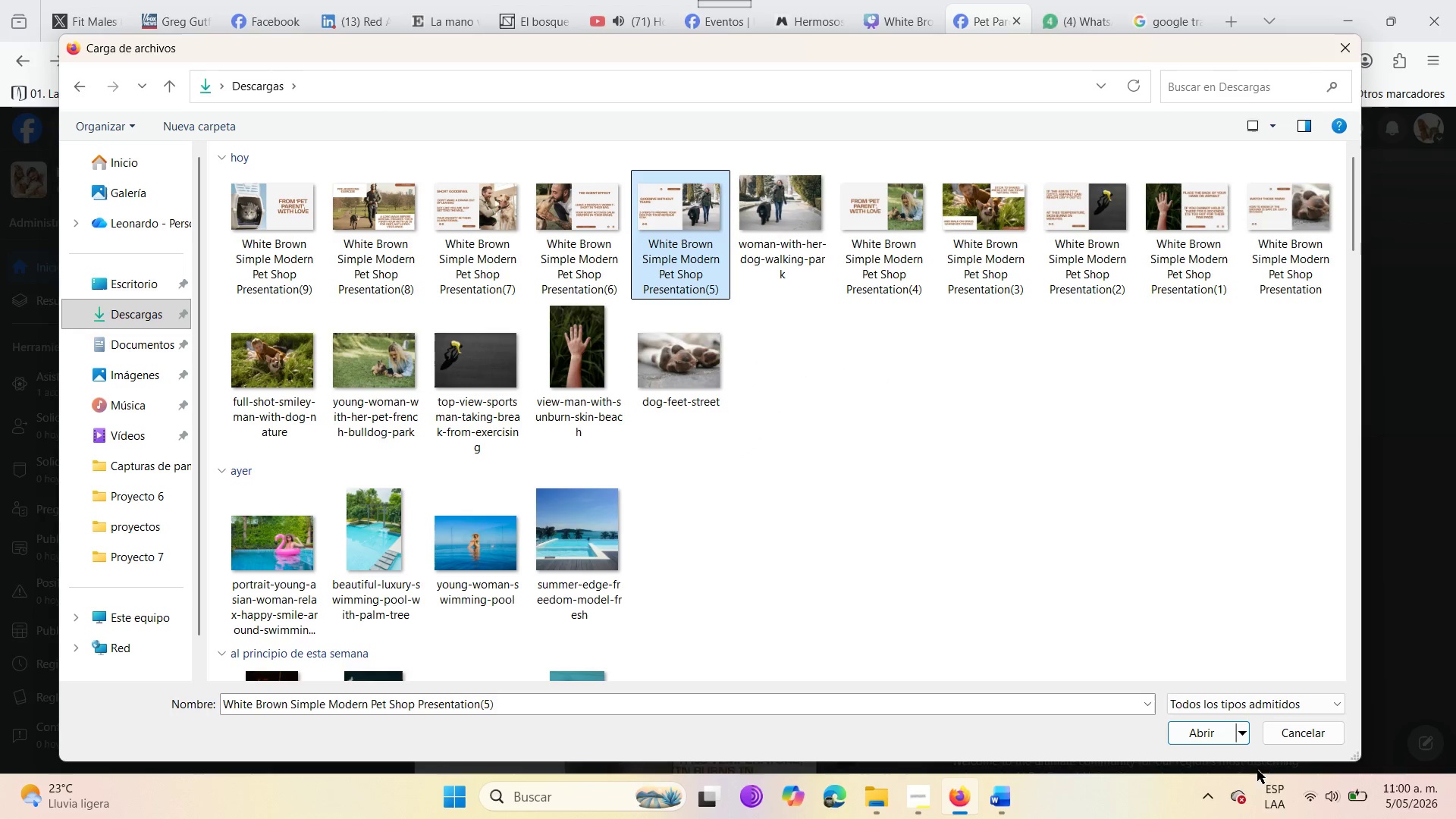 
left_click([1165, 735])
 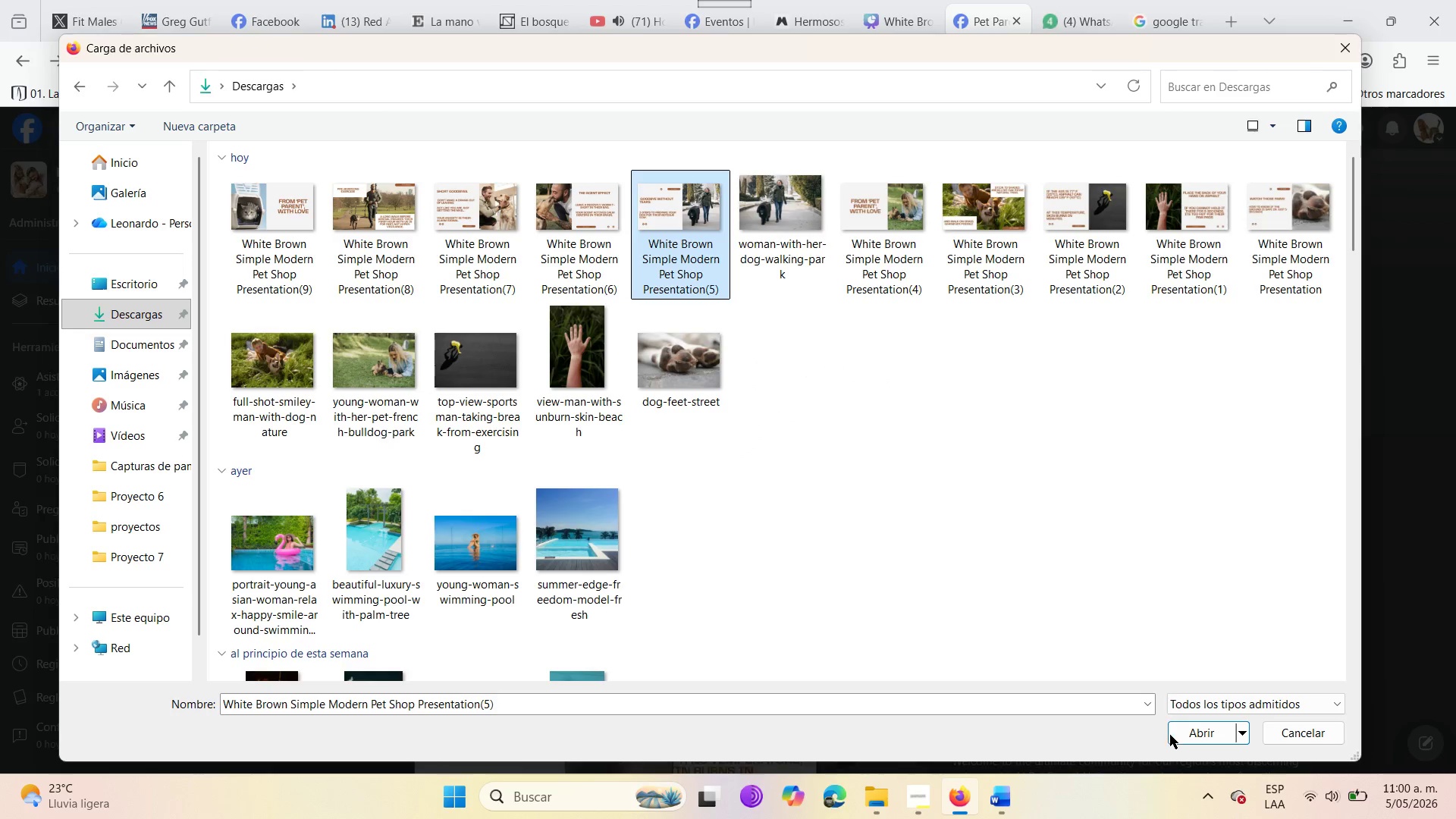 
left_click([1171, 735])
 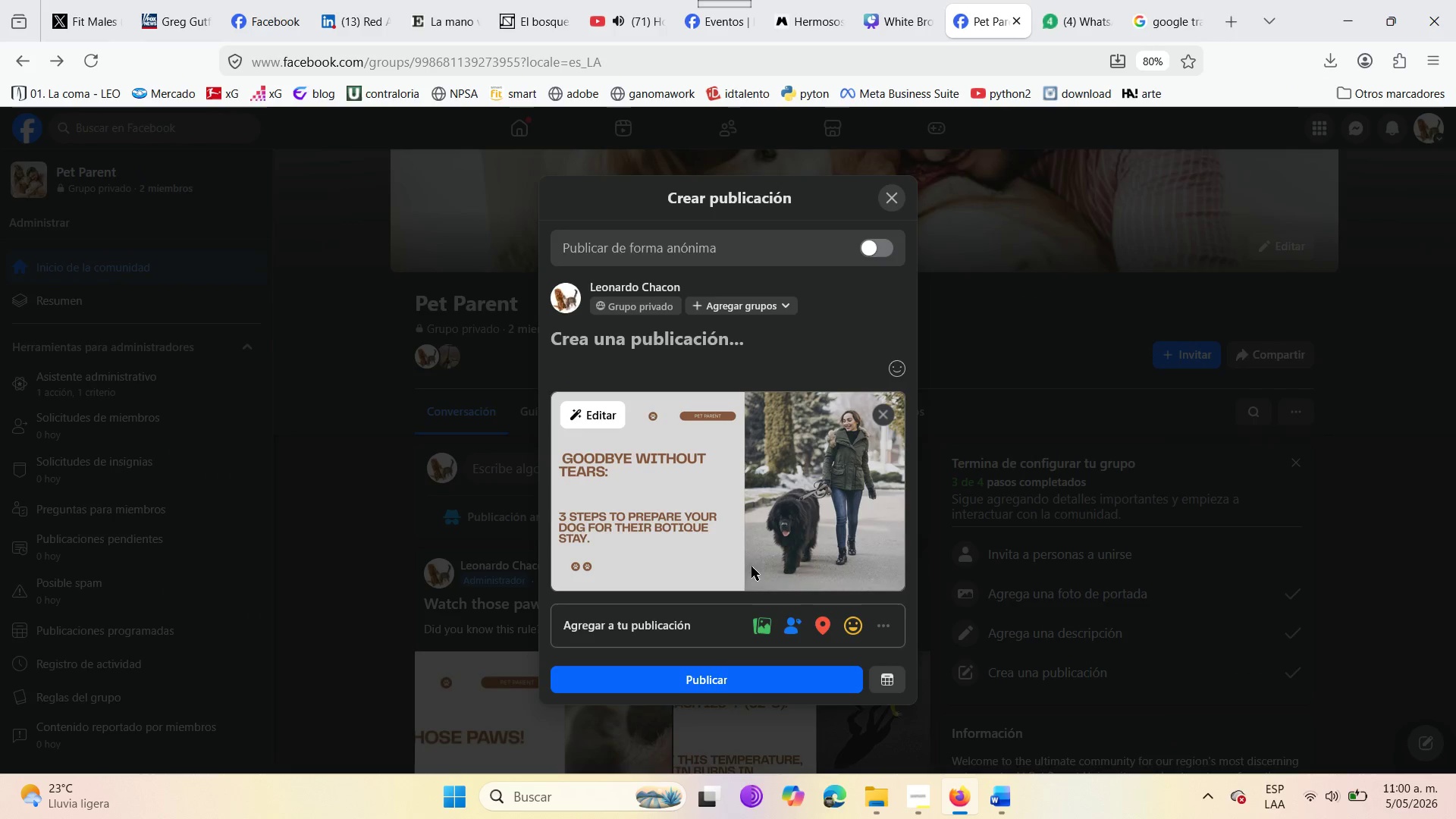 
left_click([761, 618])
 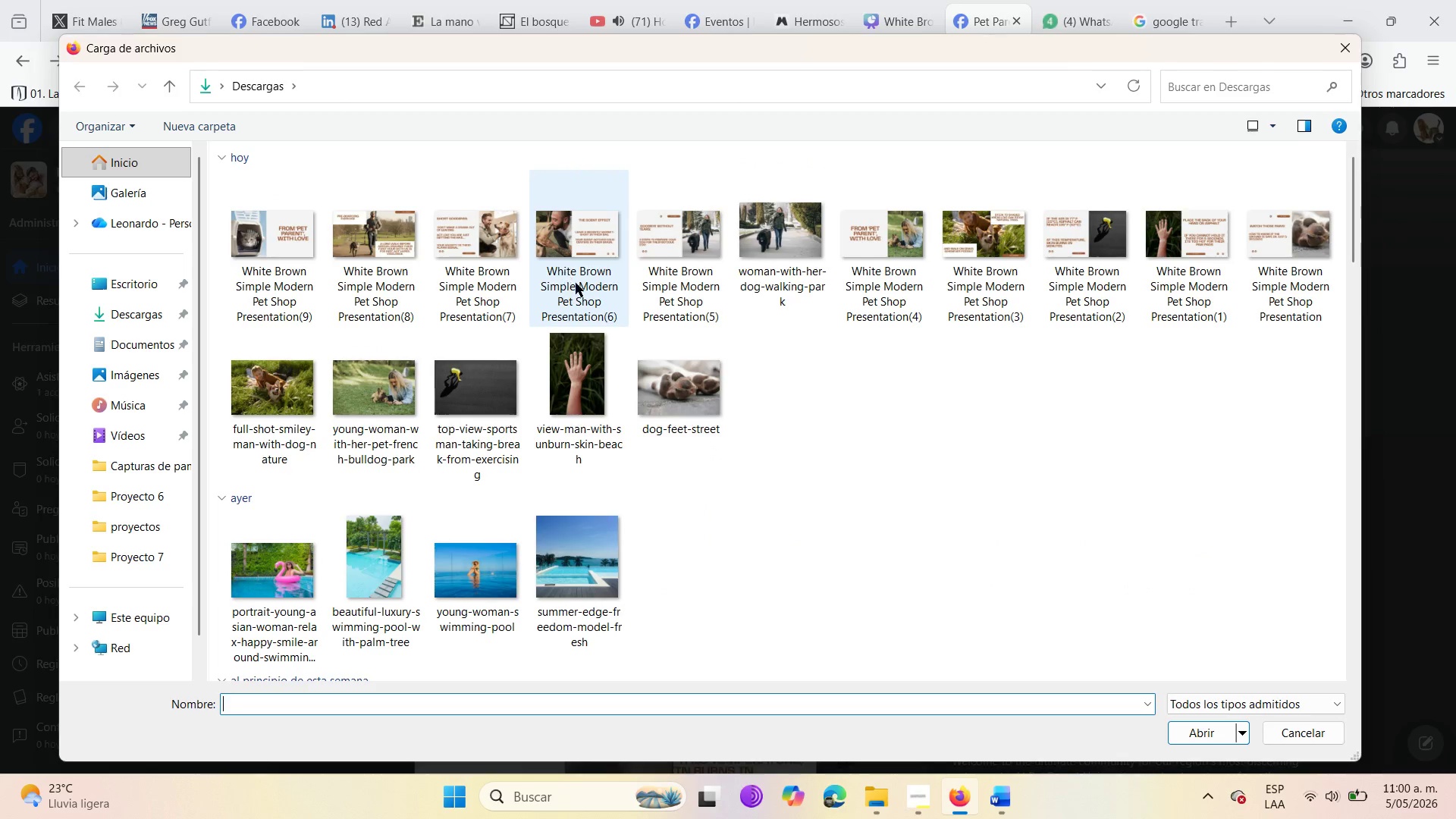 
left_click([563, 243])
 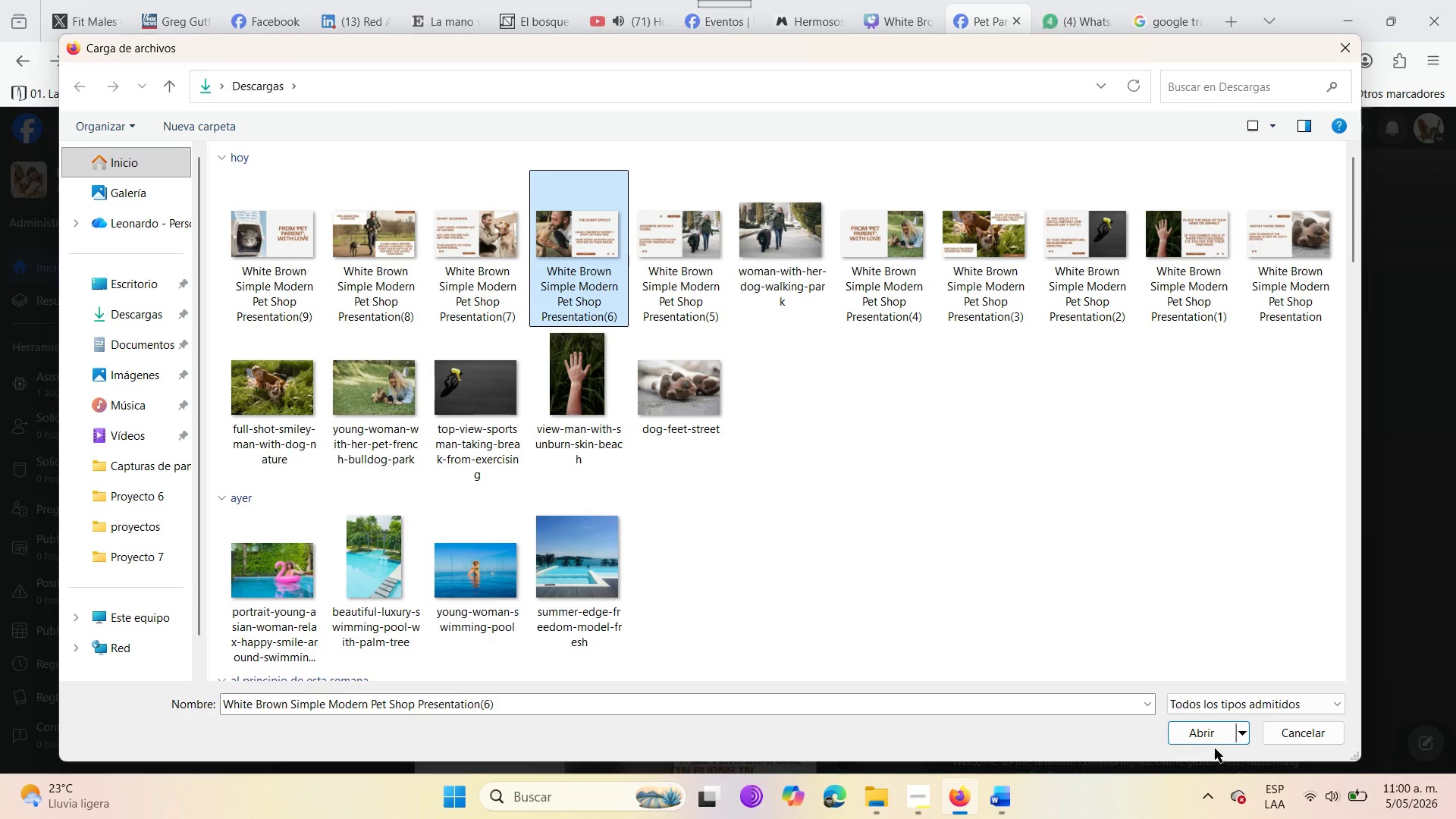 
left_click([1200, 728])
 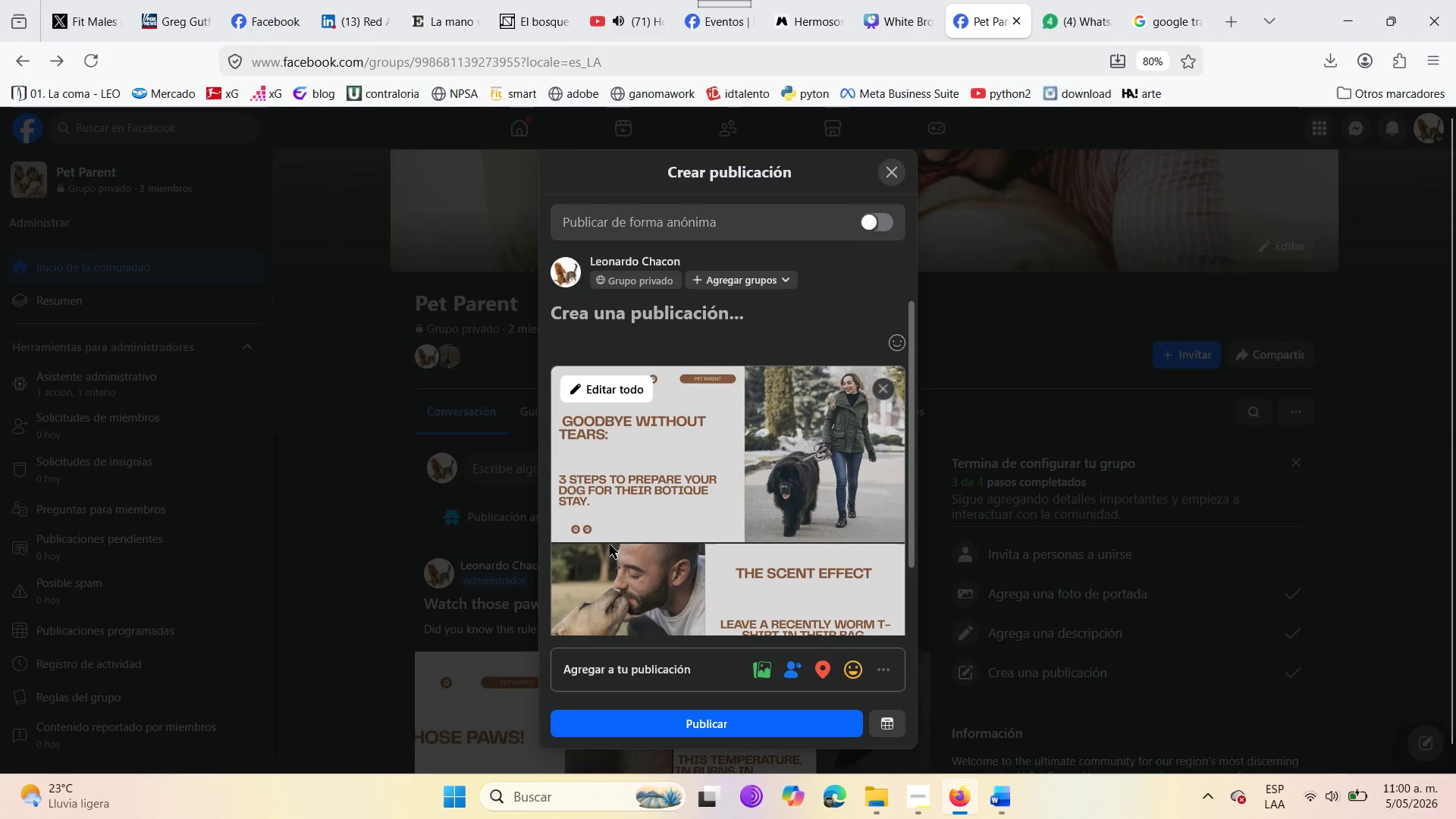 
scroll: coordinate [689, 620], scroll_direction: down, amount: 3.0
 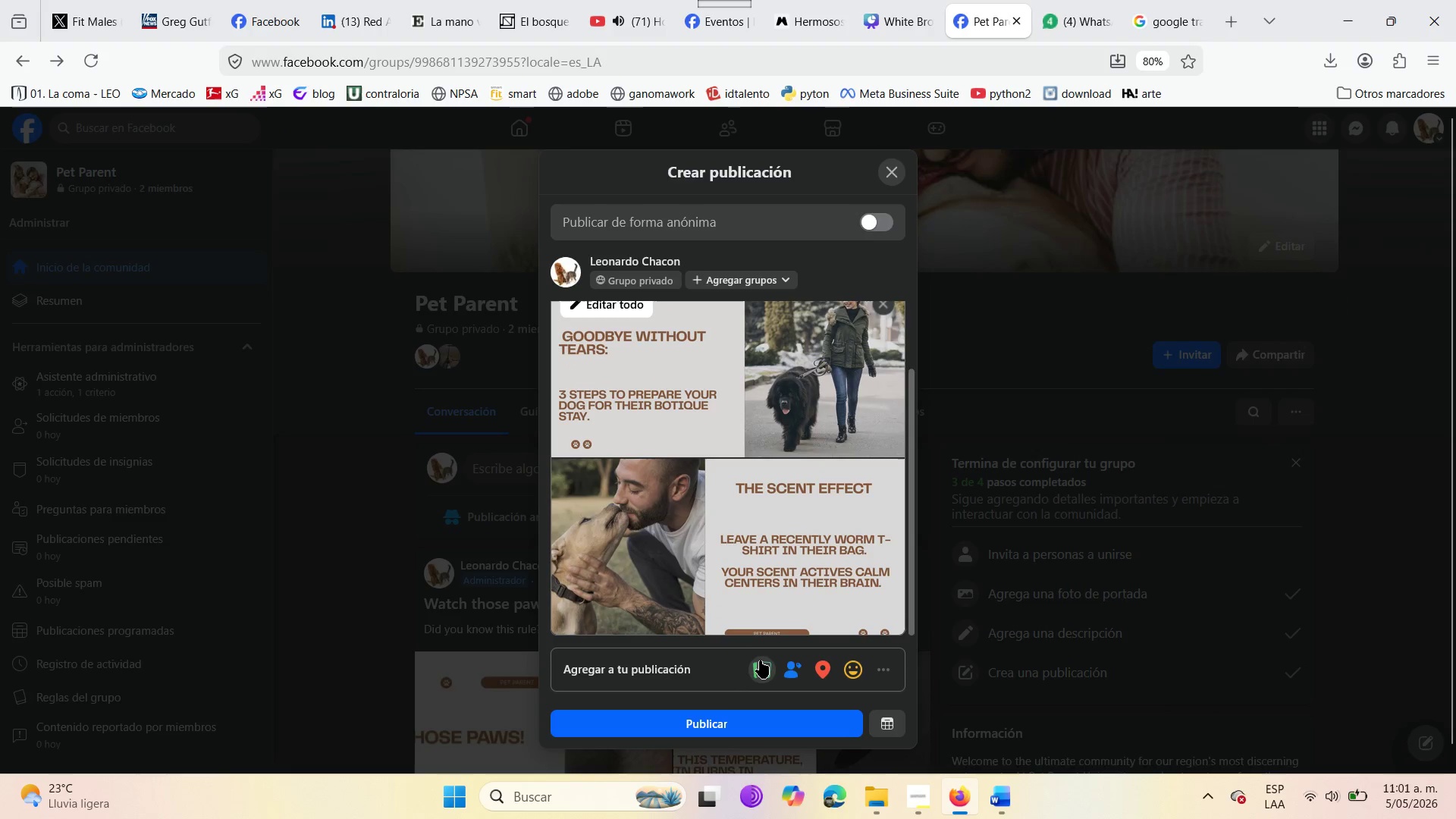 
left_click([760, 661])
 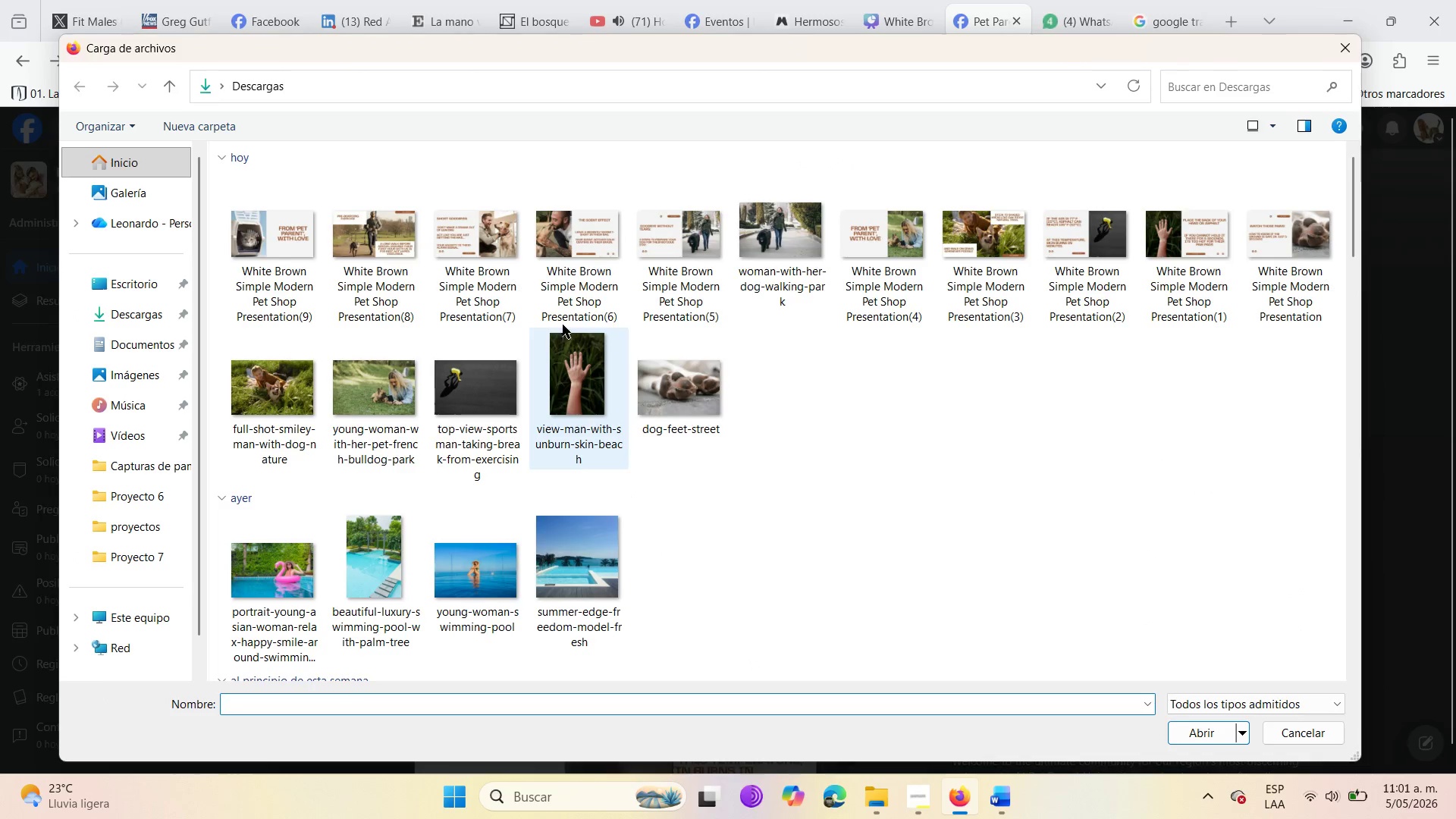 
left_click([450, 263])
 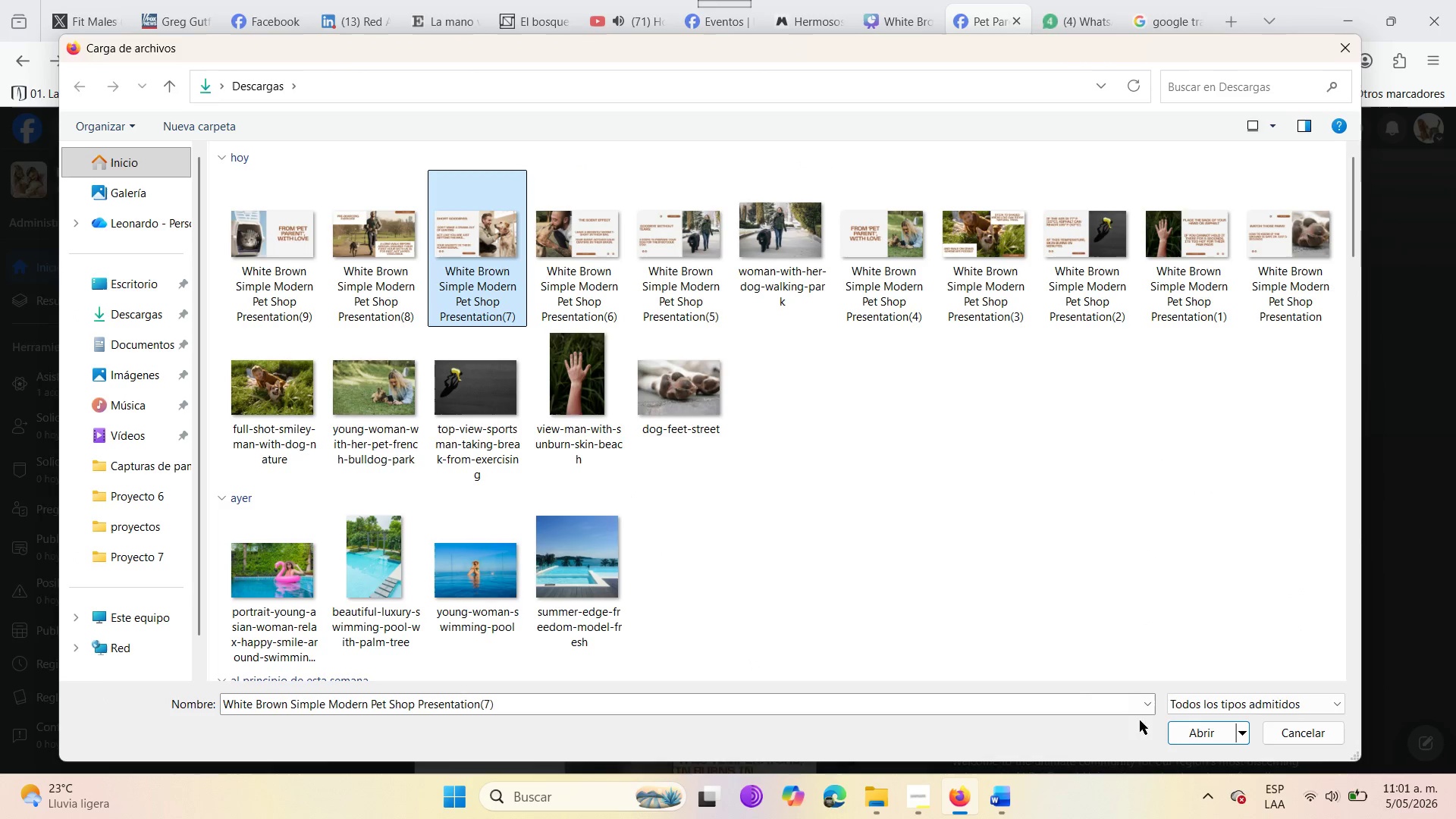 
left_click([1188, 730])
 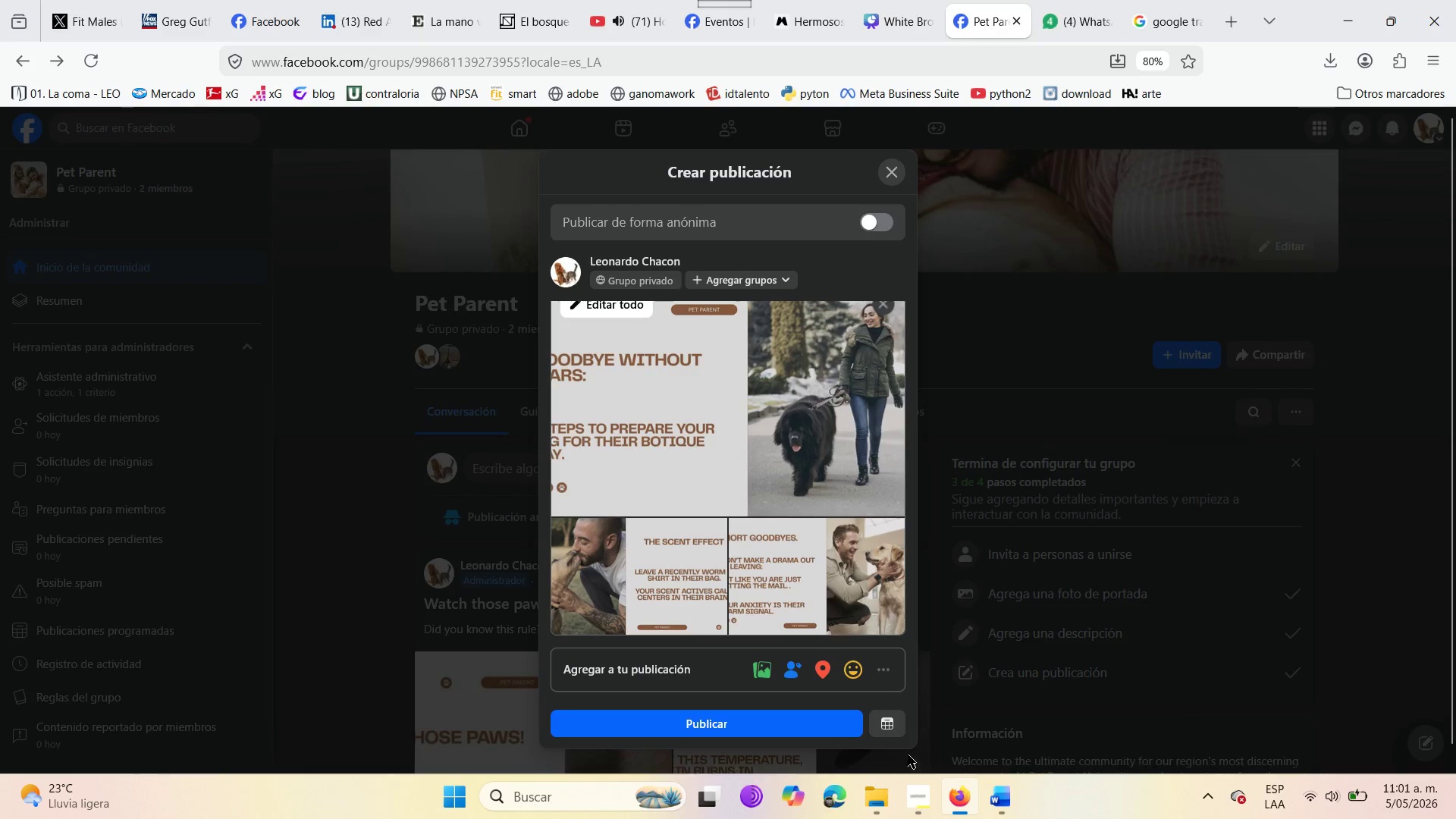 
wait(10.16)
 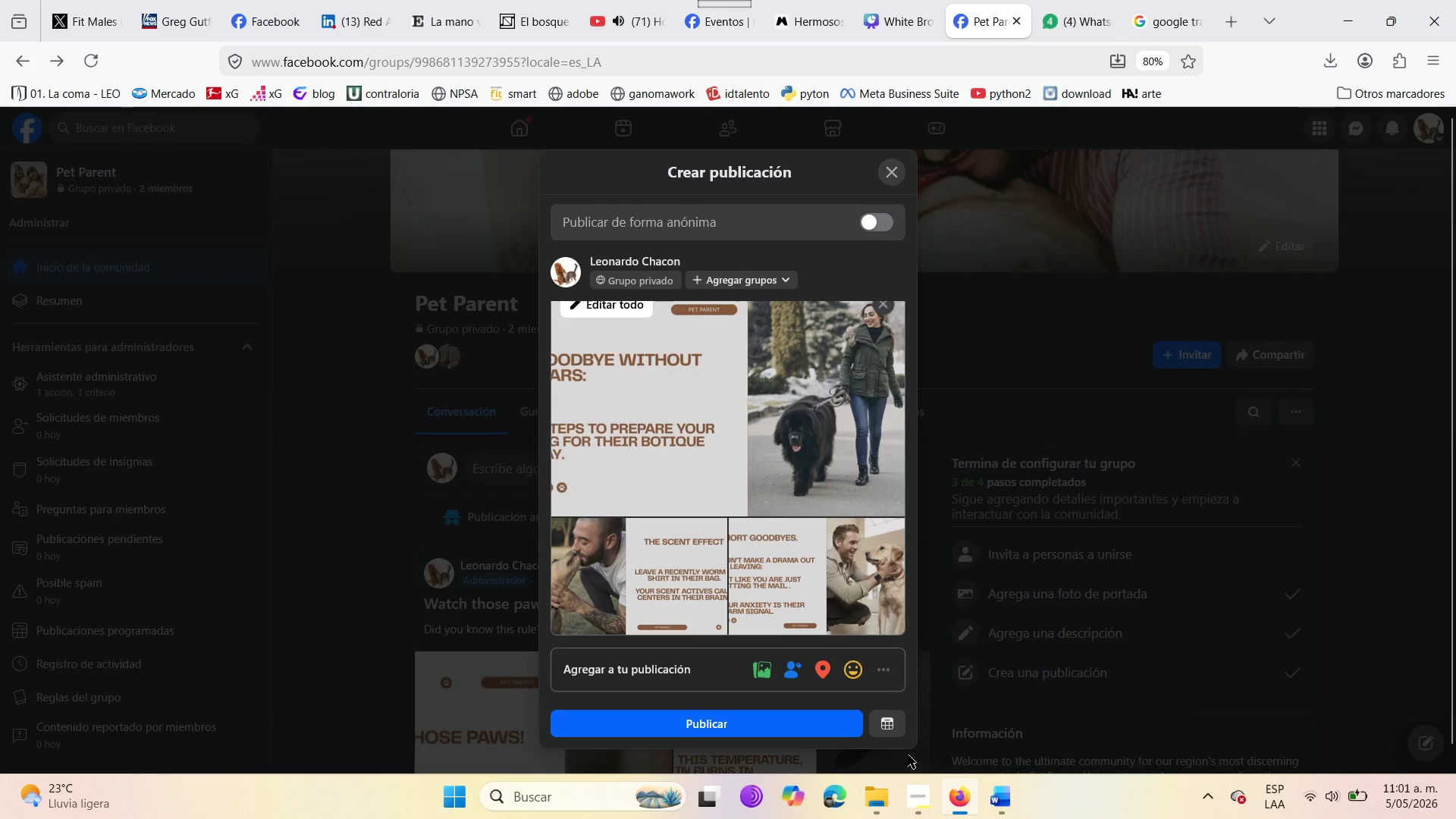 
left_click([757, 675])
 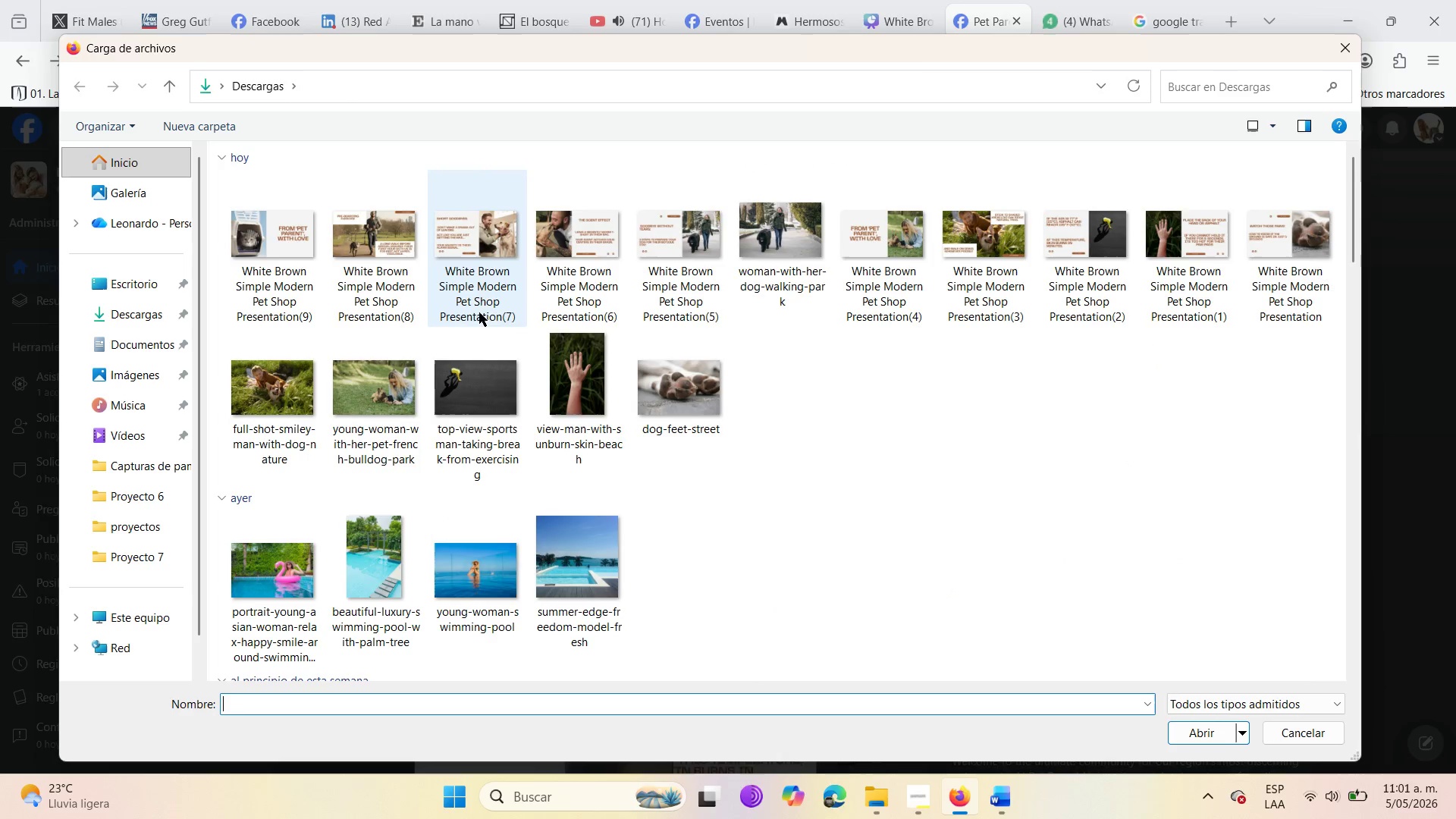 
left_click([378, 236])
 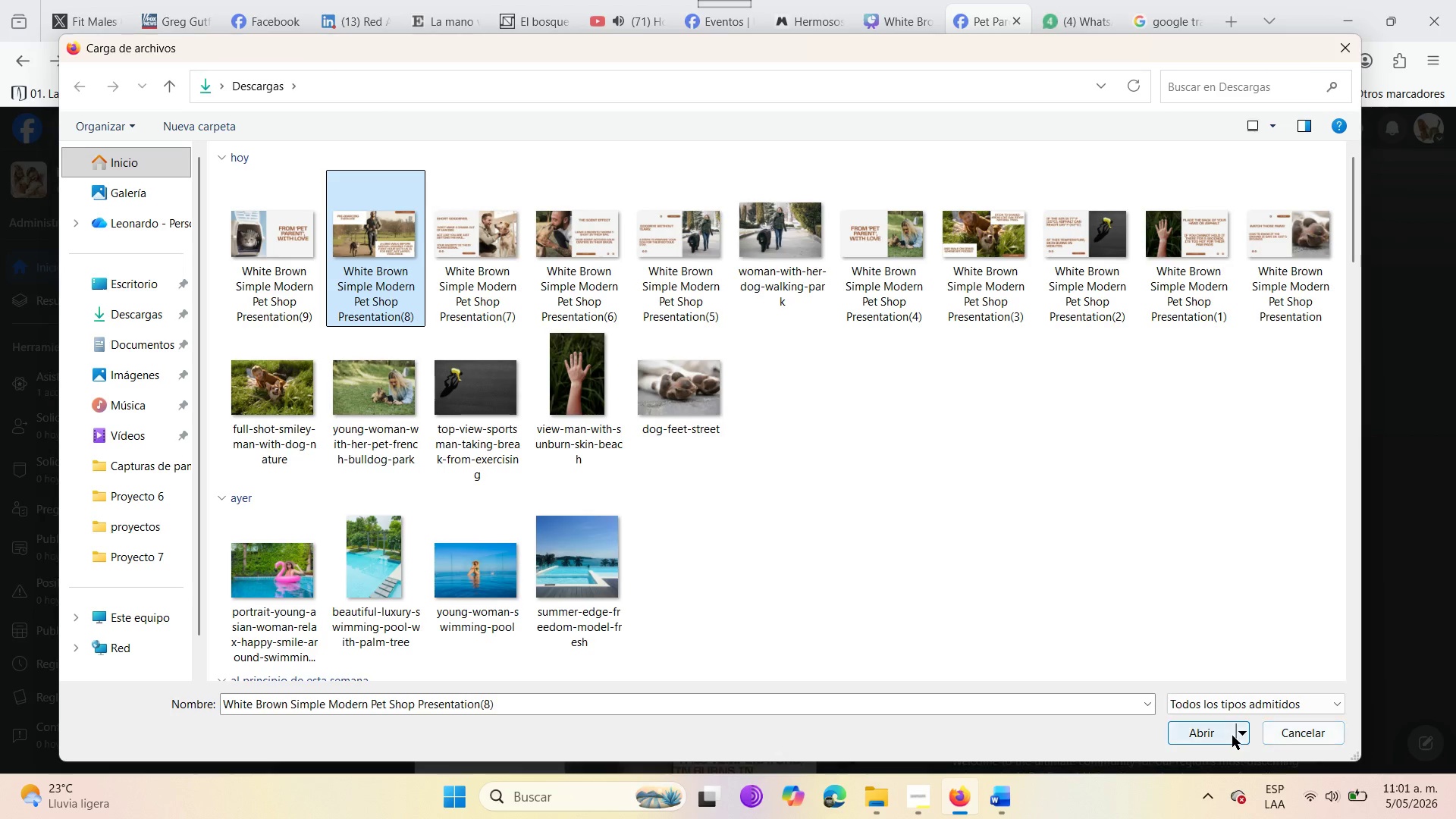 
left_click([1222, 737])
 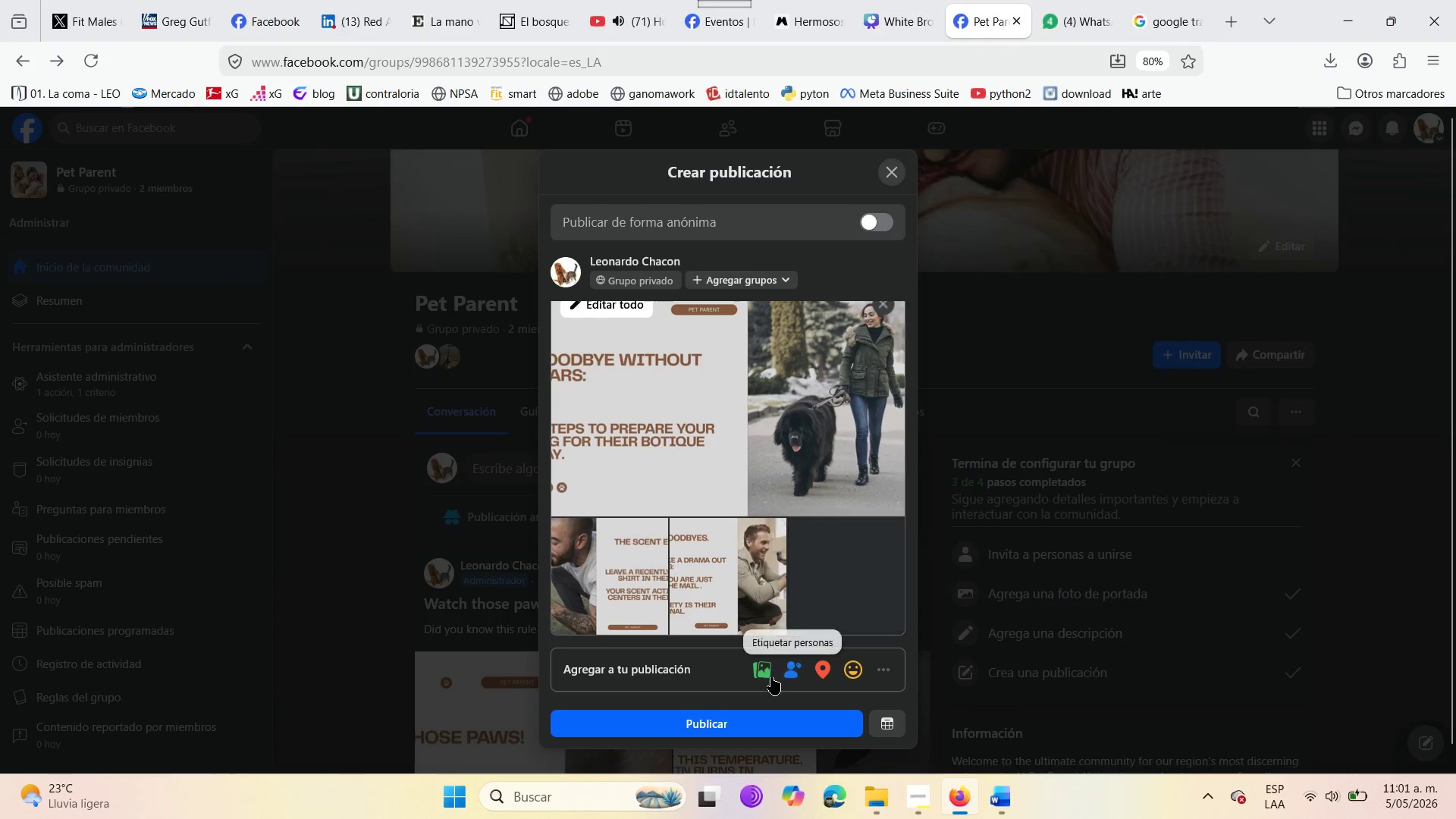 
left_click([770, 677])
 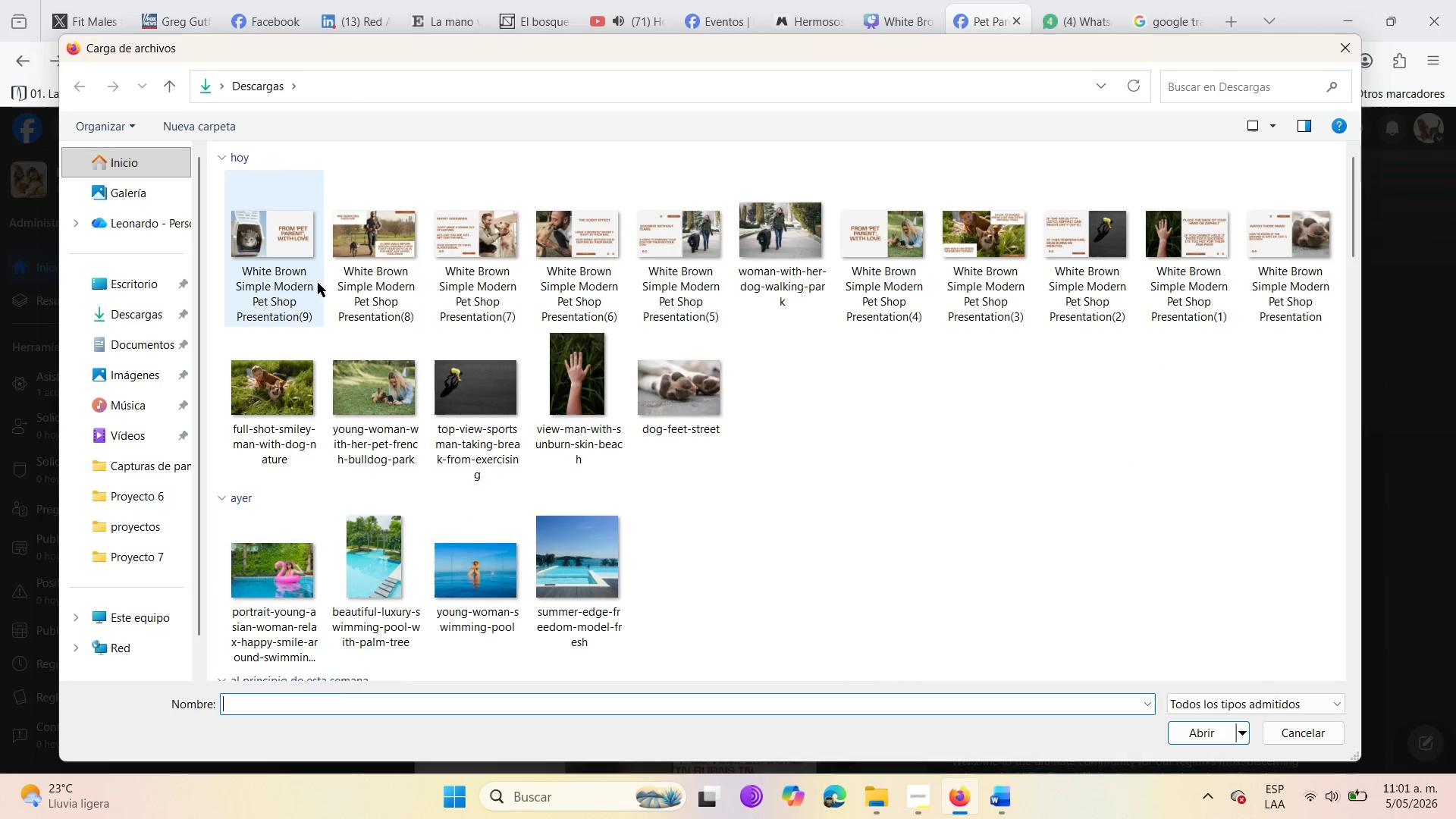 
left_click([305, 260])
 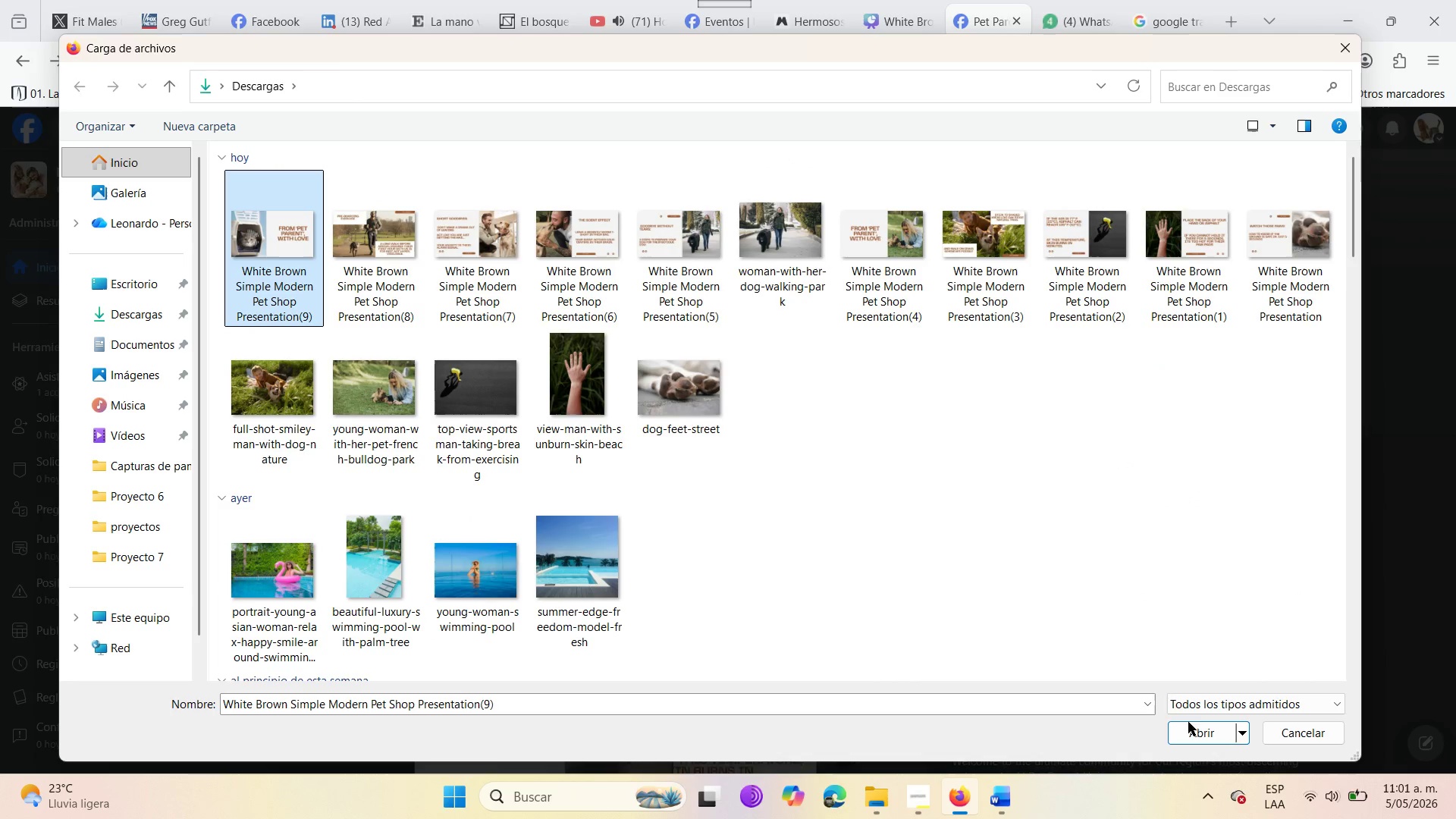 
left_click([1198, 723])
 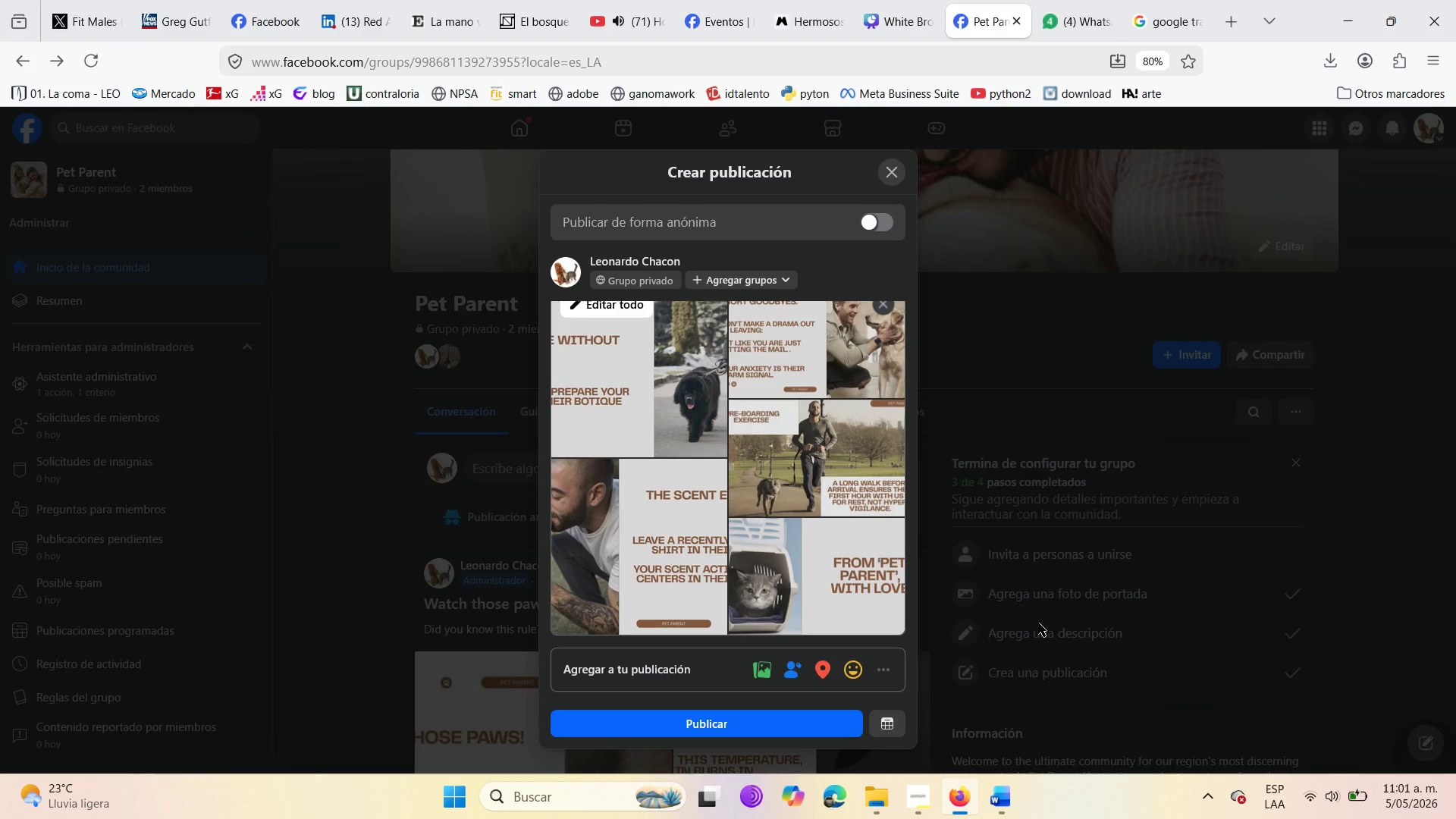 
wait(5.56)
 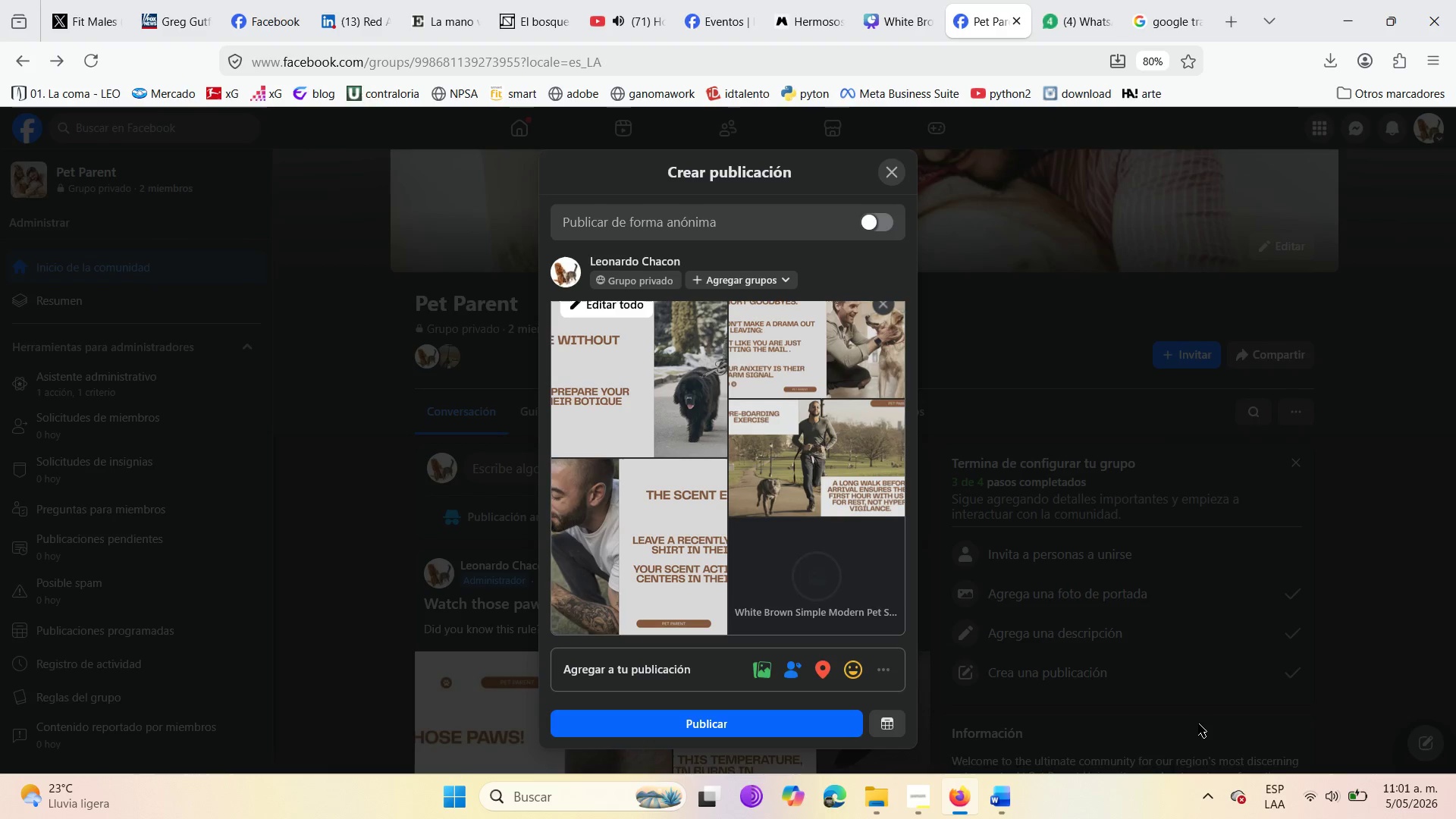 
scroll: coordinate [681, 565], scroll_direction: up, amount: 10.0
 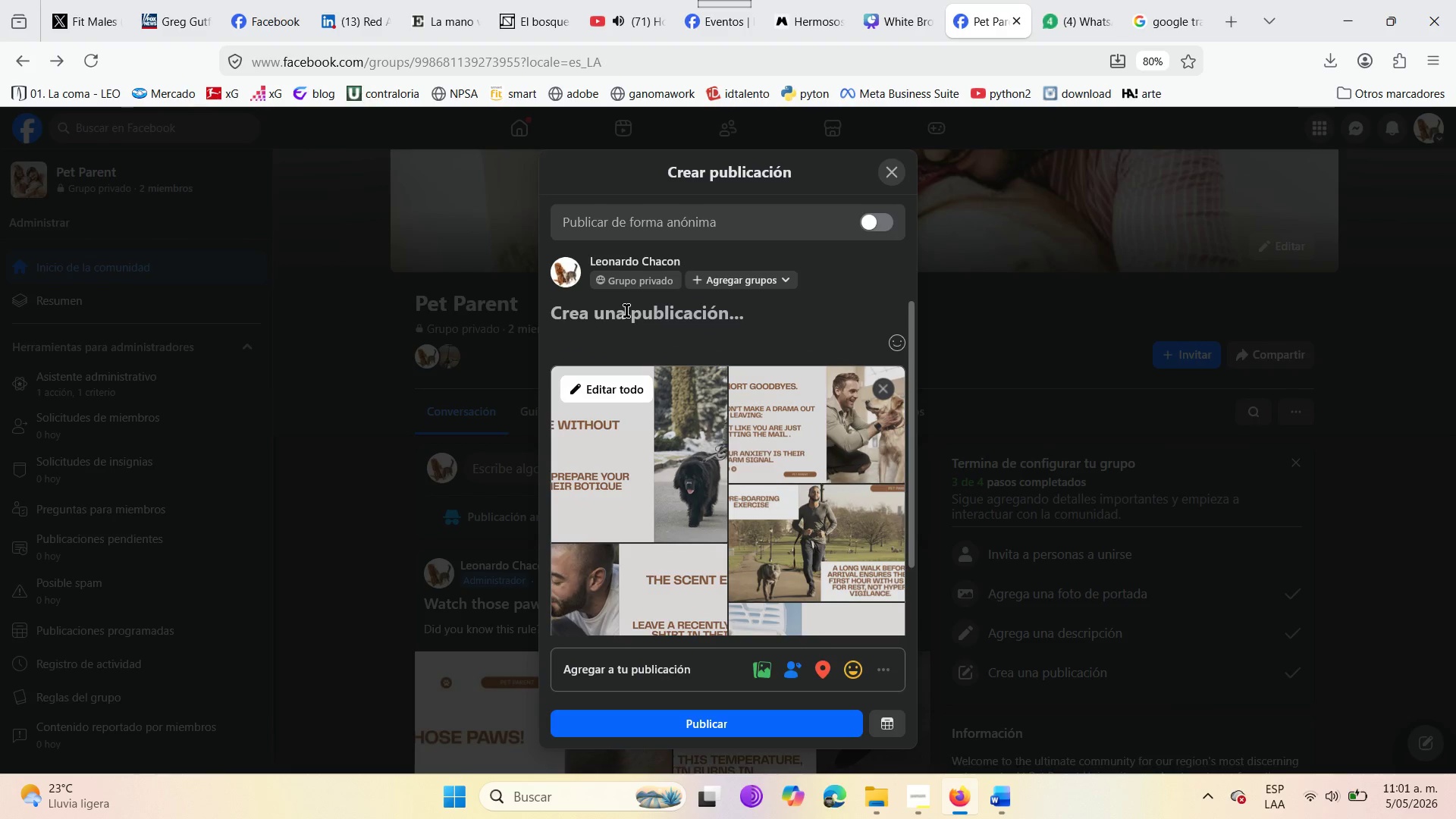 
left_click([626, 311])
 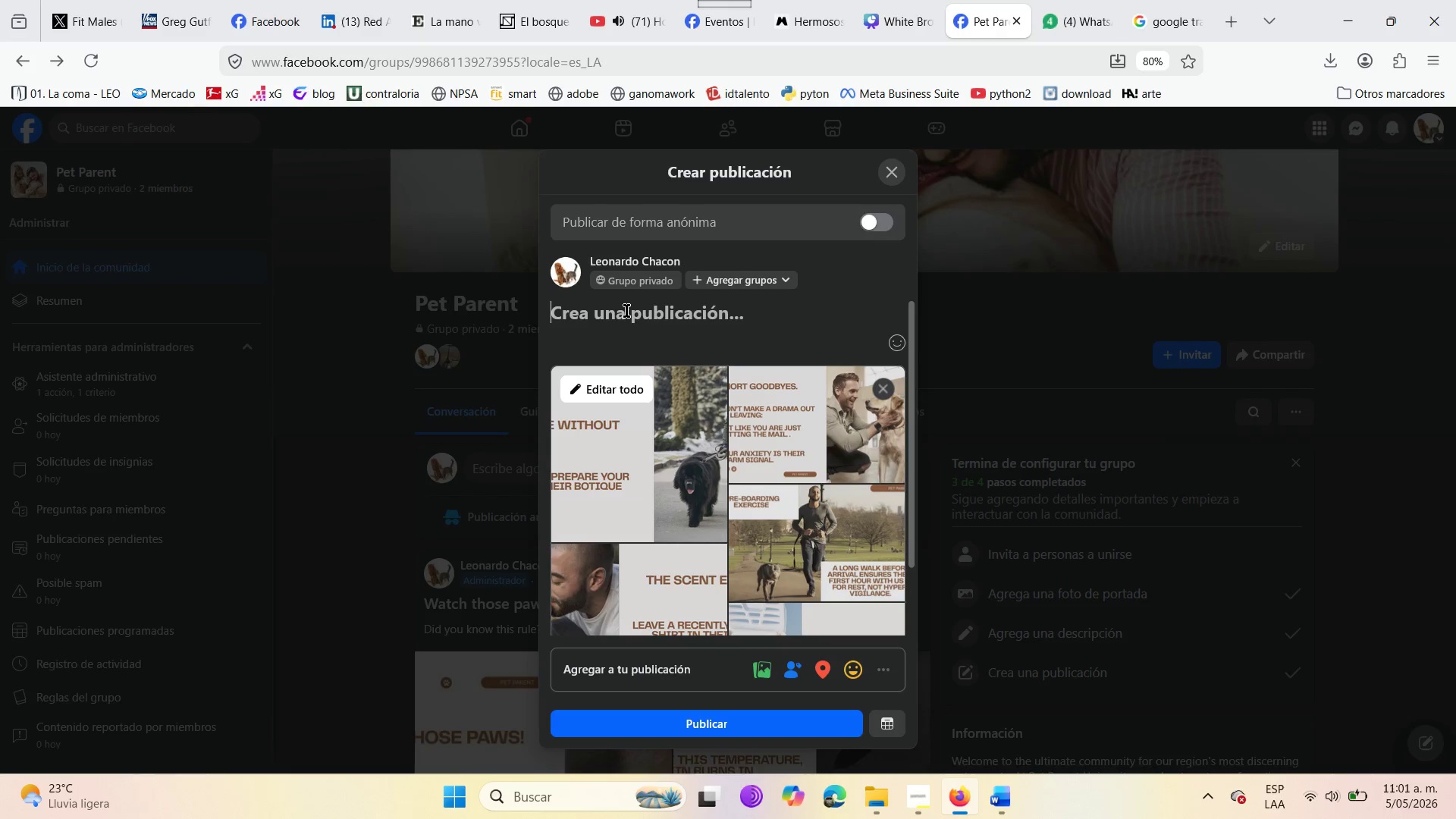 
type(Worried about leaving them{ )
 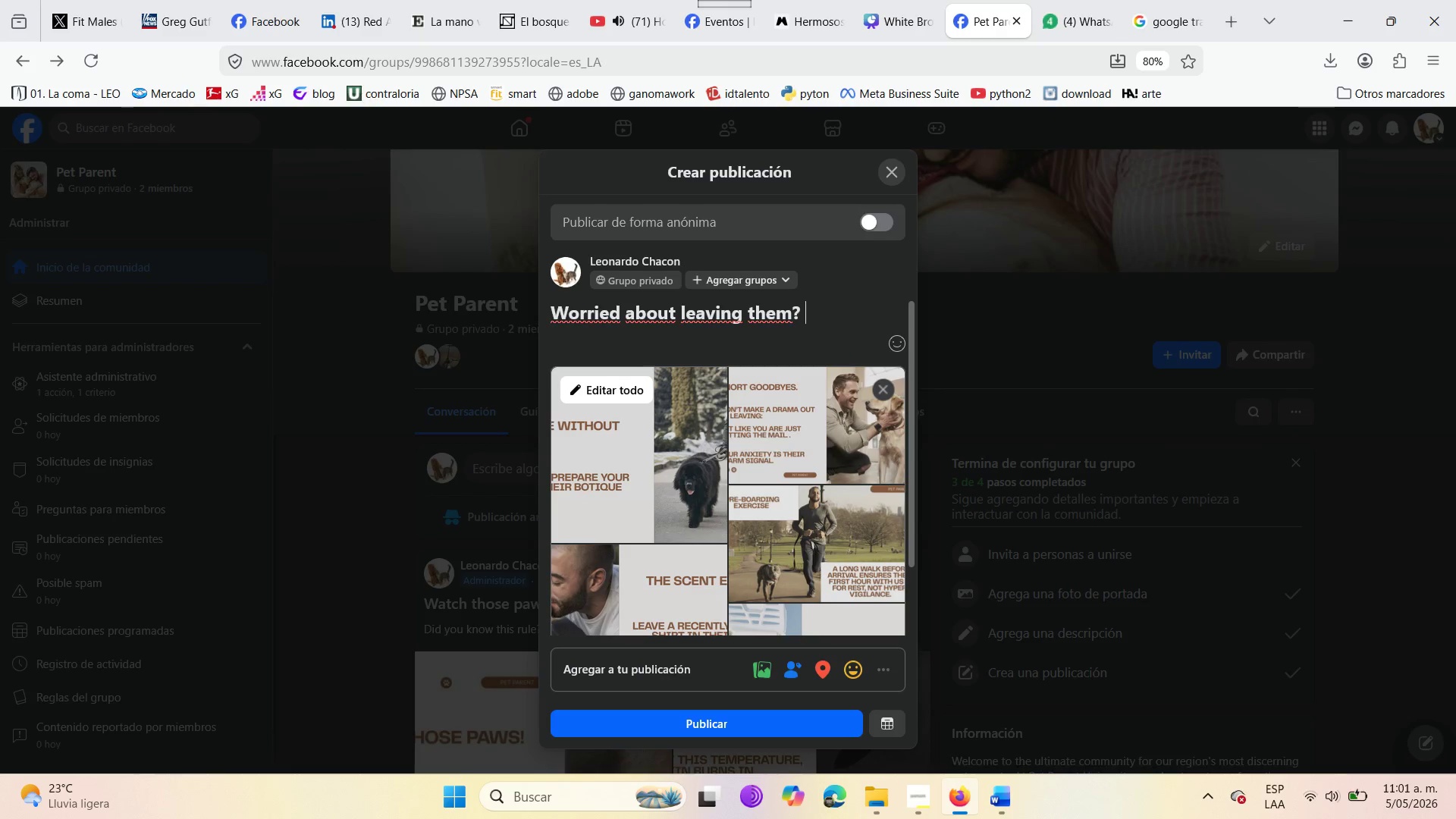 
wait(6.2)
 